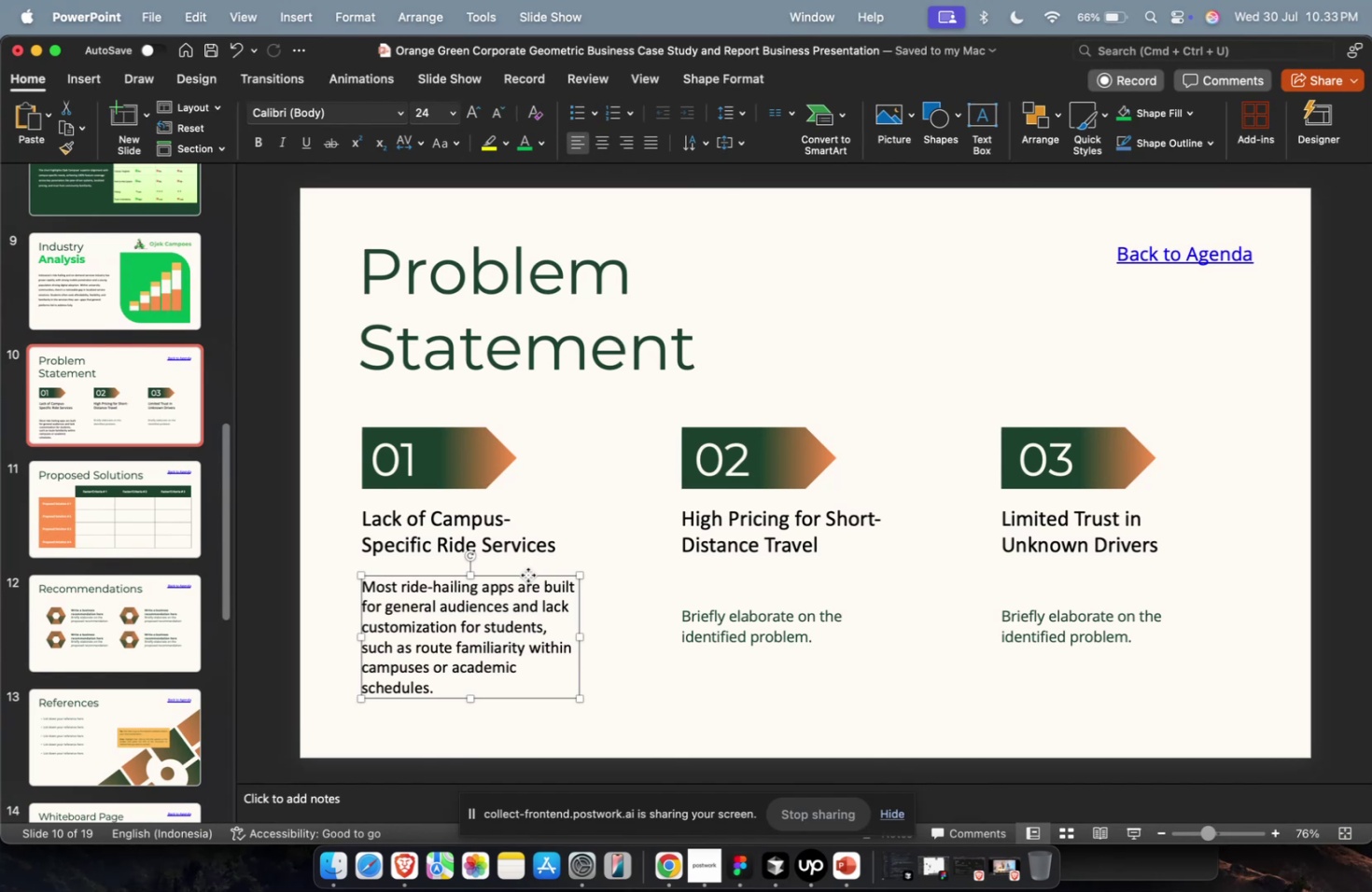 
key(Meta+CommandLeft)
 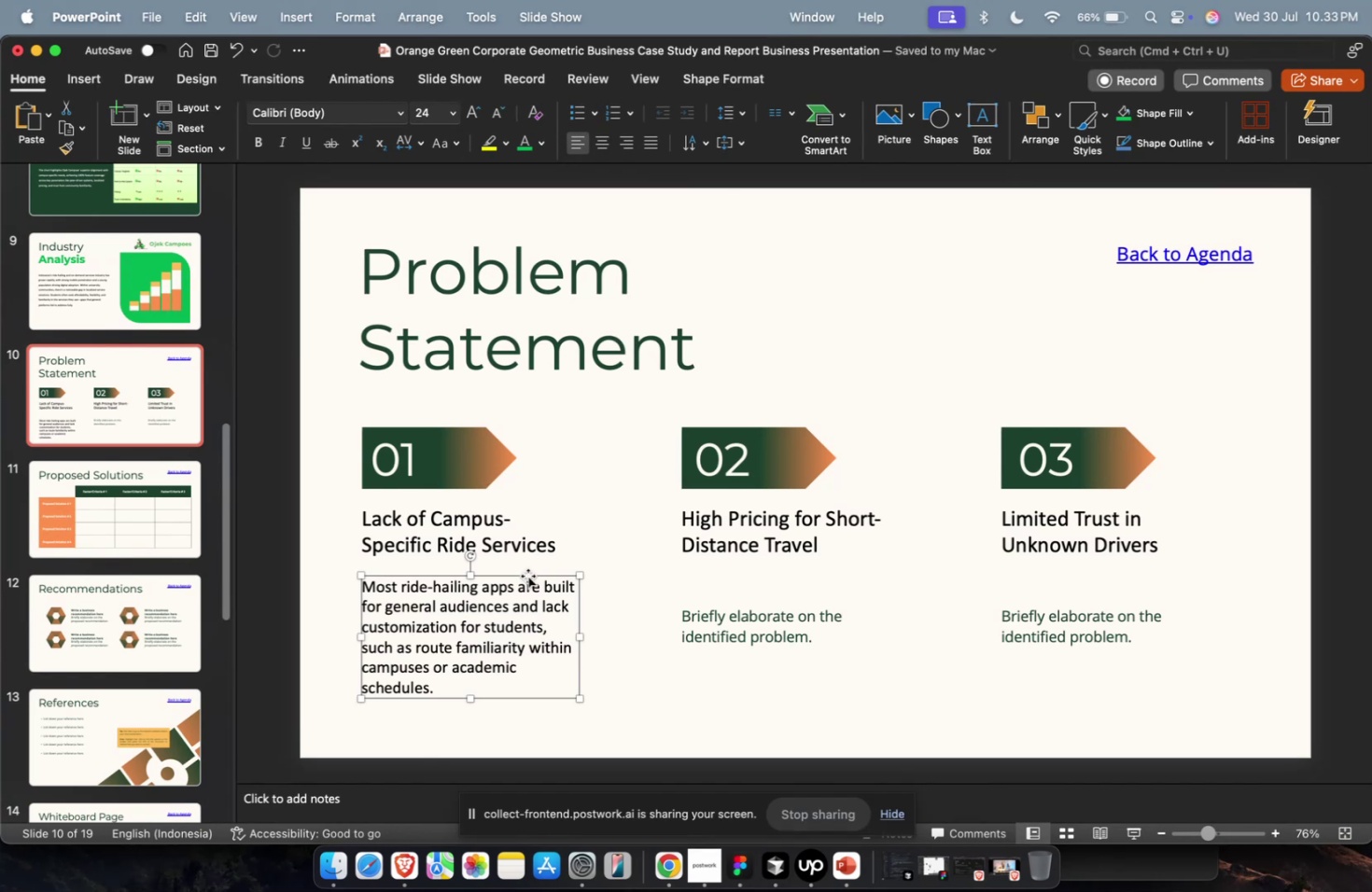 
key(Meta+1)
 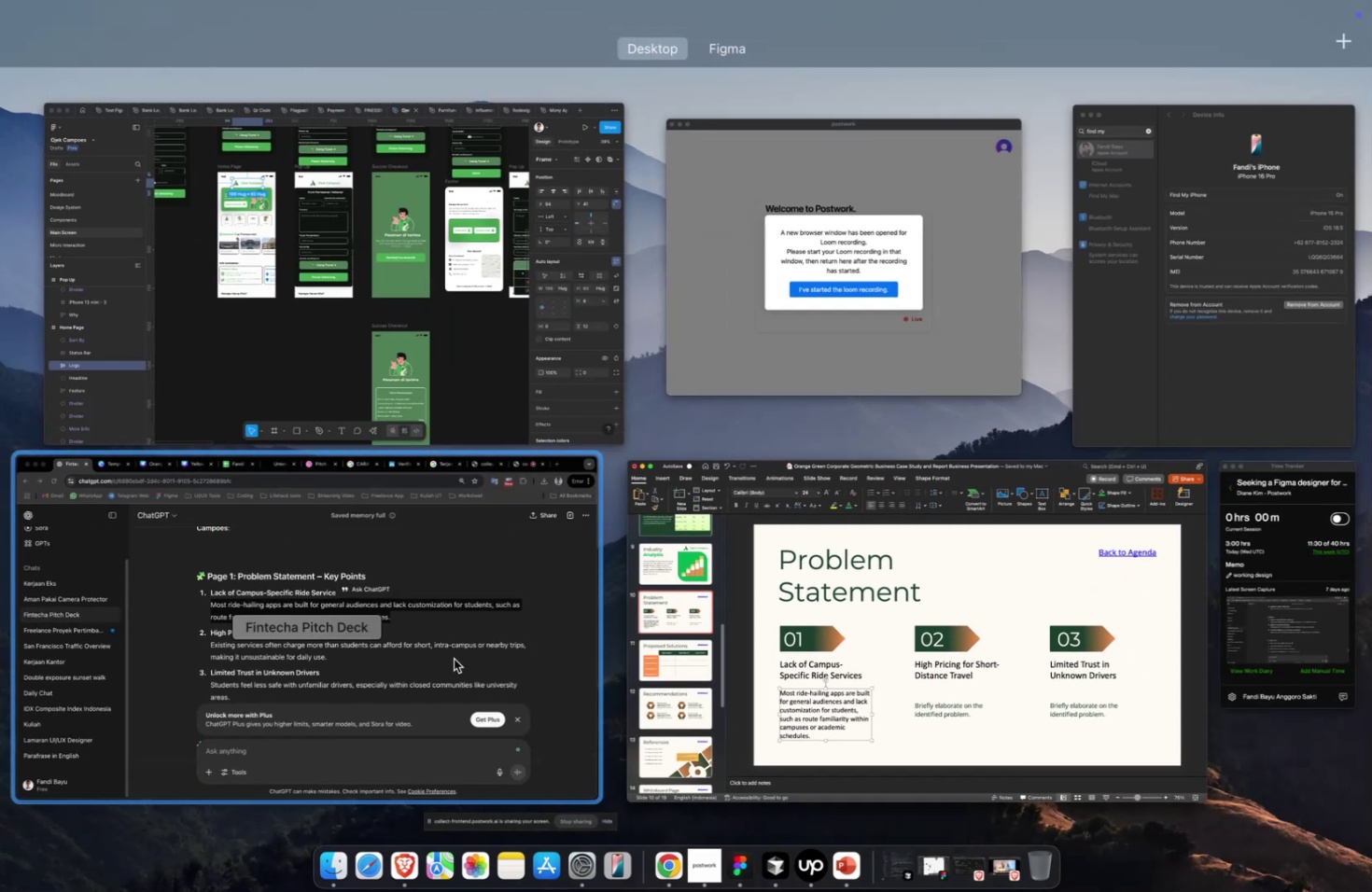 
left_click([454, 658])
 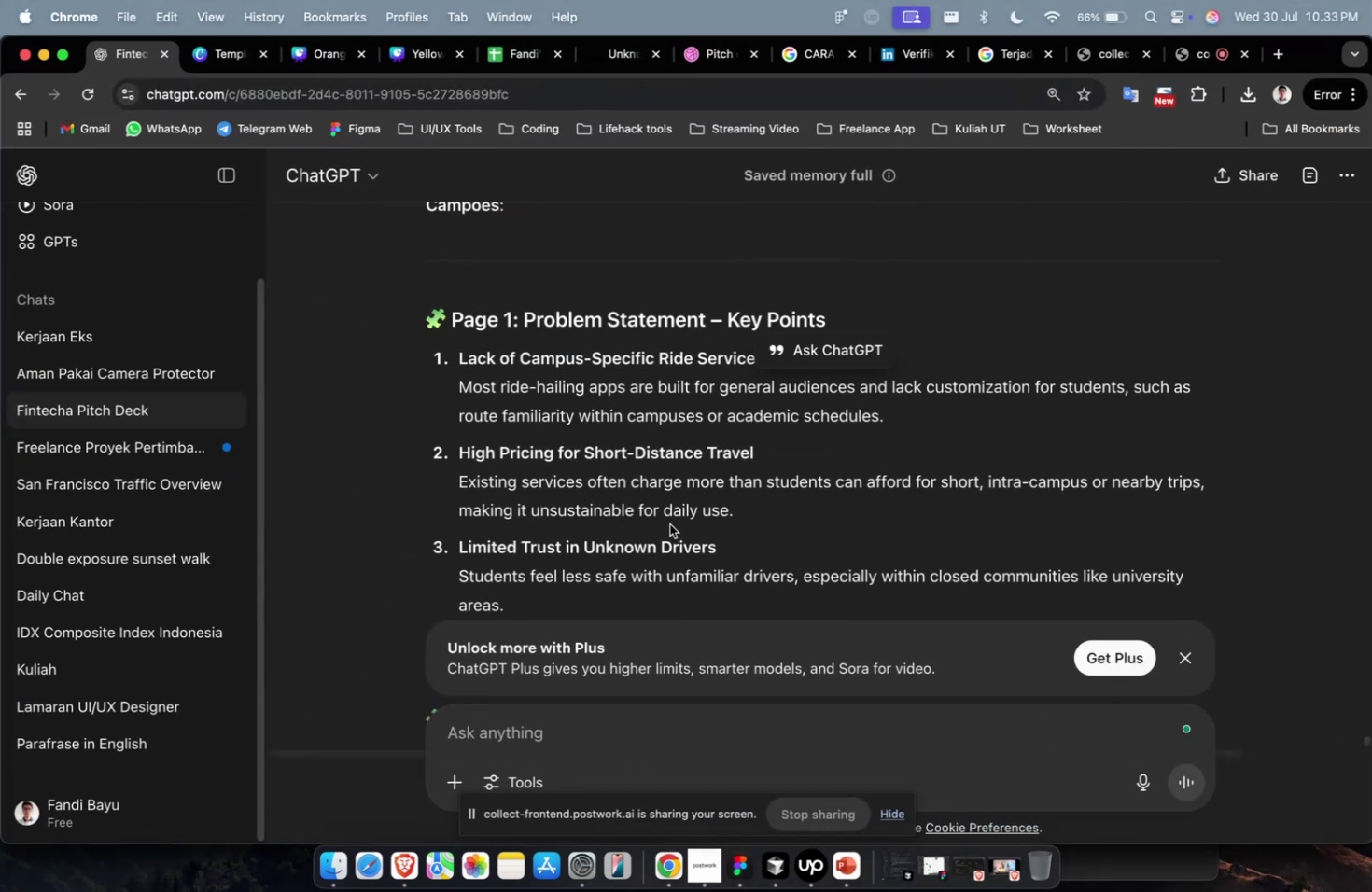 
double_click([674, 512])
 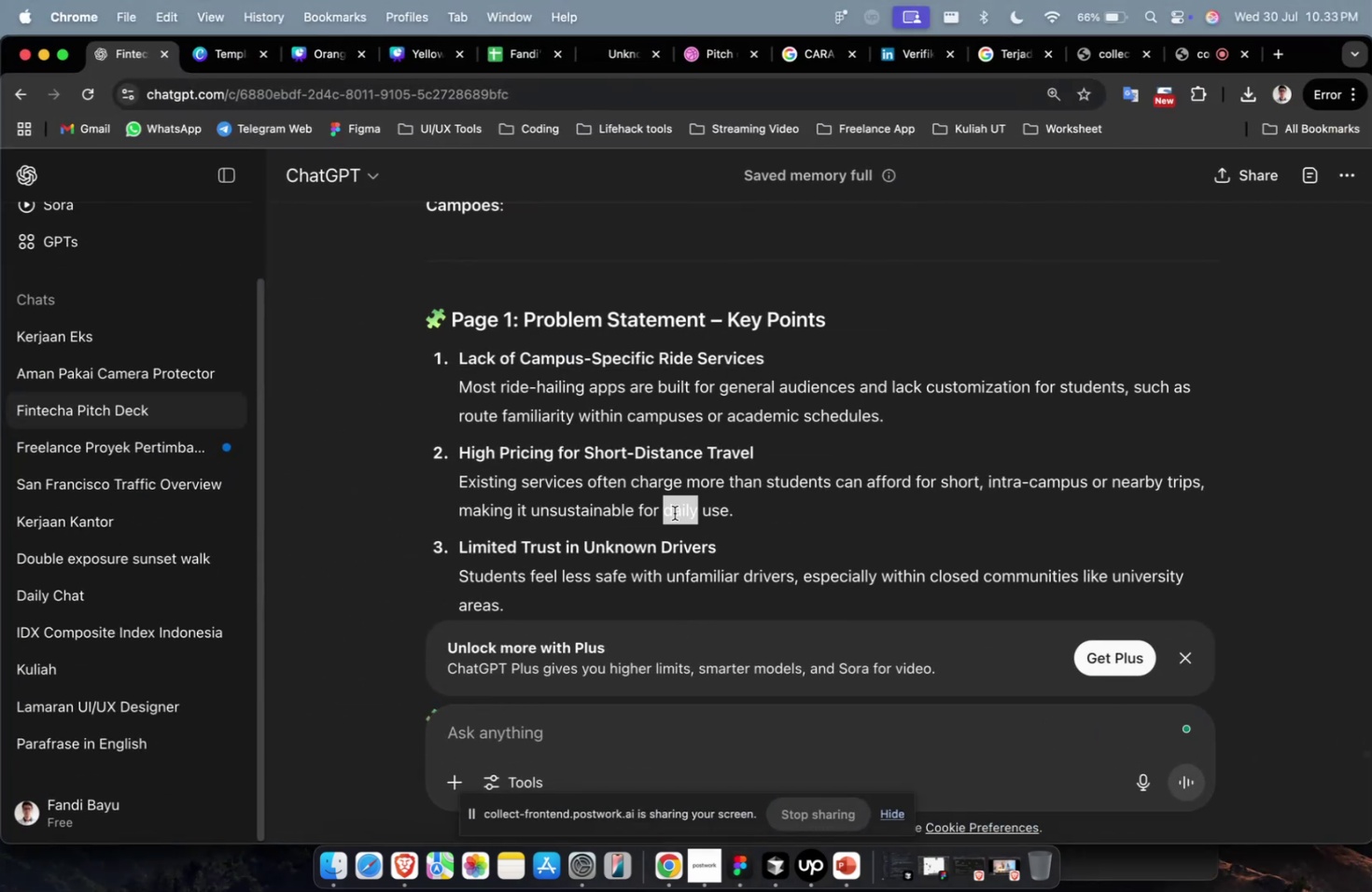 
triple_click([674, 512])
 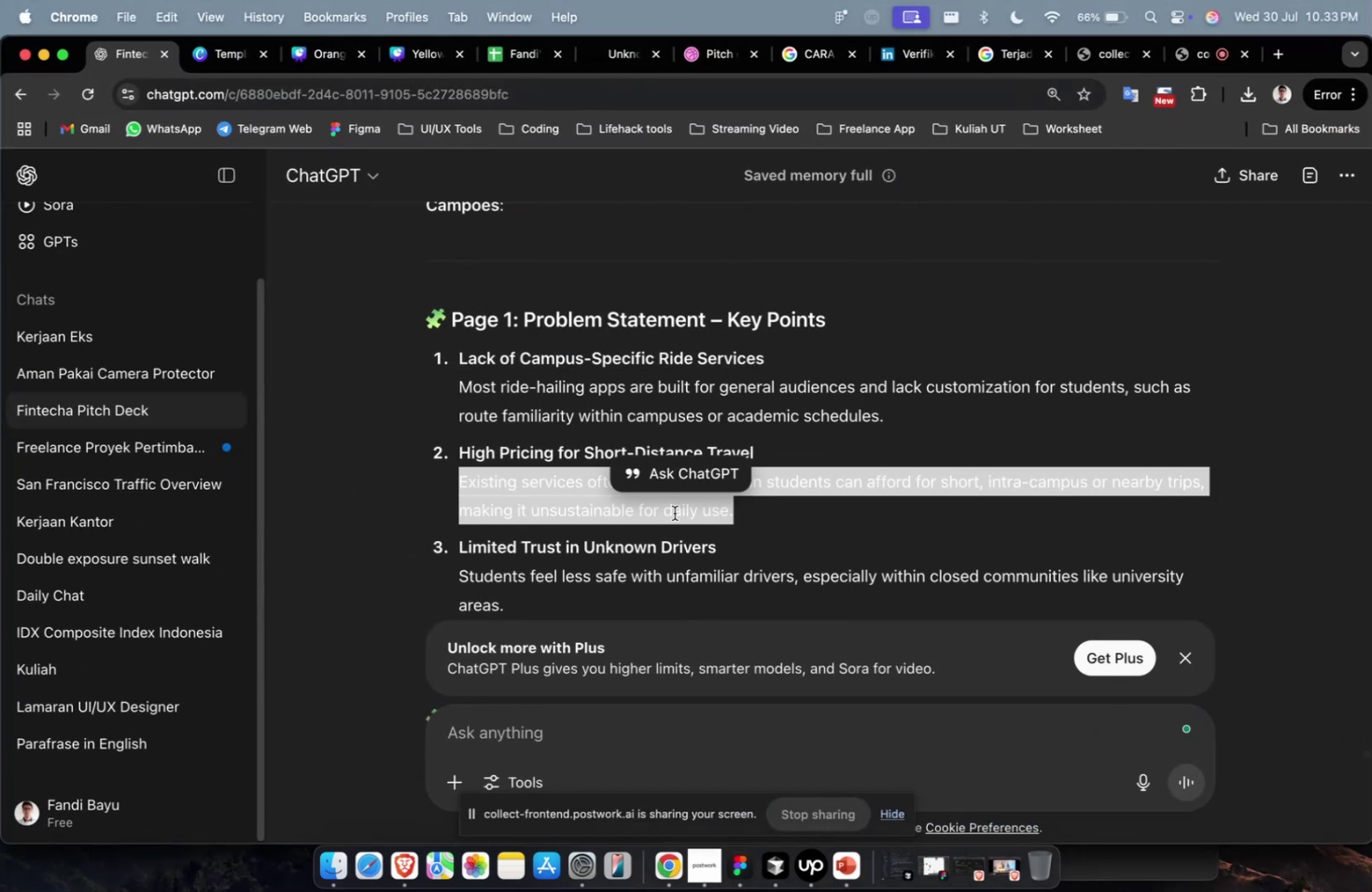 
triple_click([674, 512])
 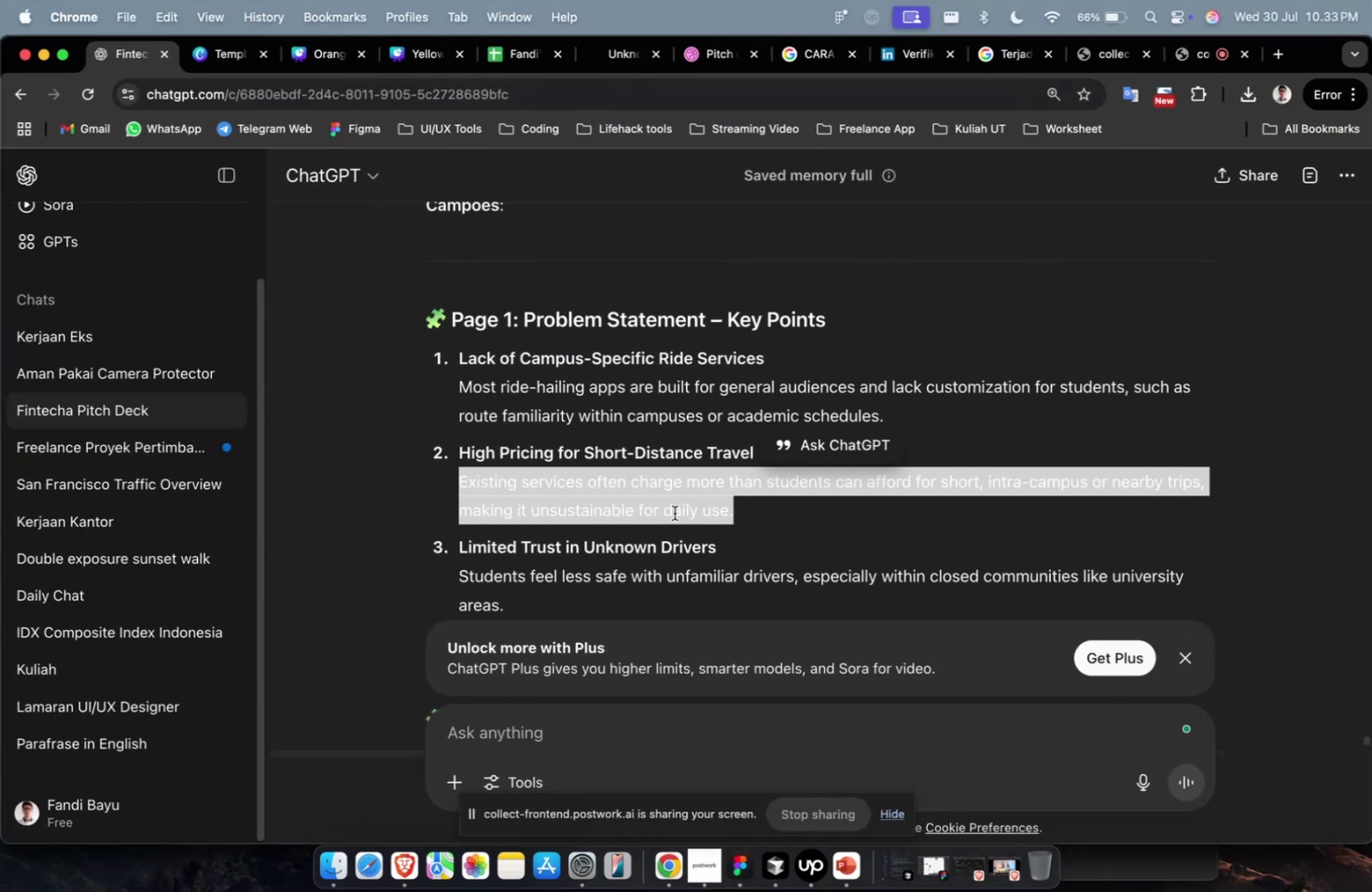 
key(Meta+CommandLeft)
 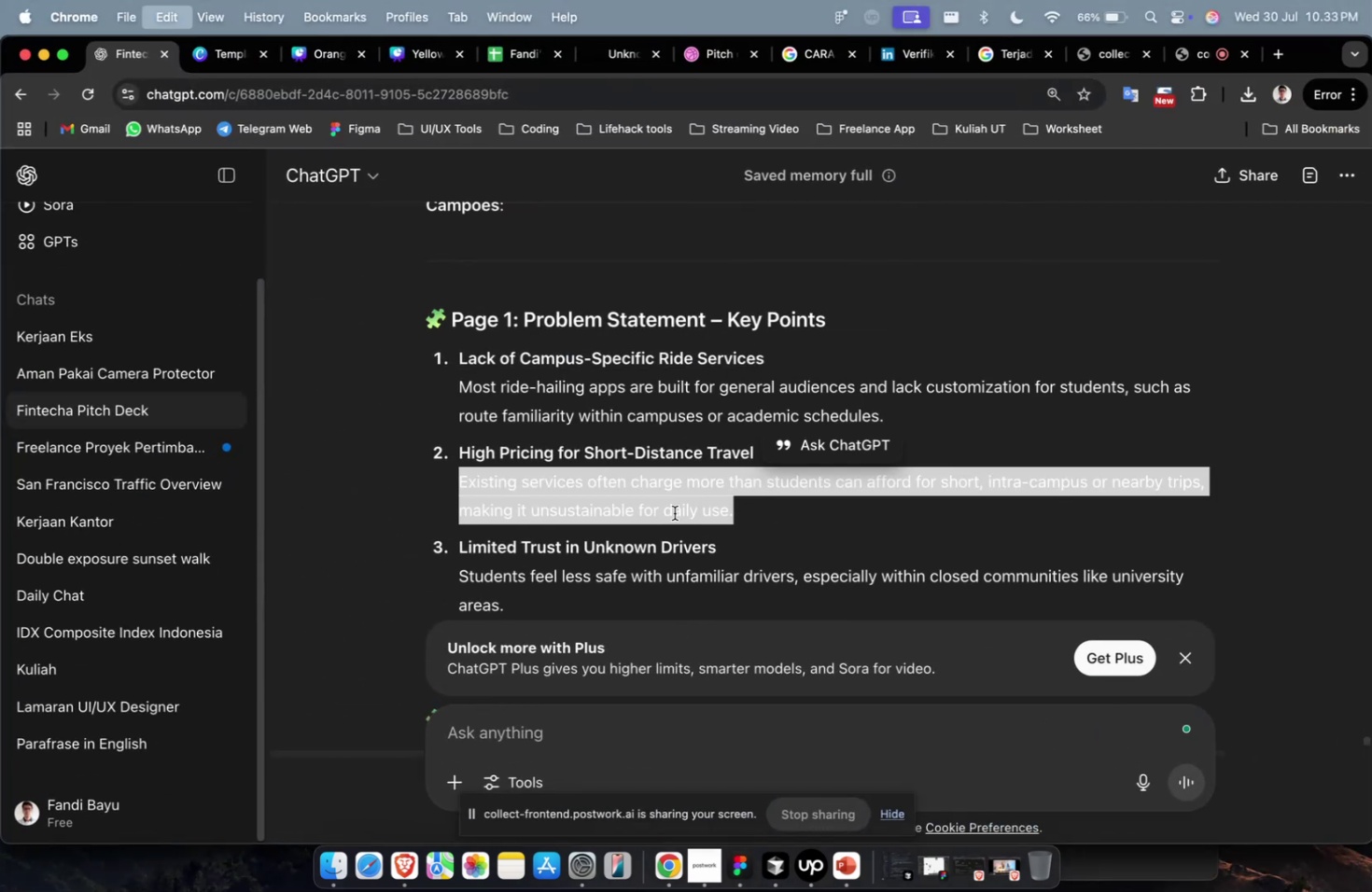 
key(Meta+C)
 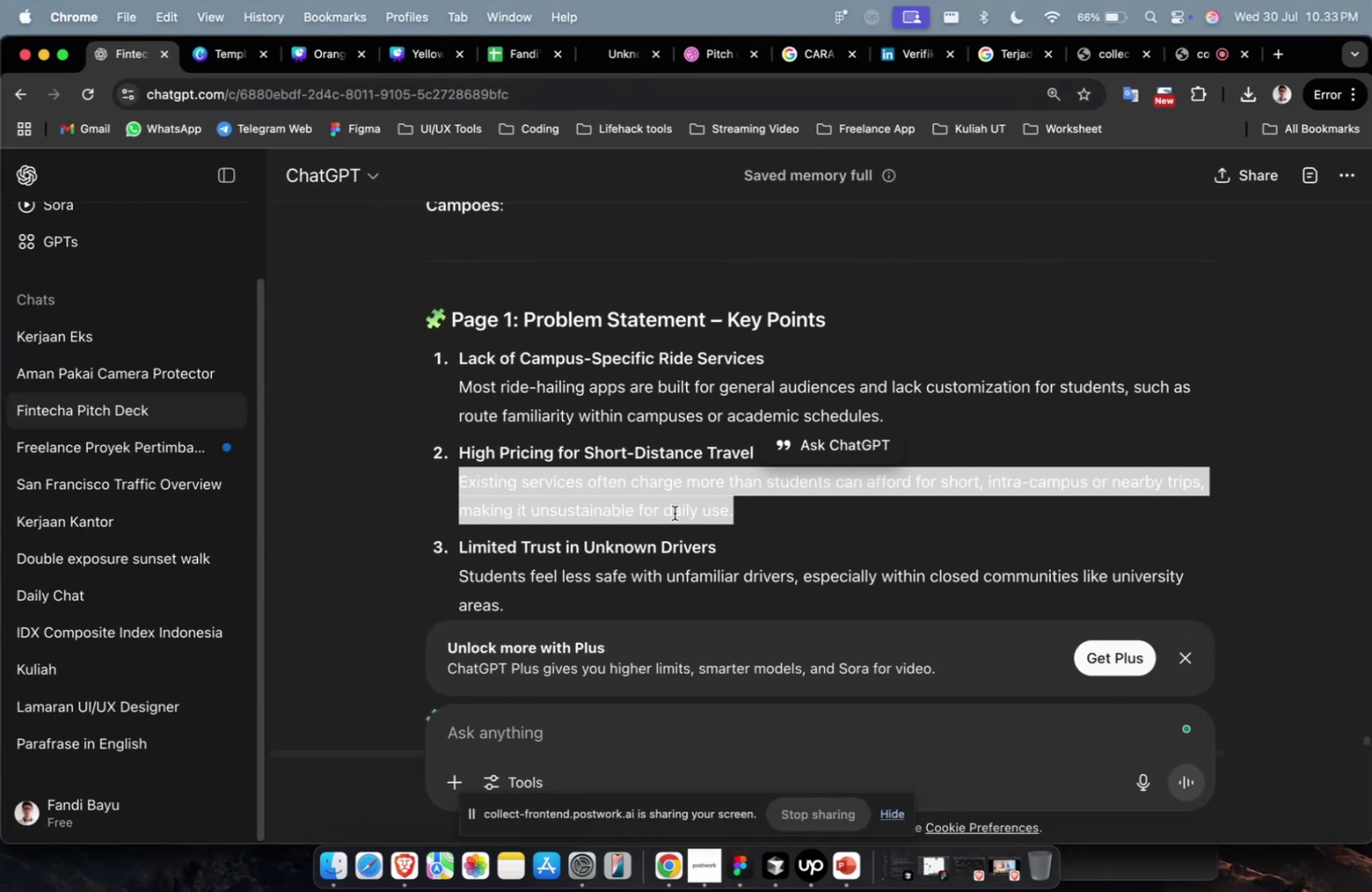 
key(Meta+1)
 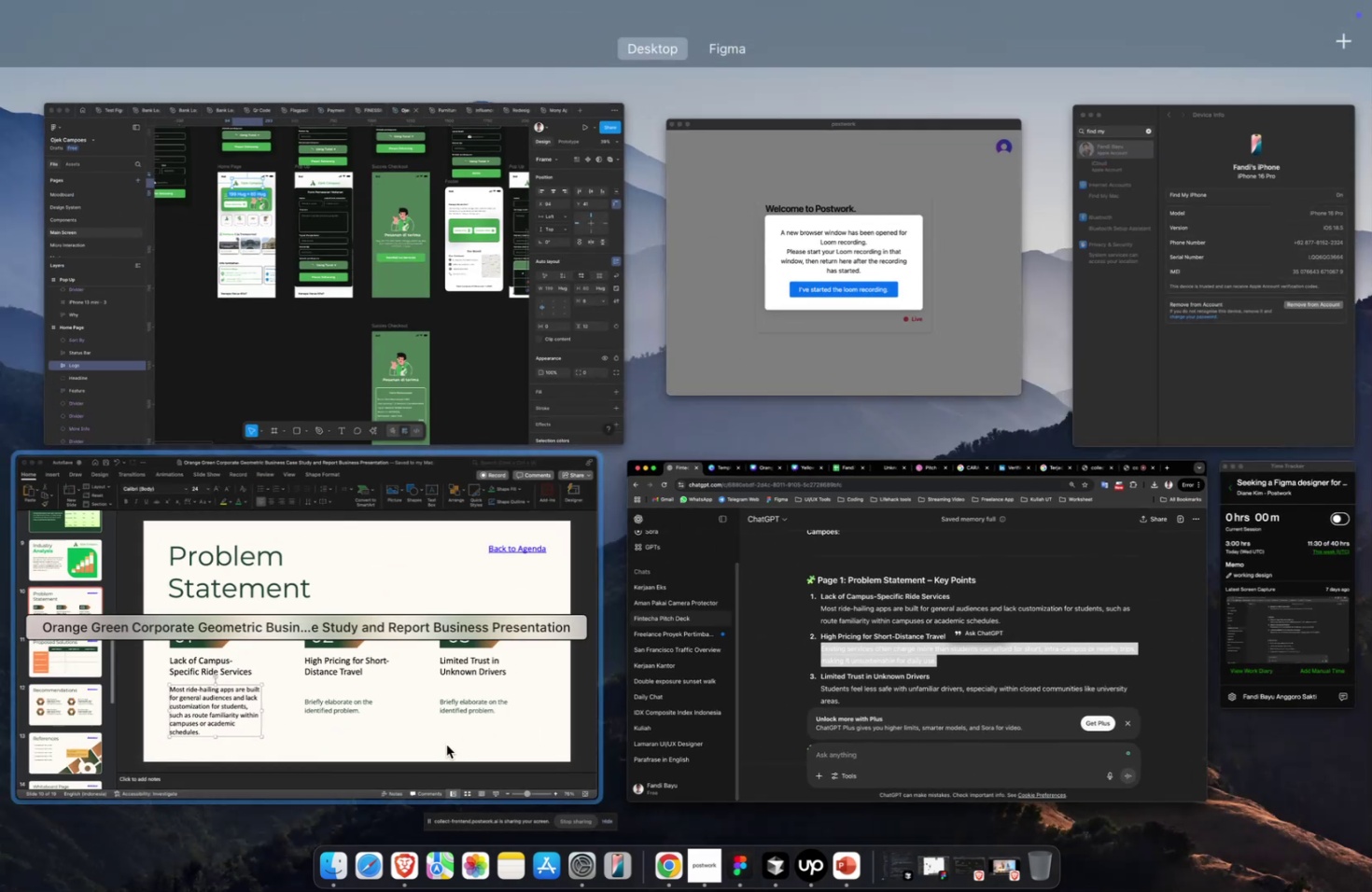 
triple_click([445, 744])
 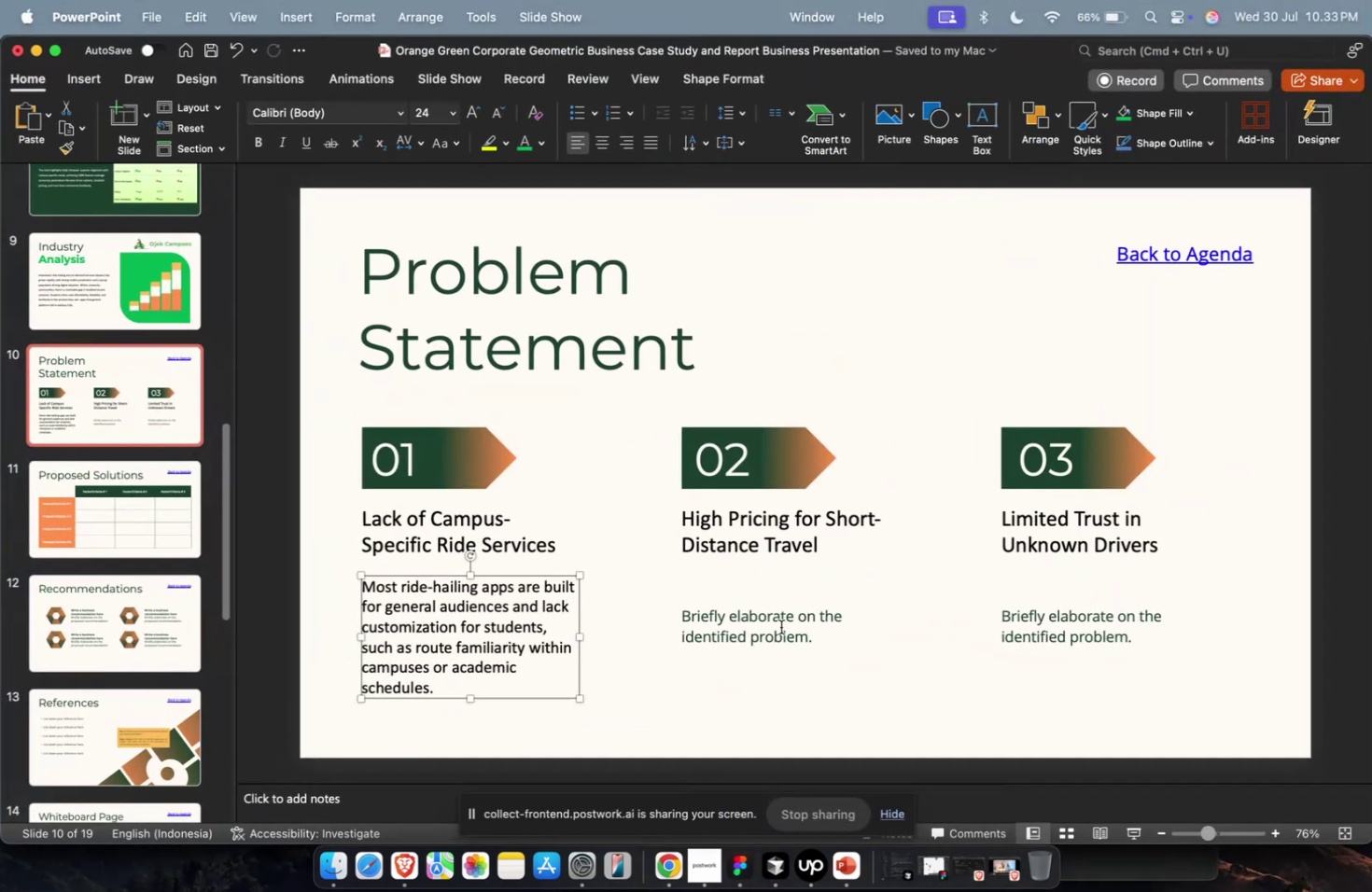 
triple_click([782, 620])
 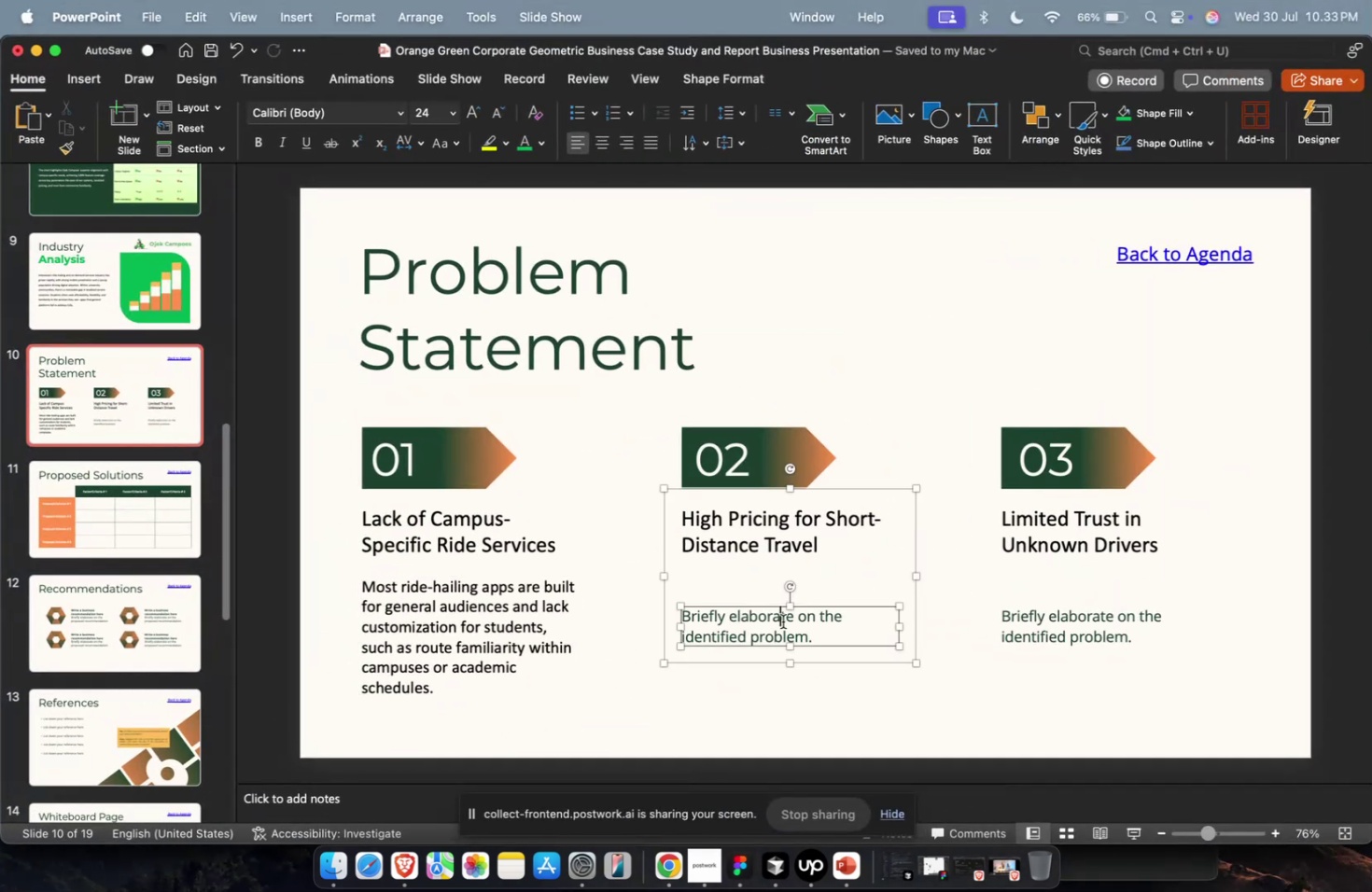 
key(Meta+CommandLeft)
 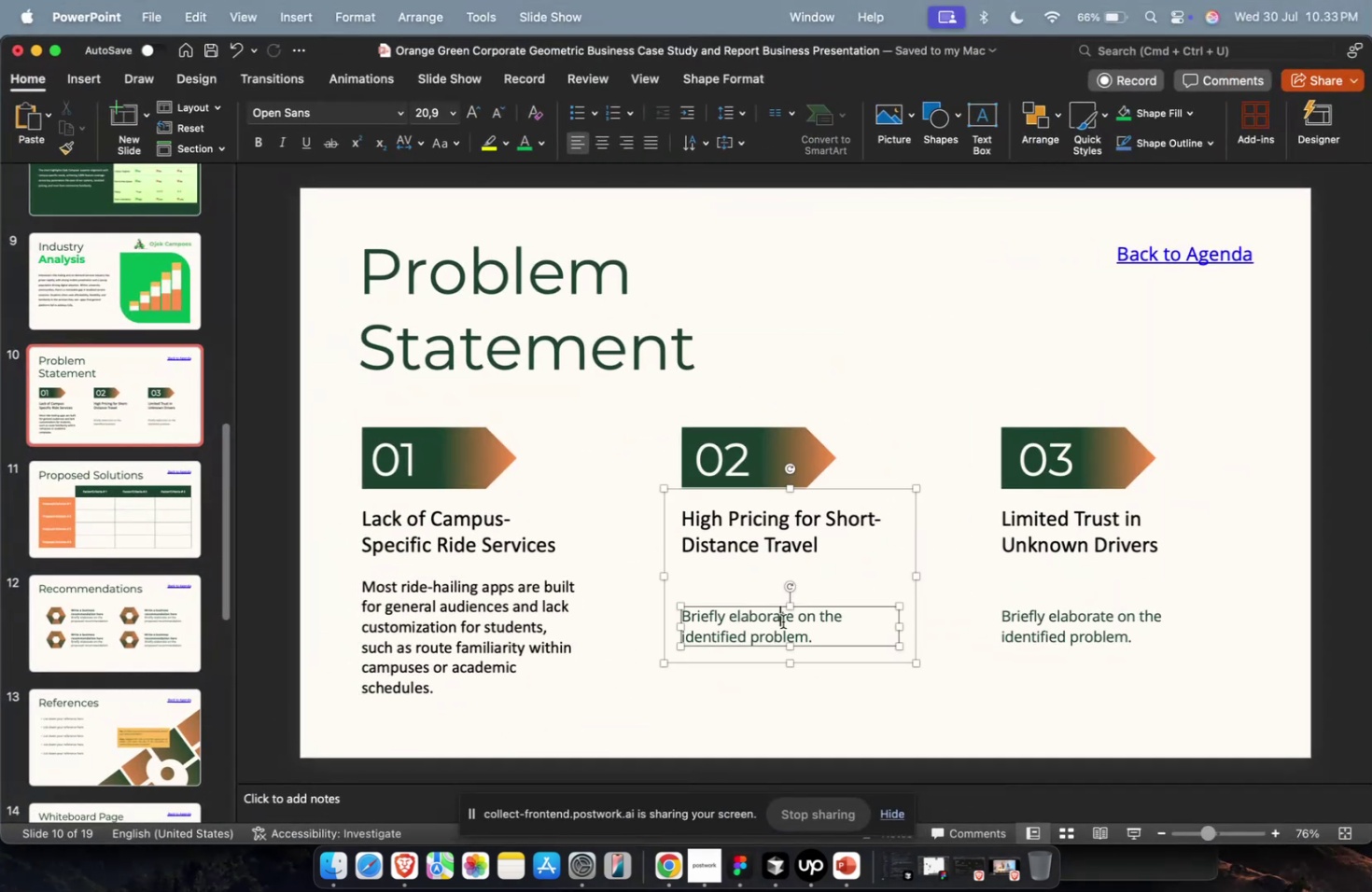 
key(Meta+A)
 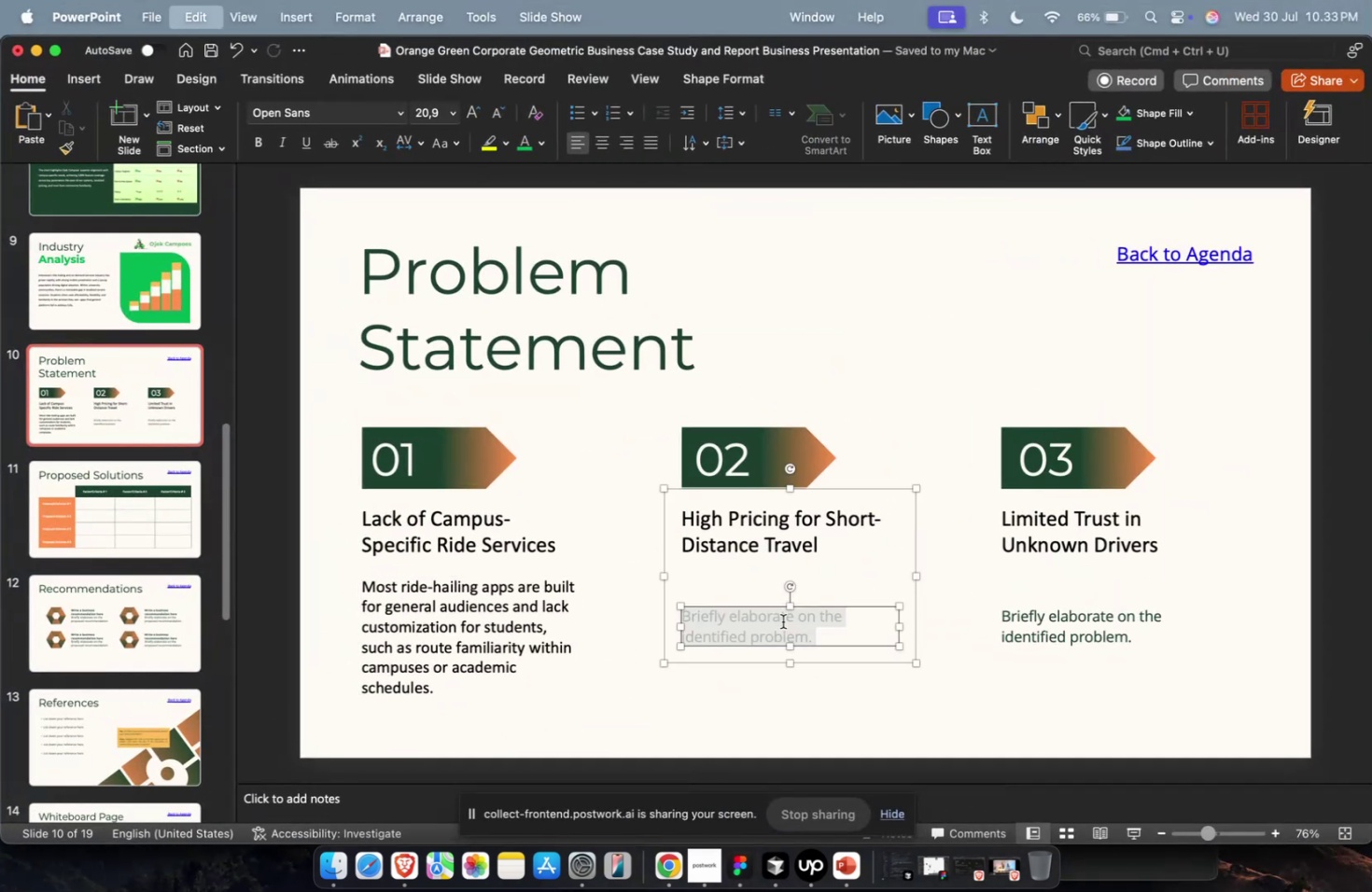 
key(Meta+V)
 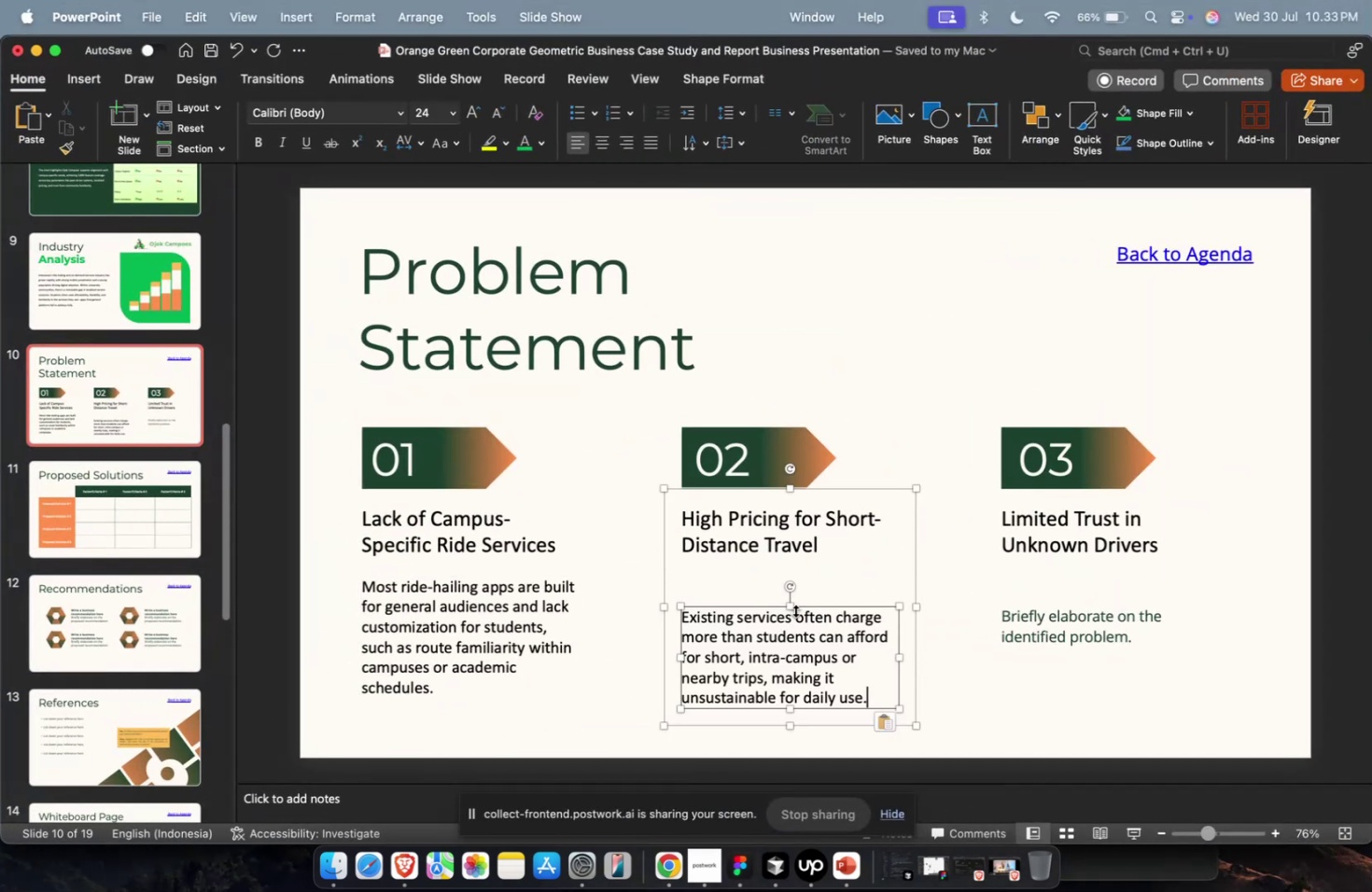 
key(Escape)
 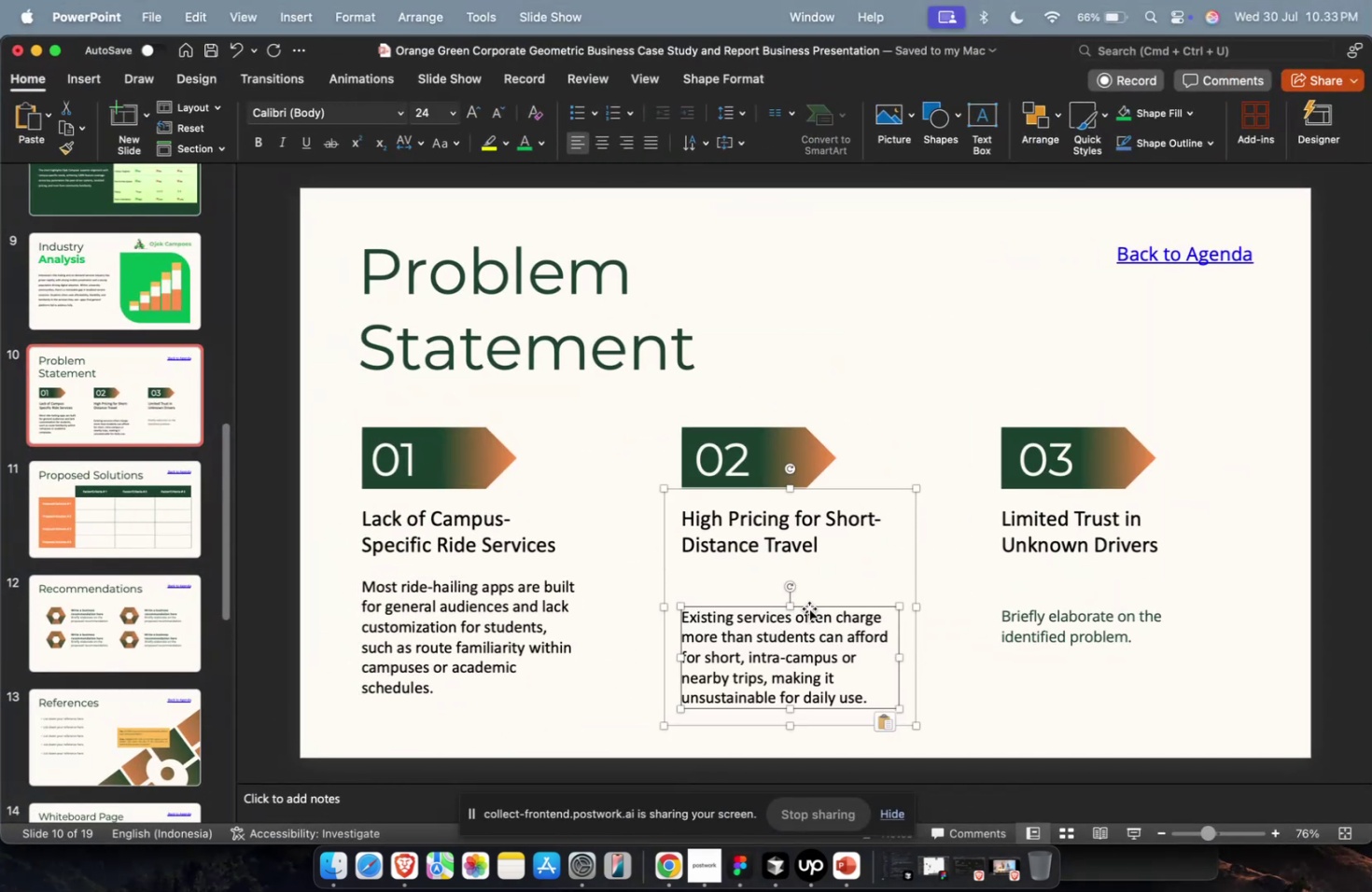 
left_click_drag(start_coordinate=[809, 606], to_coordinate=[809, 574])
 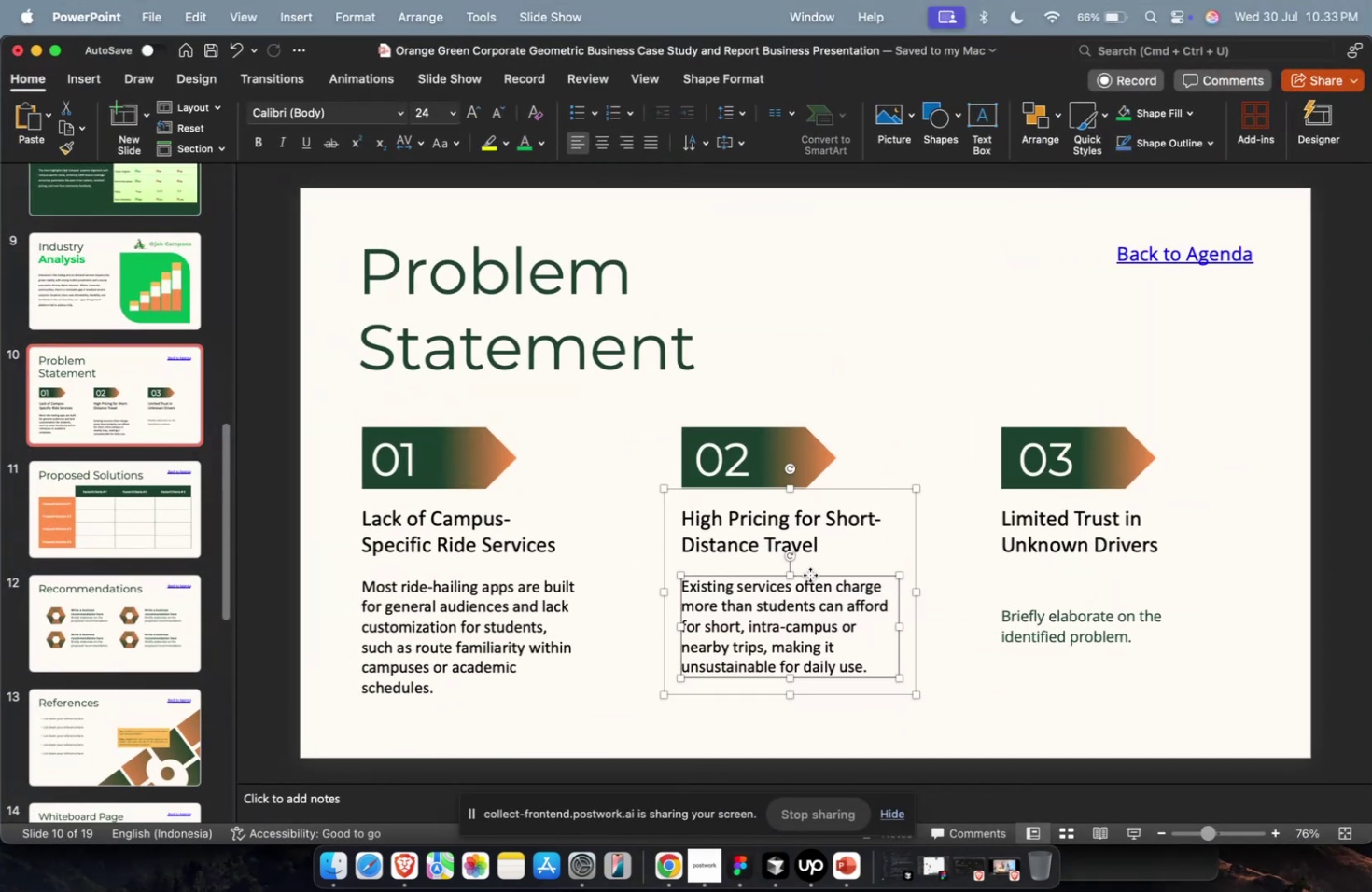 
key(Meta+CommandLeft)
 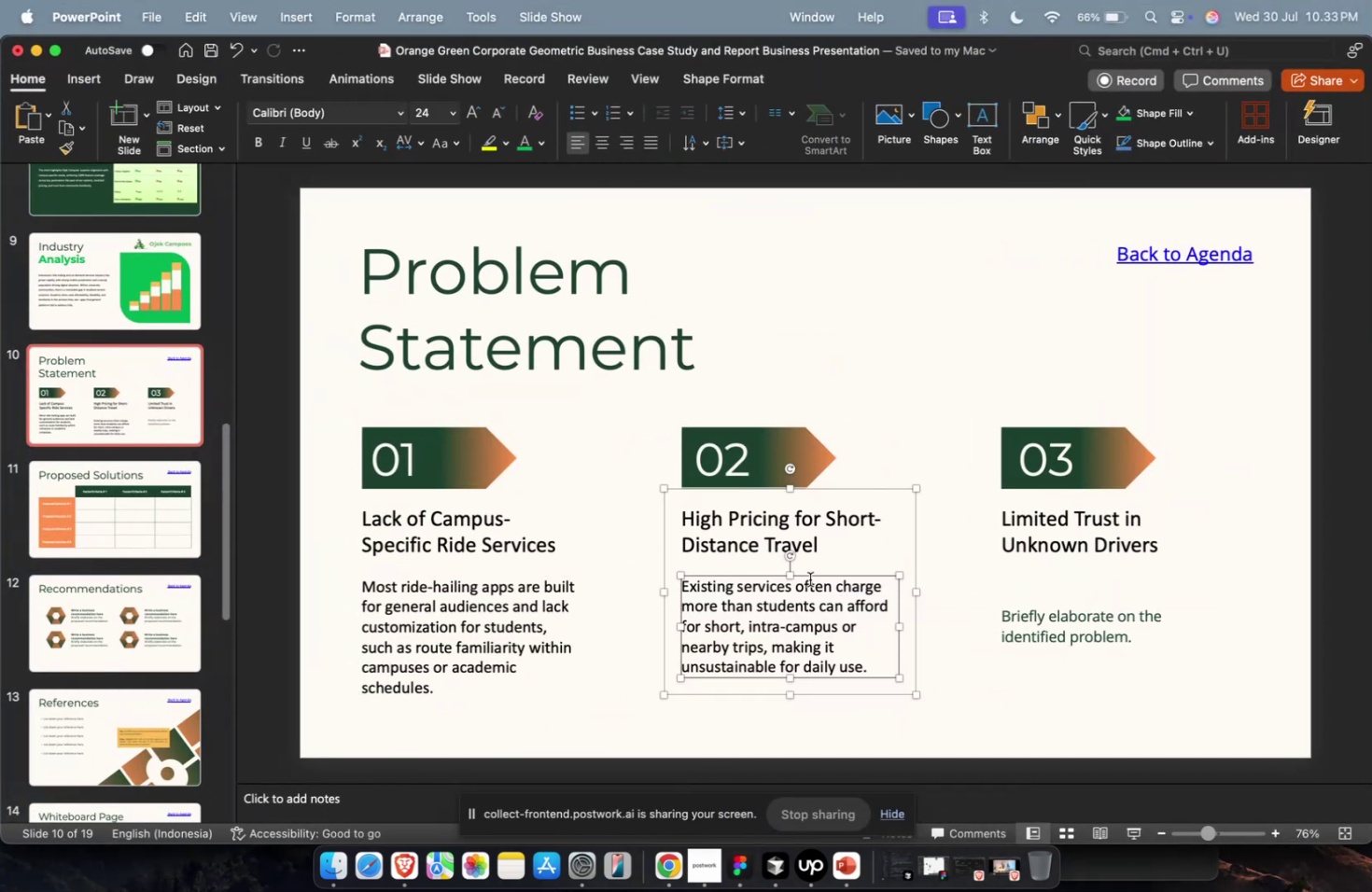 
key(Meta+1)
 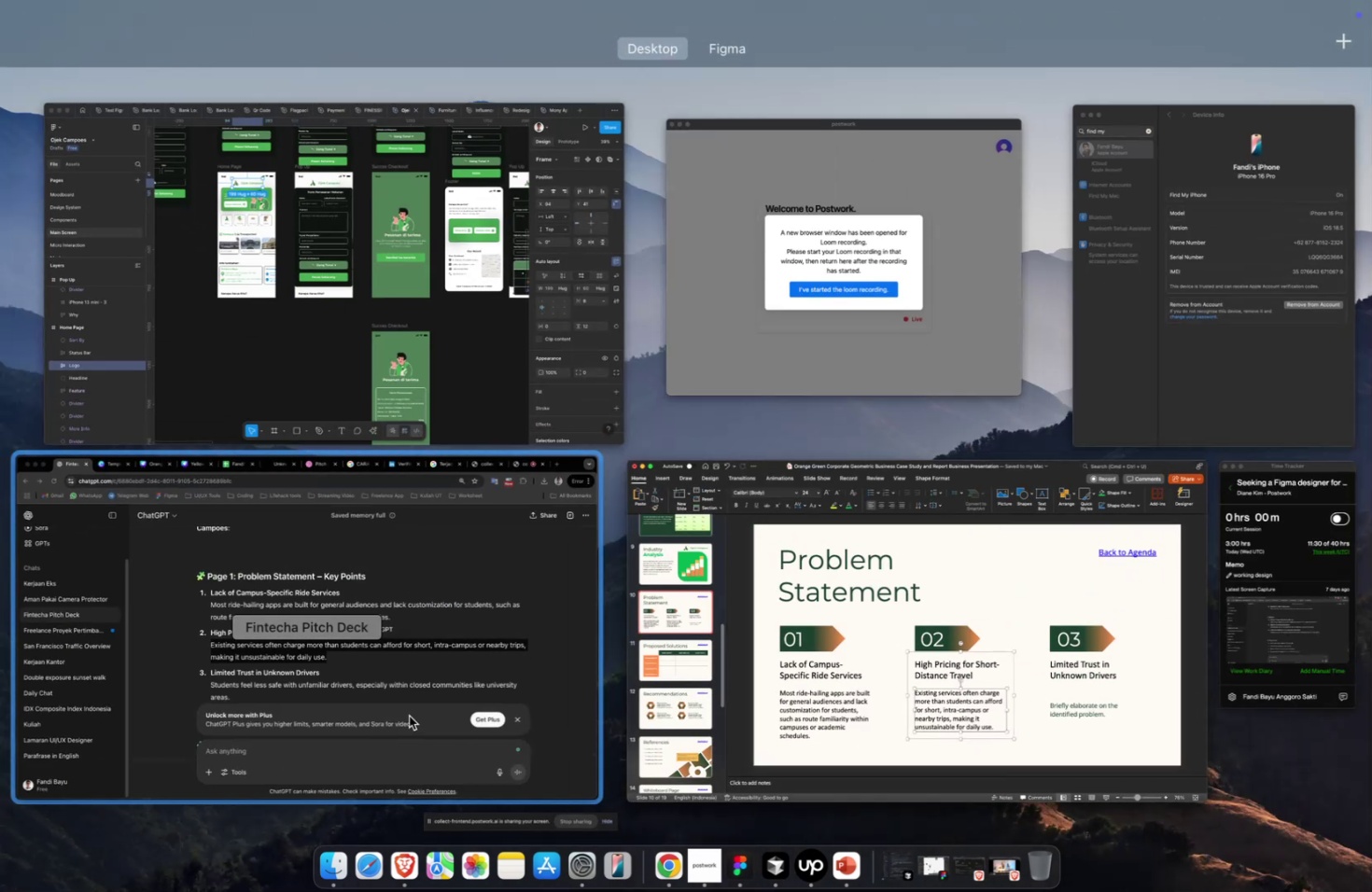 
left_click([409, 715])
 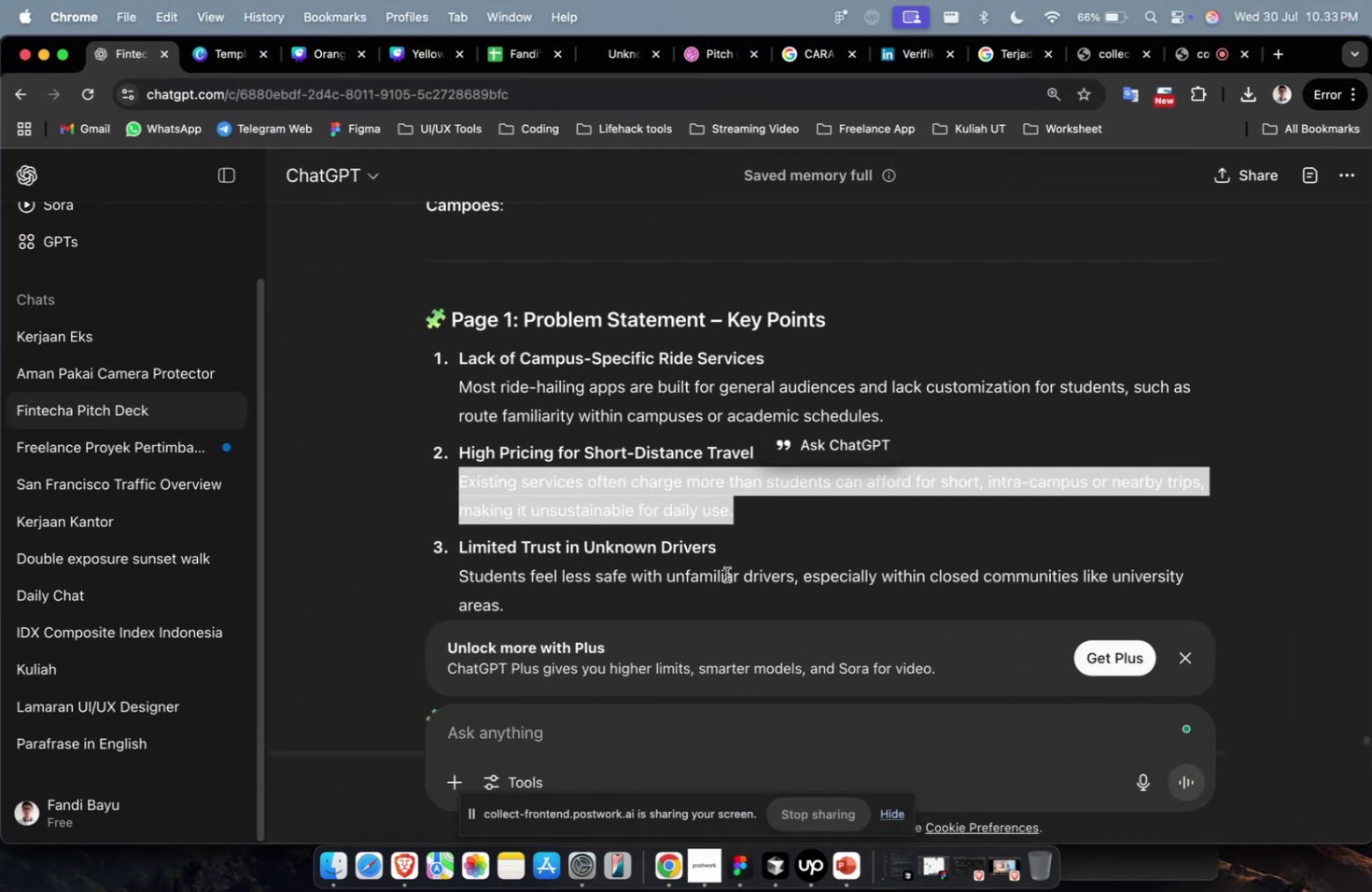 
double_click([726, 574])
 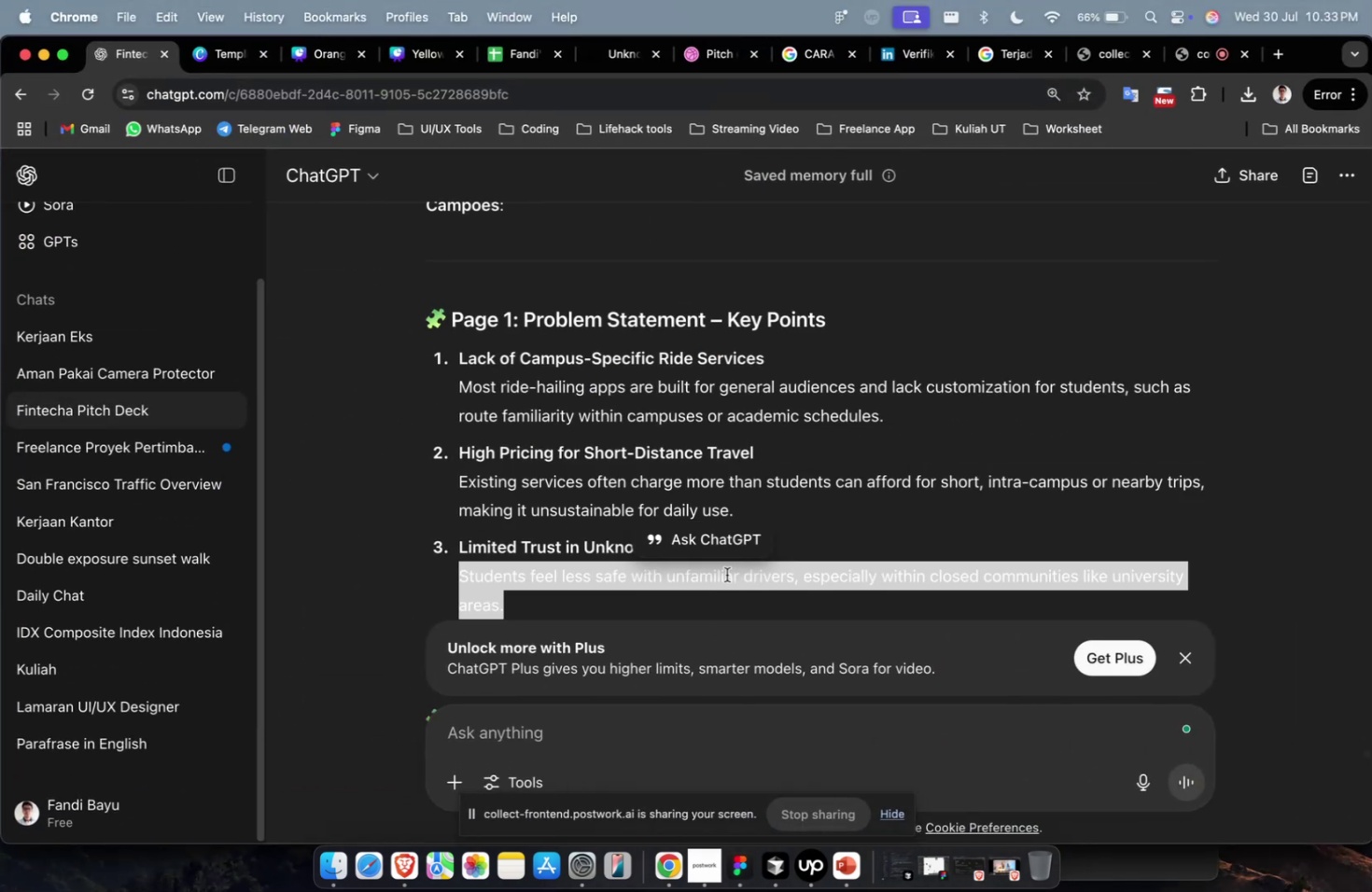 
key(Meta+CommandLeft)
 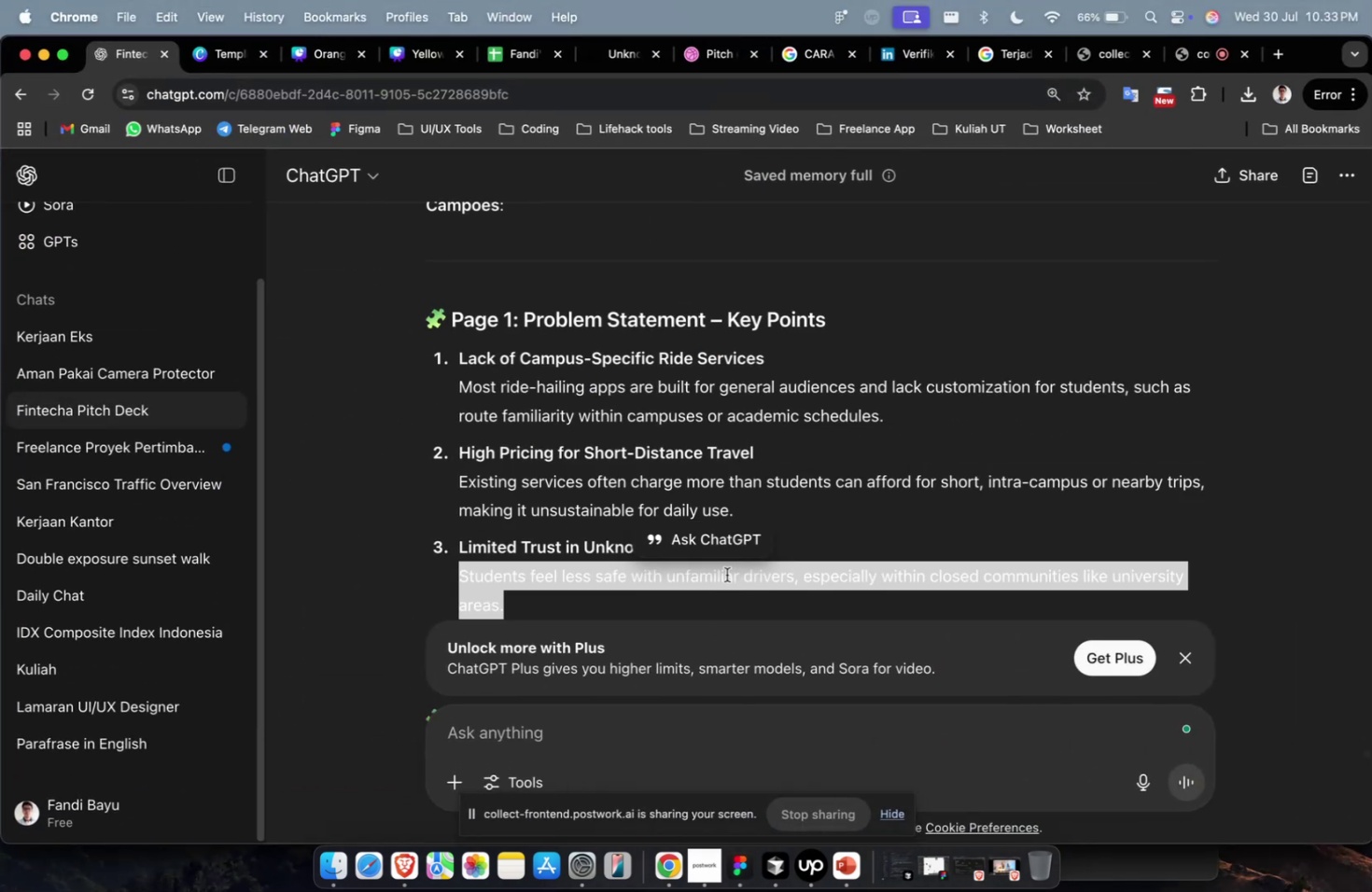 
triple_click([726, 574])
 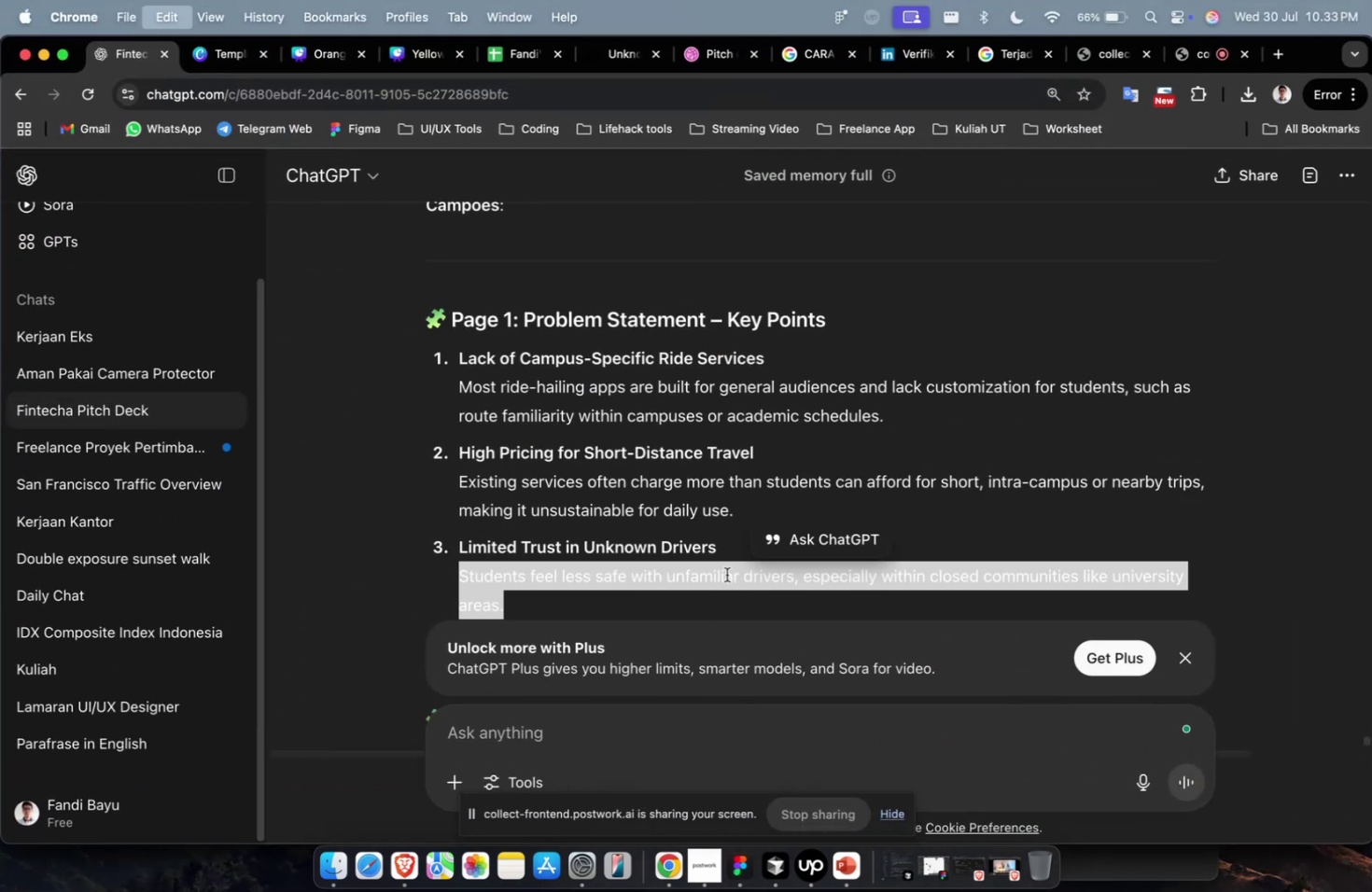 
key(Meta+C)
 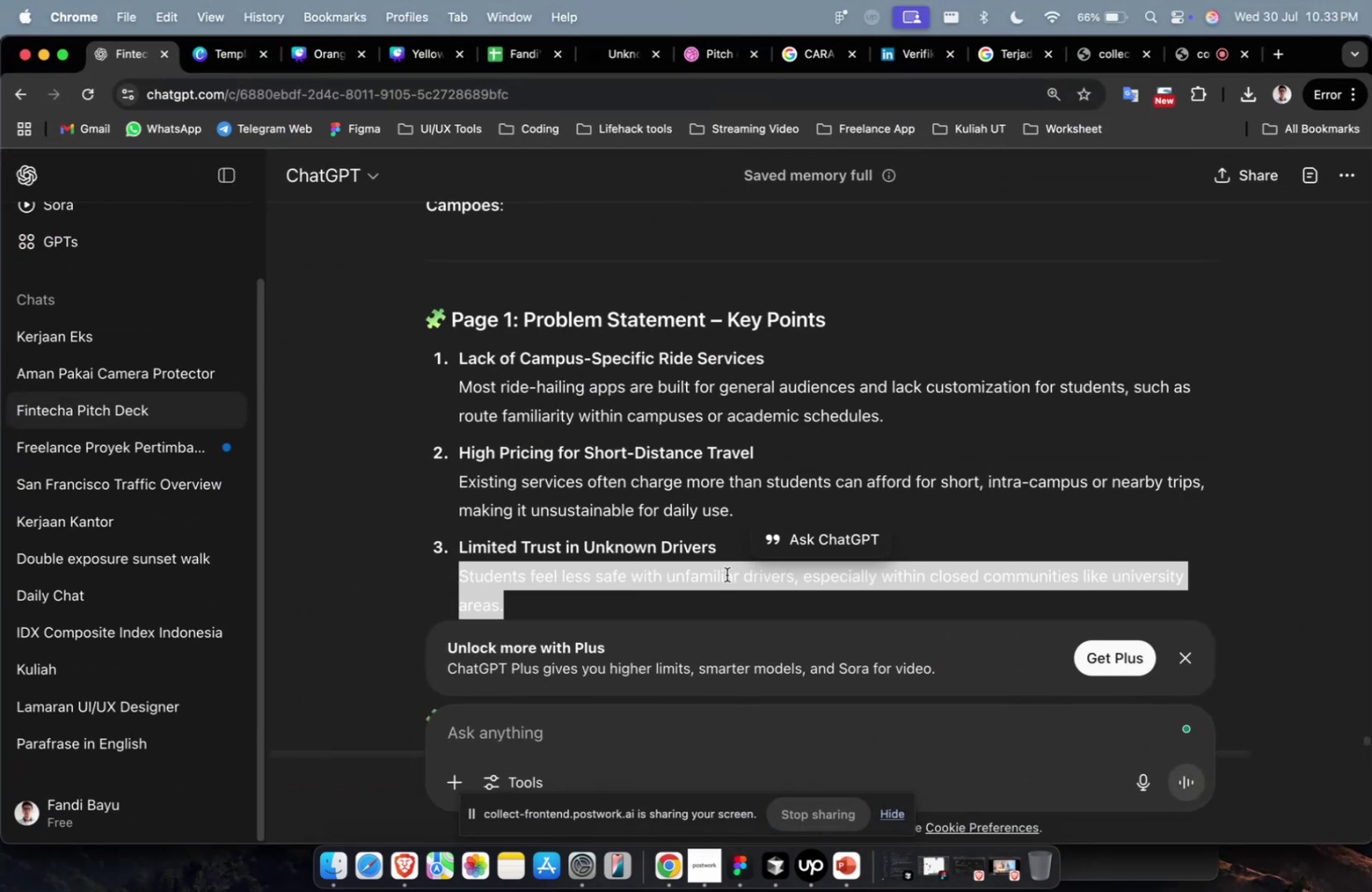 
key(Meta+1)
 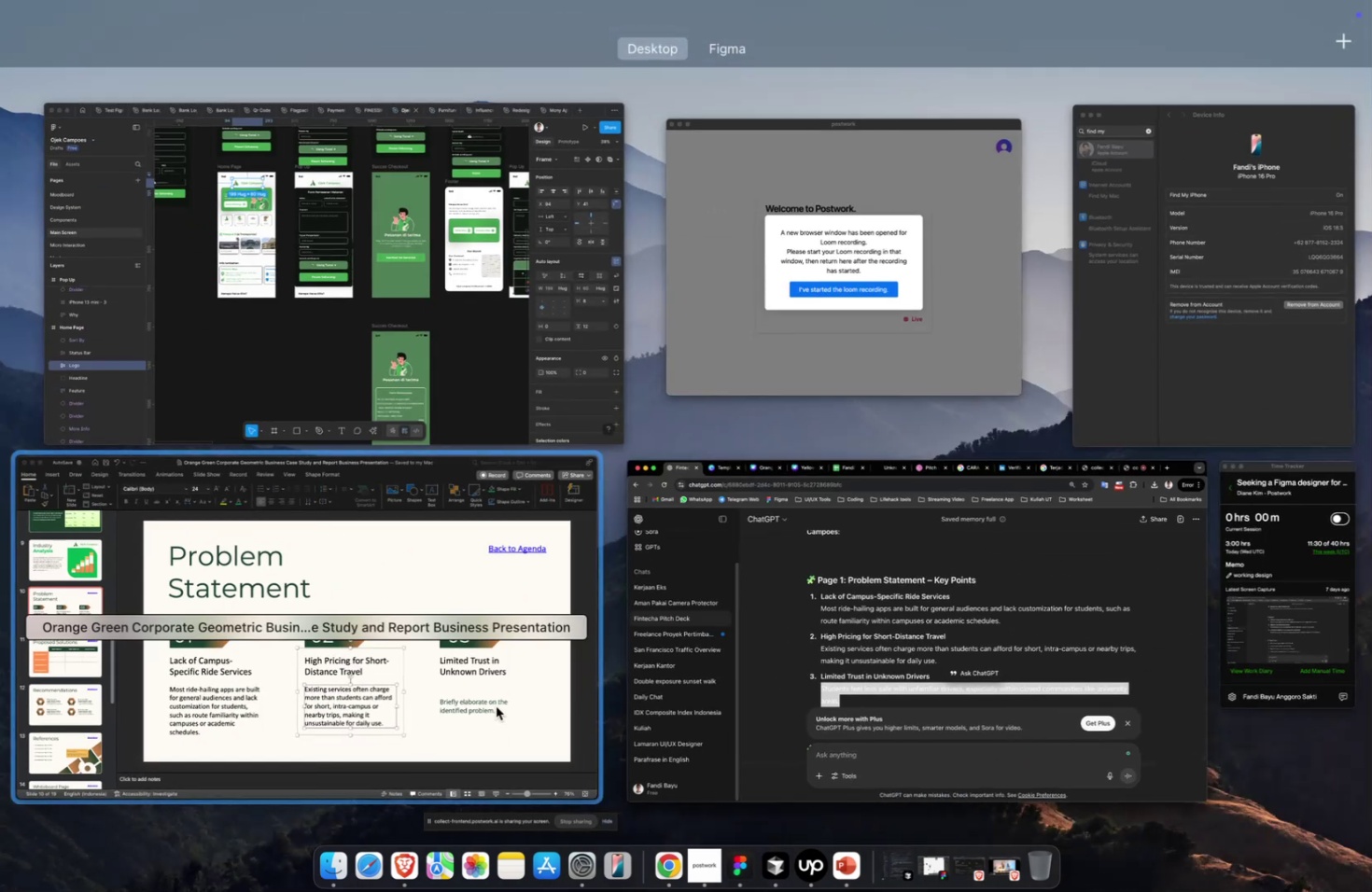 
triple_click([496, 705])
 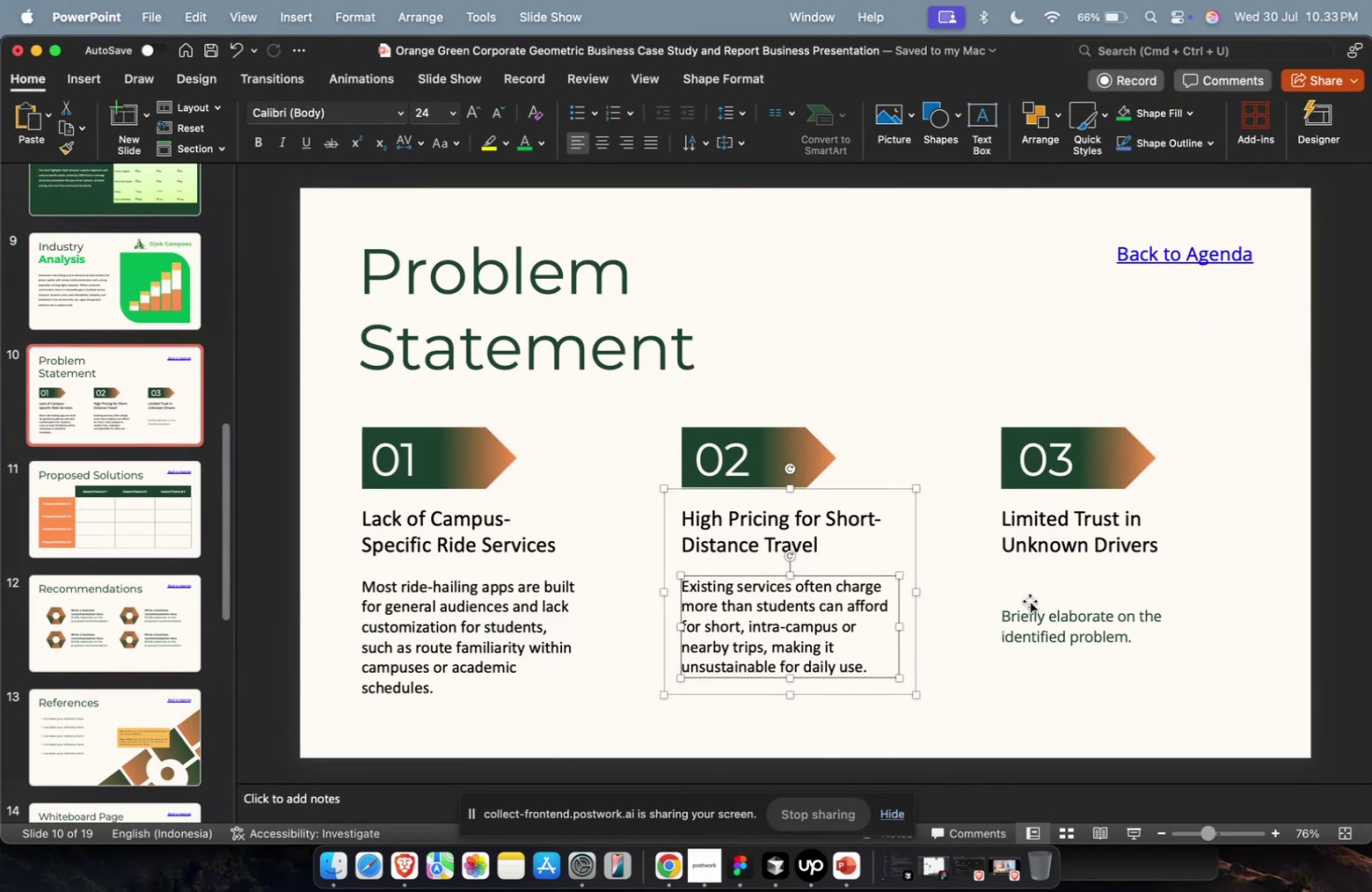 
left_click([1034, 617])
 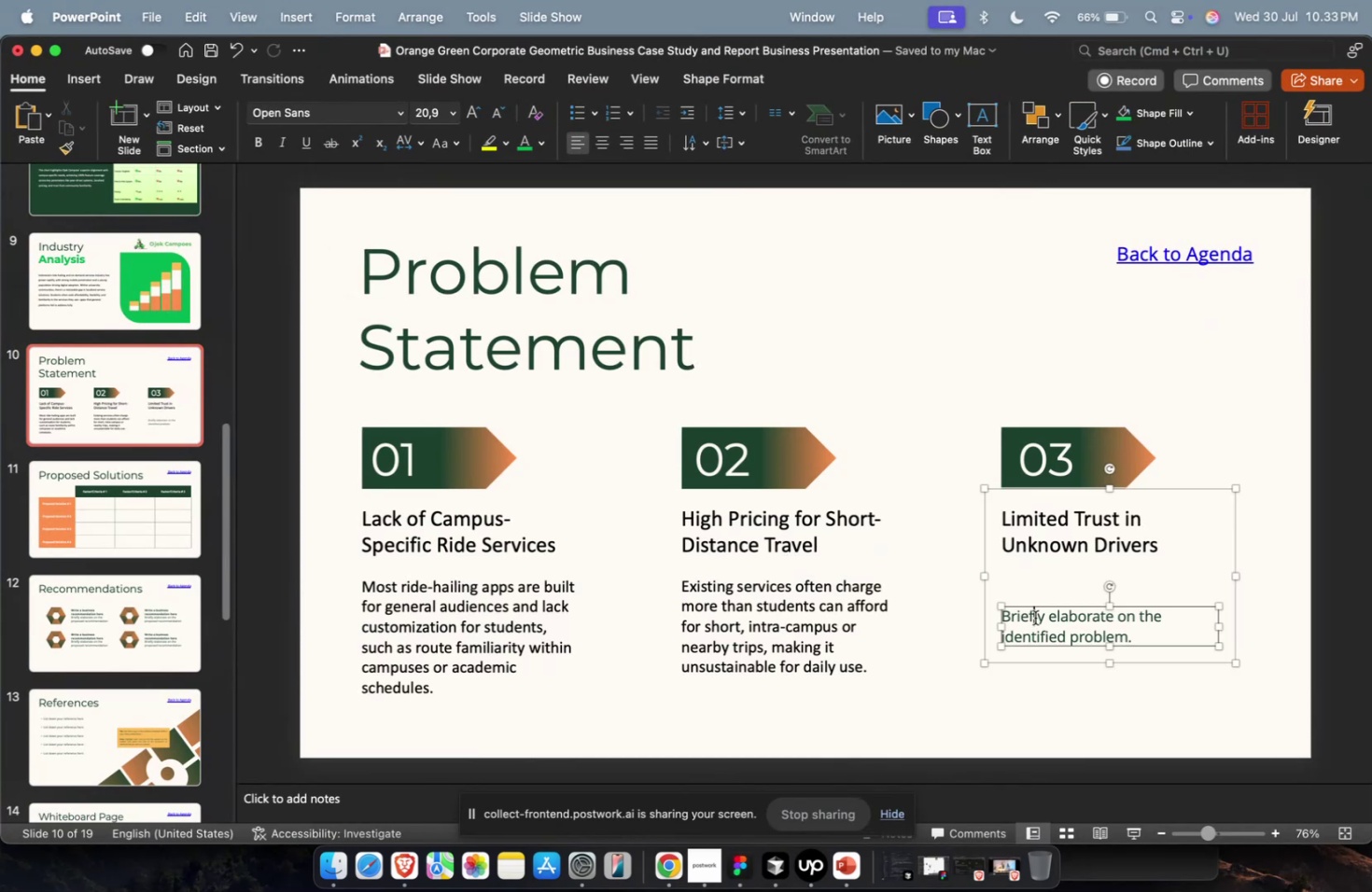 
key(Meta+A)
 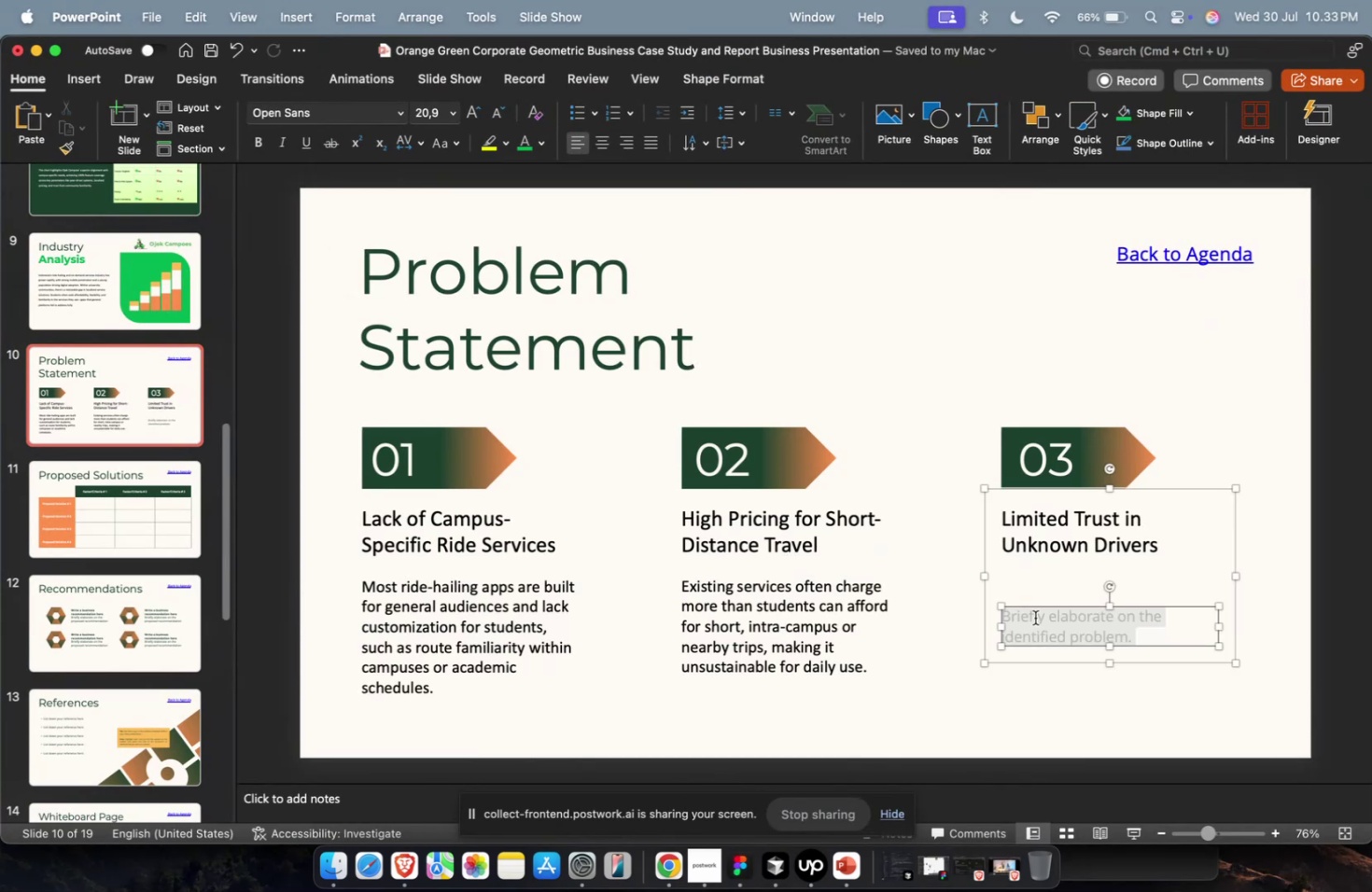 
key(Meta+V)
 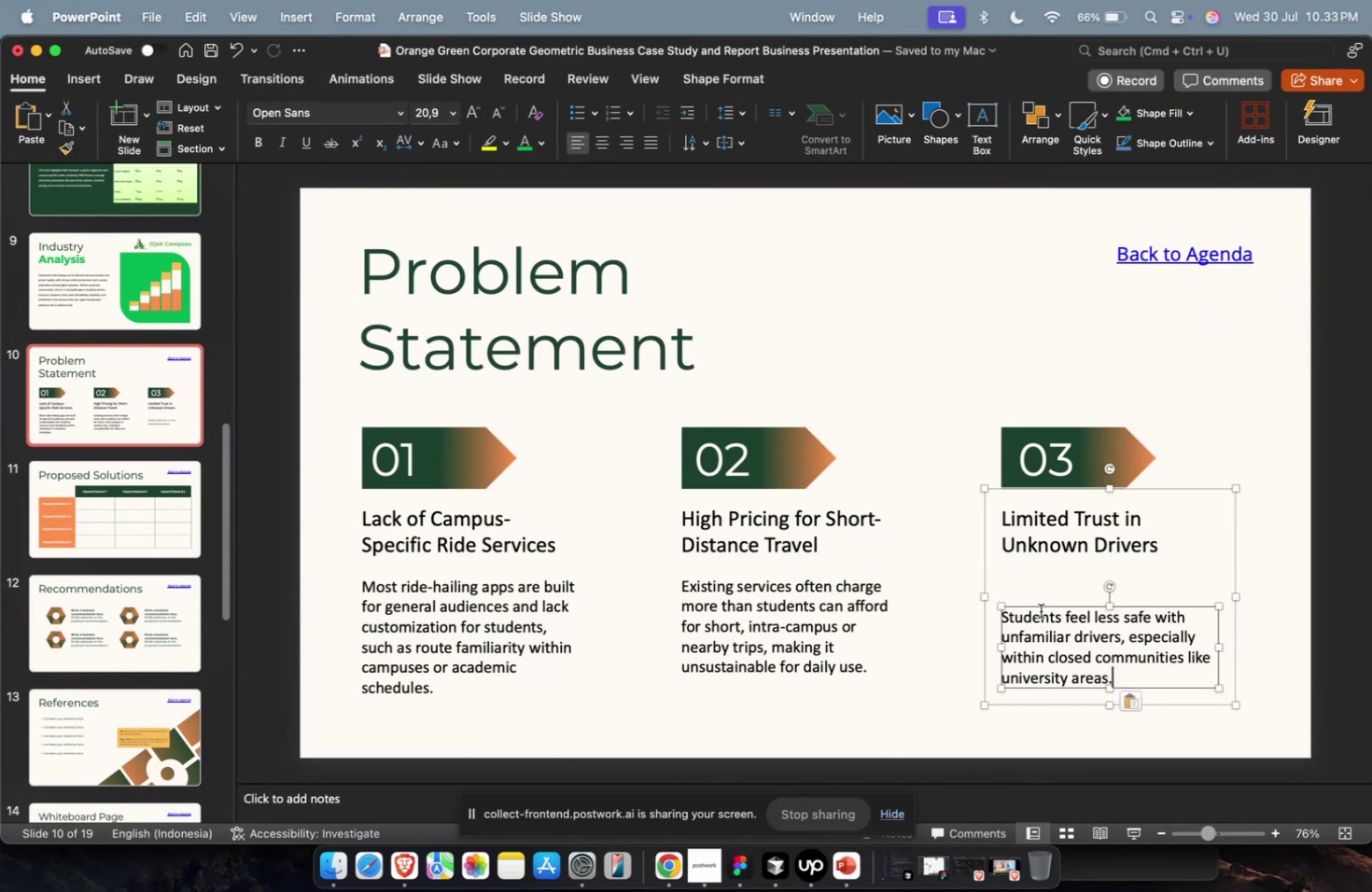 
key(Escape)
 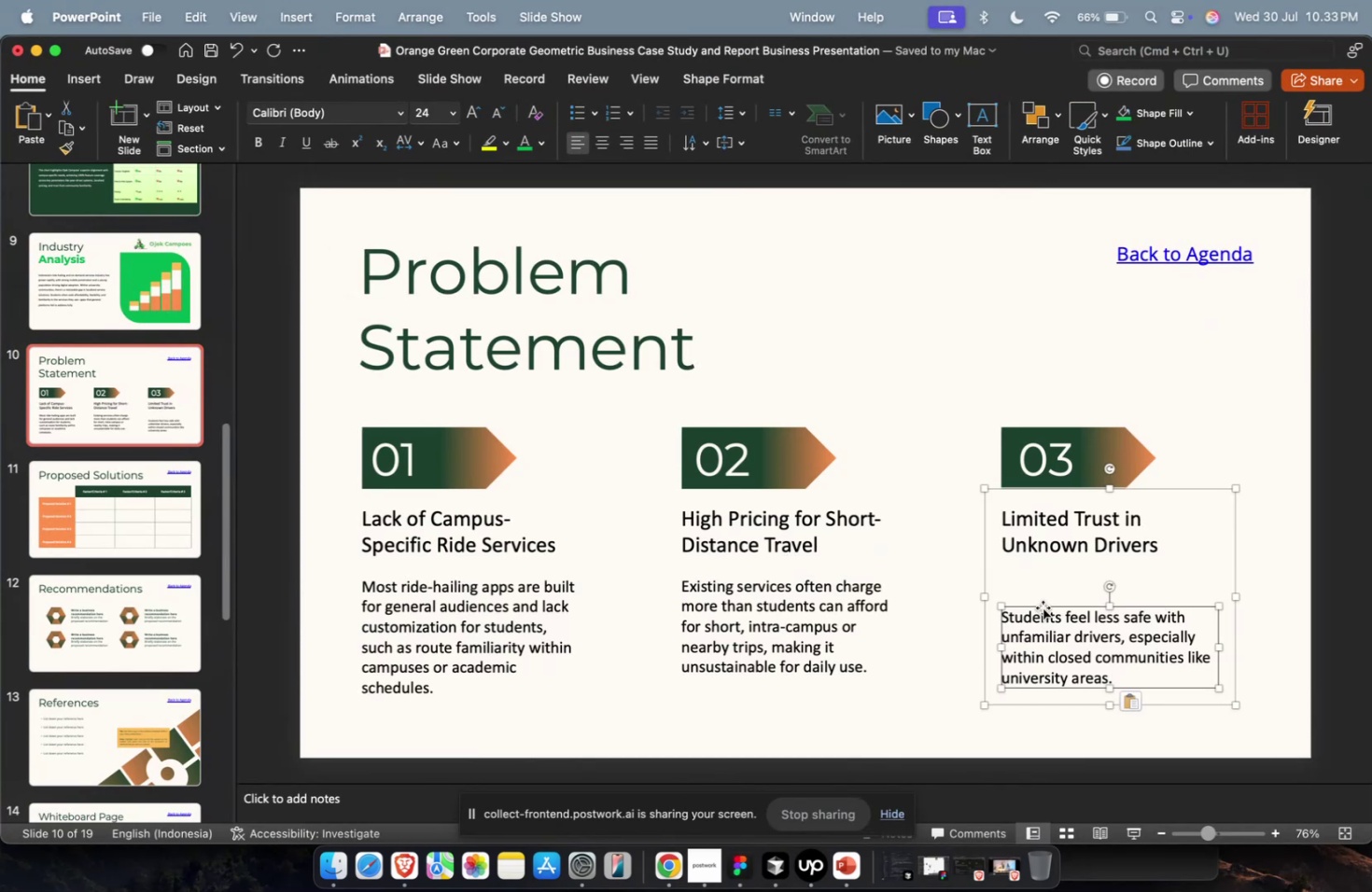 
left_click_drag(start_coordinate=[1042, 606], to_coordinate=[1042, 578])
 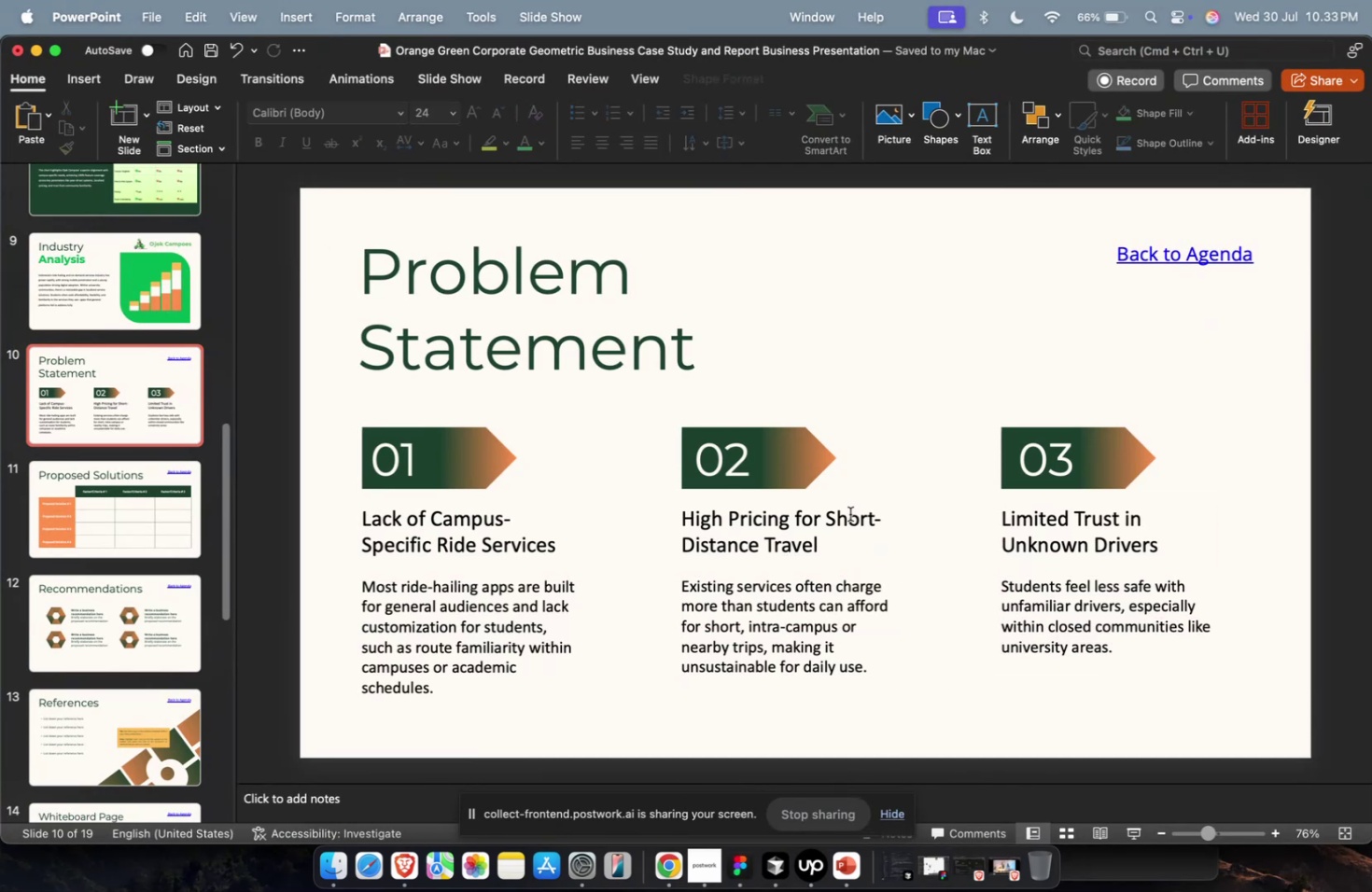 
double_click([793, 454])
 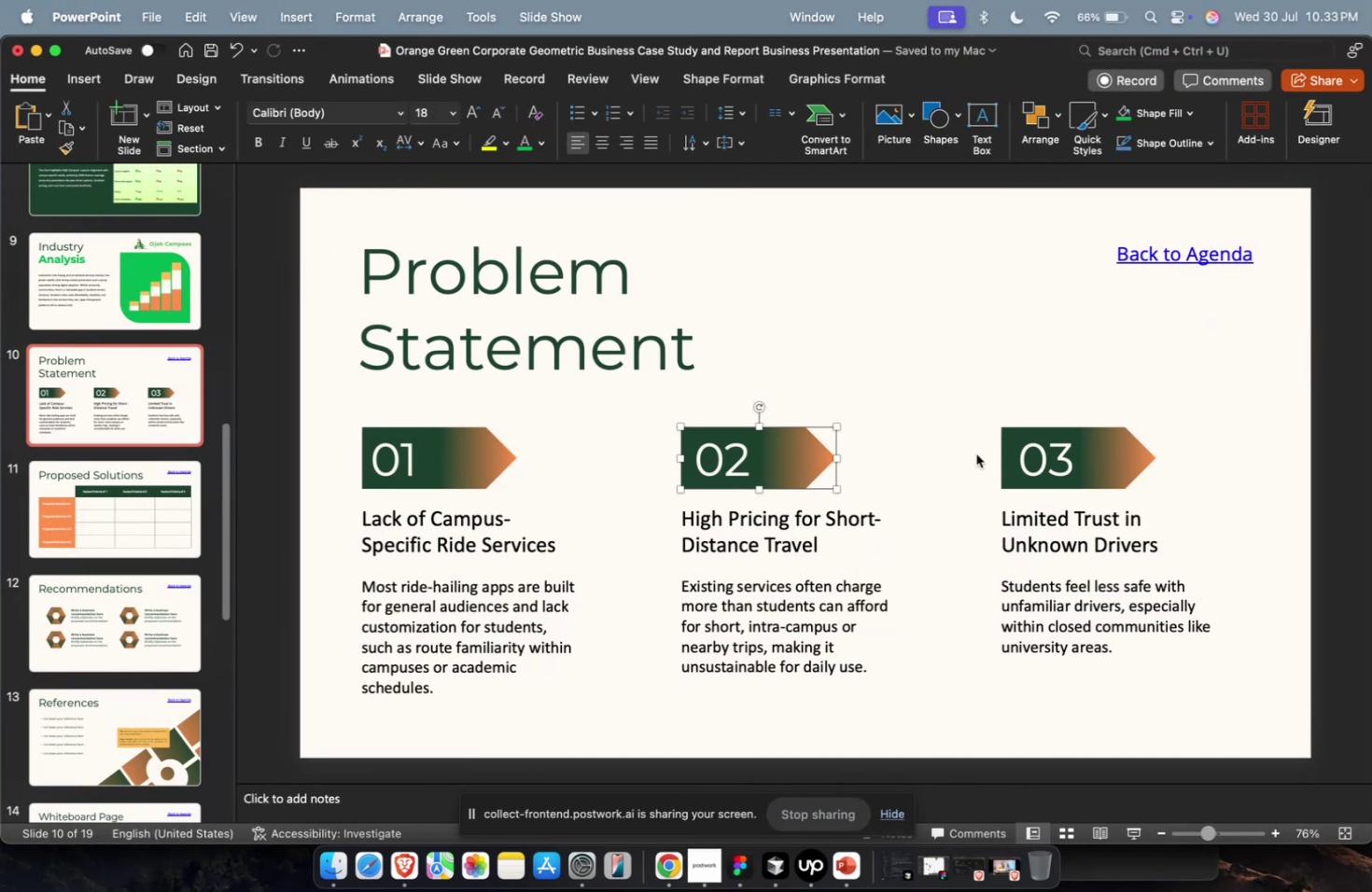 
hold_key(key=ShiftLeft, duration=1.5)
triple_click([1114, 448])
 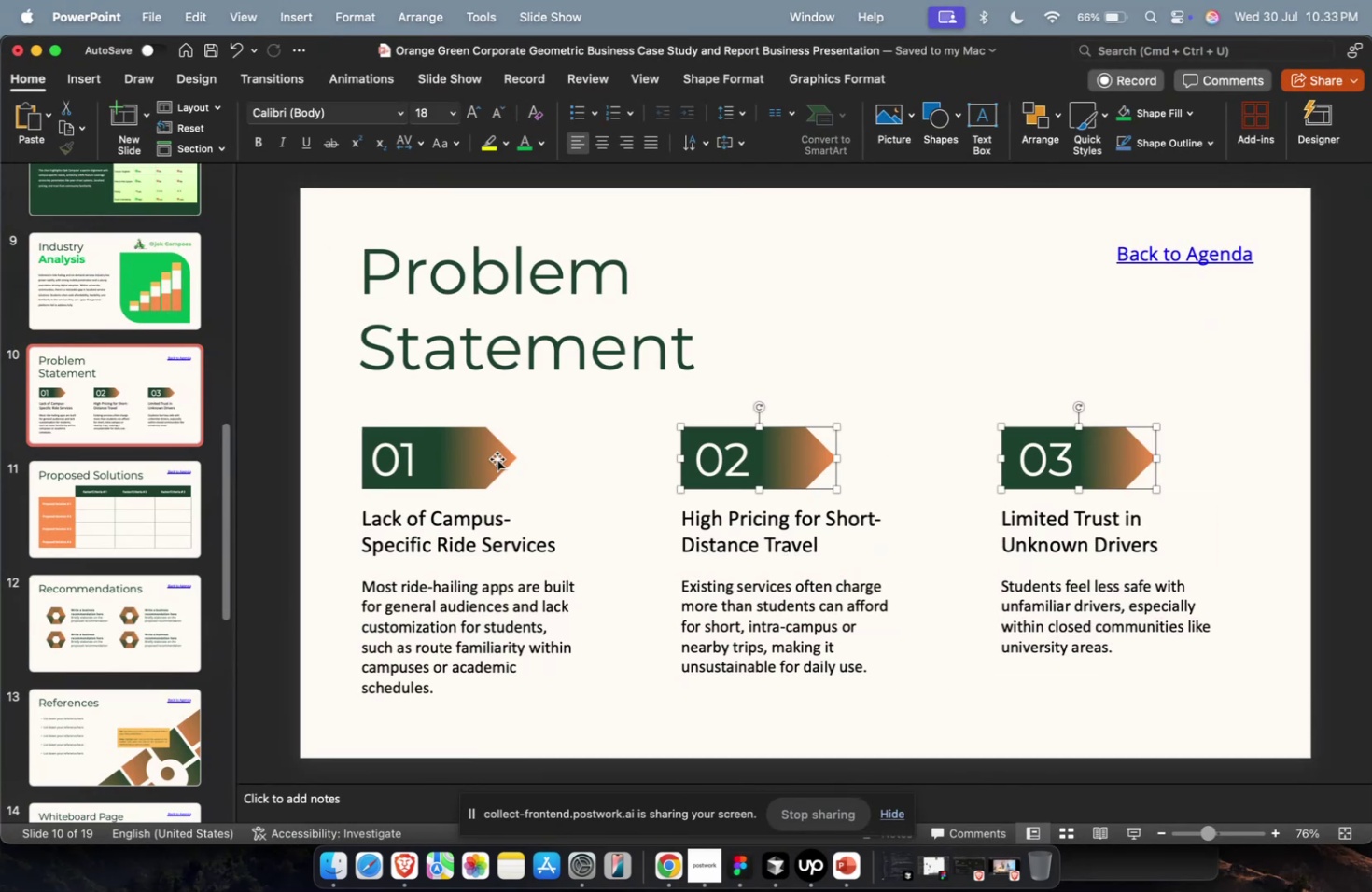 
triple_click([497, 458])
 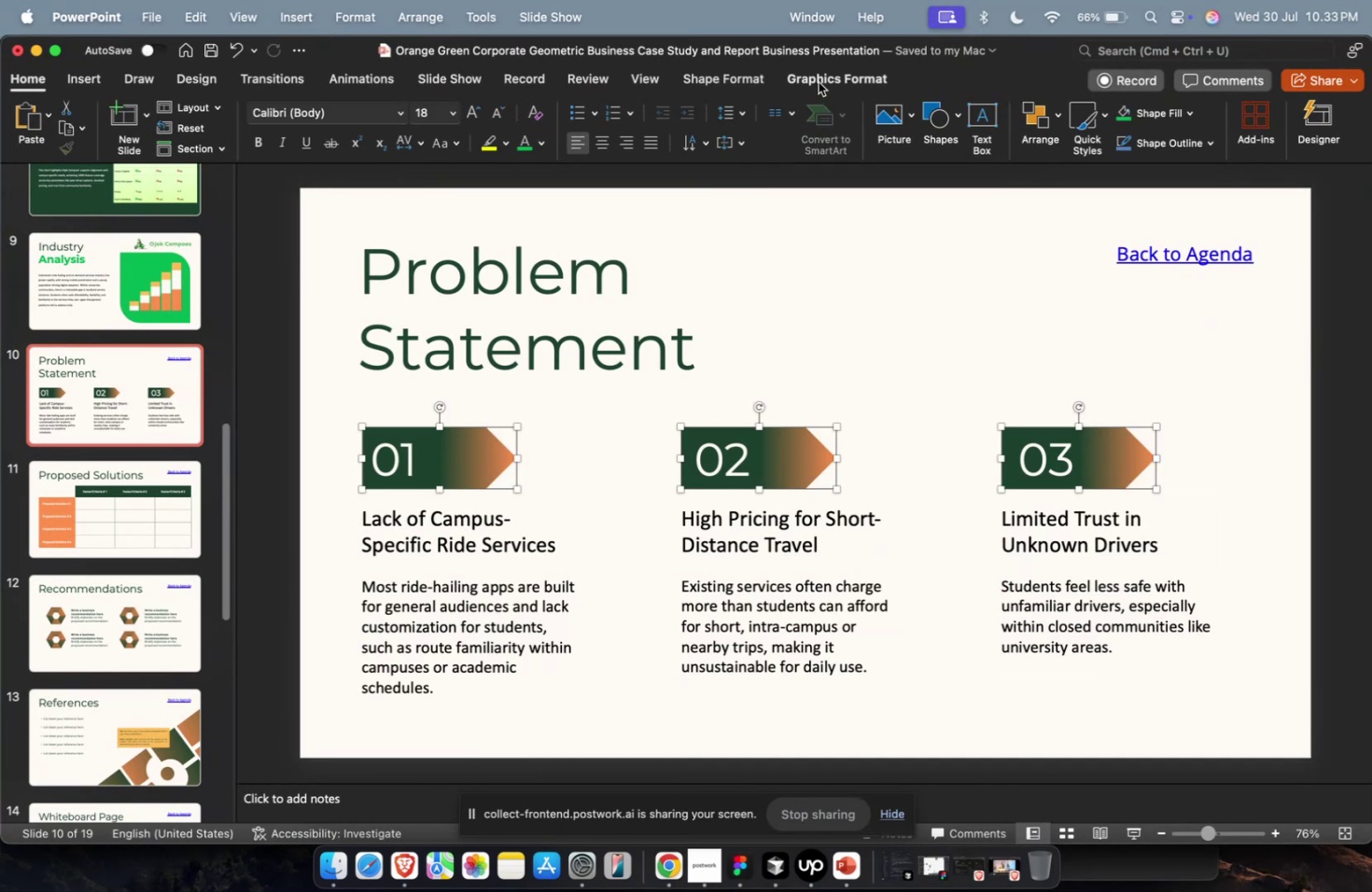 
left_click([819, 80])
 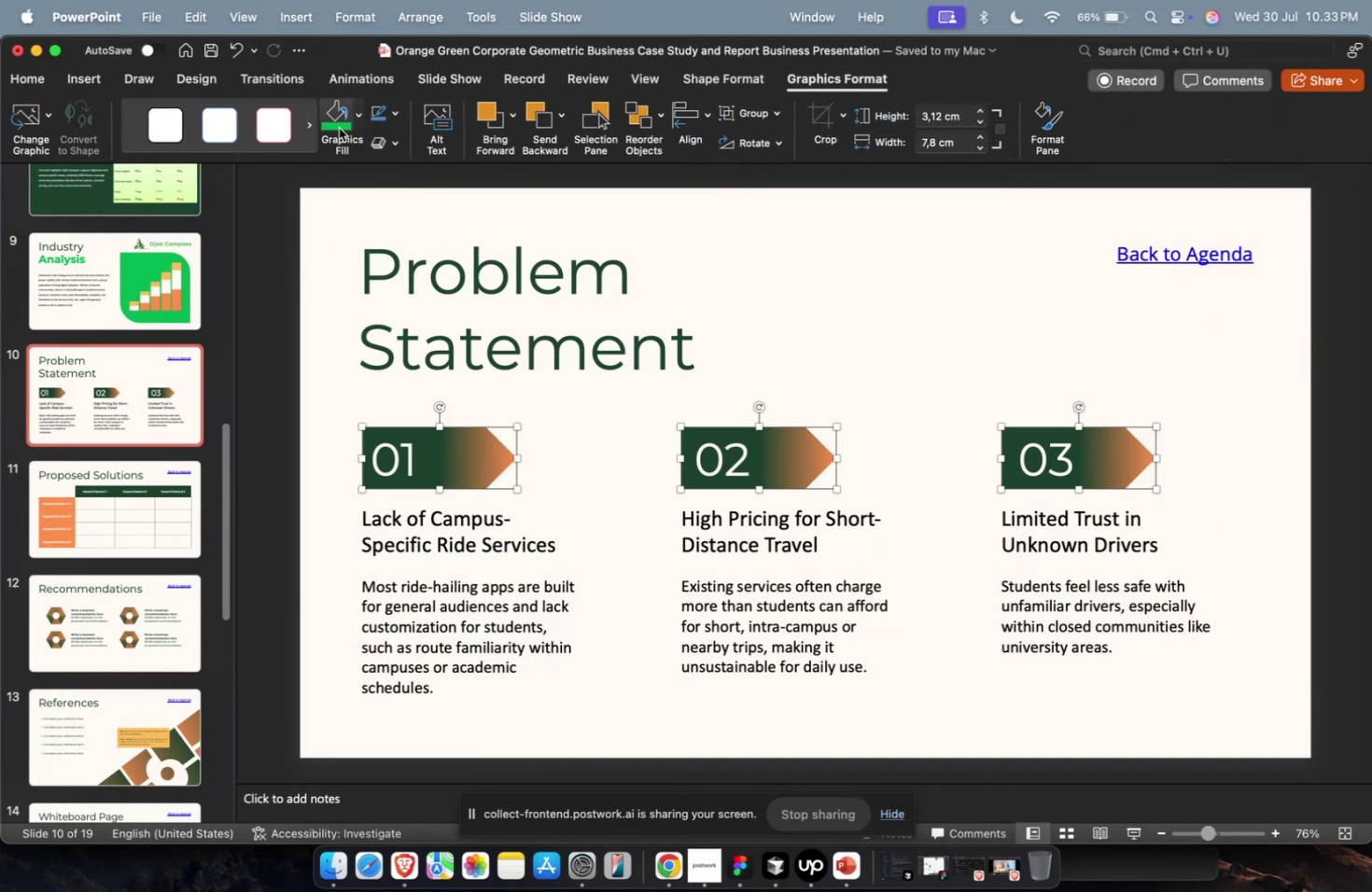 
left_click([342, 120])
 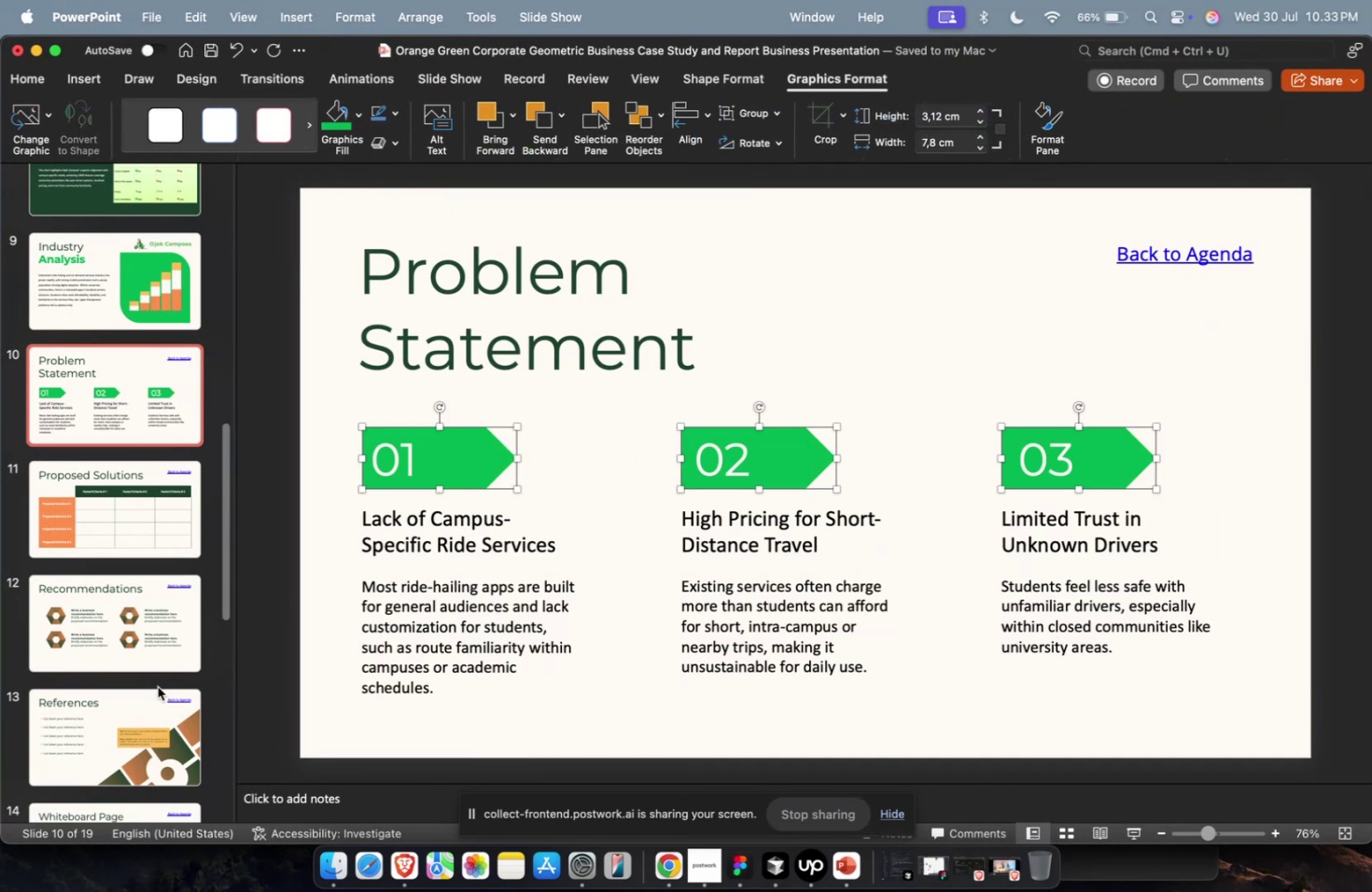 
left_click([168, 472])
 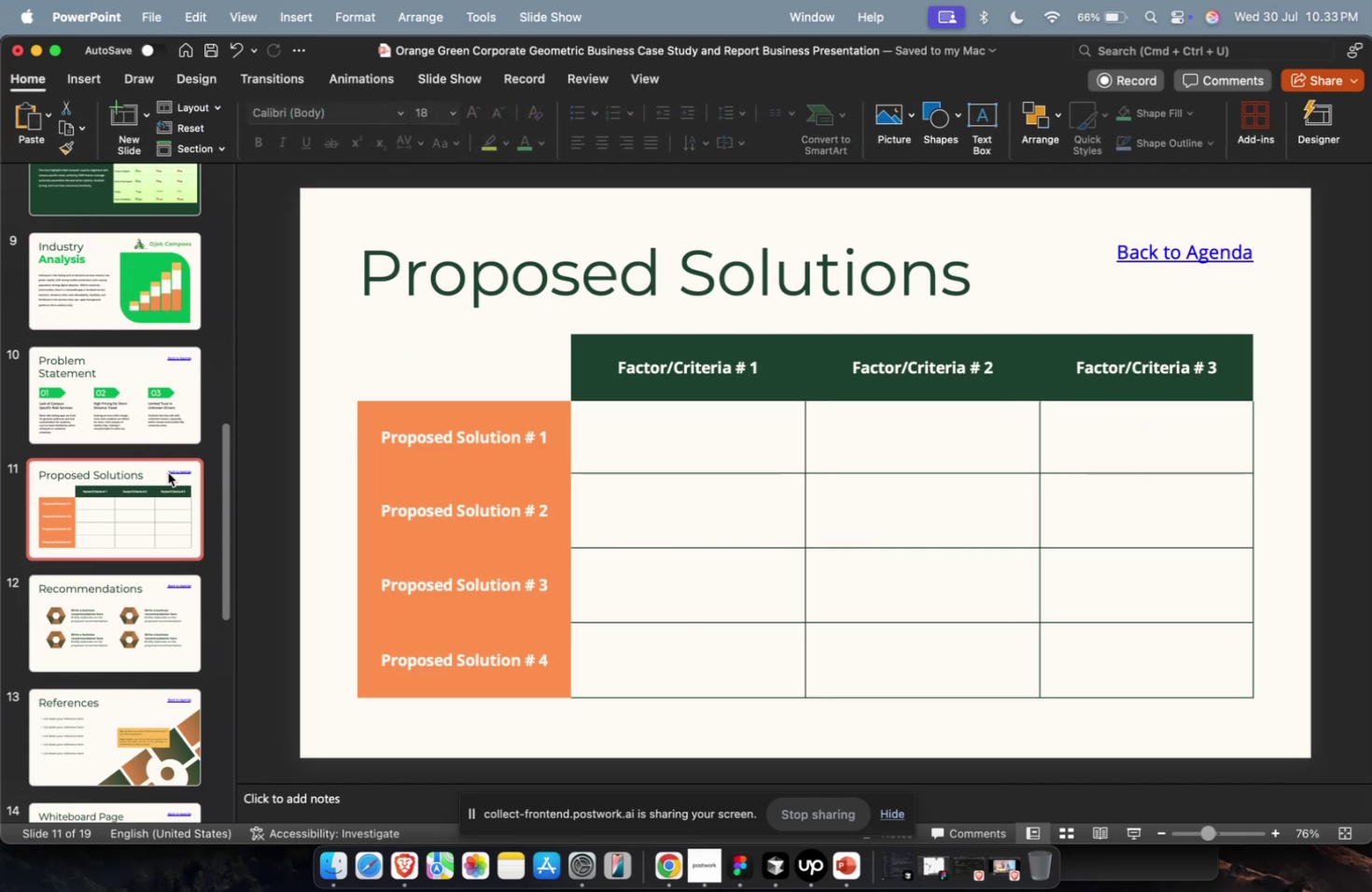 
left_click([178, 425])
 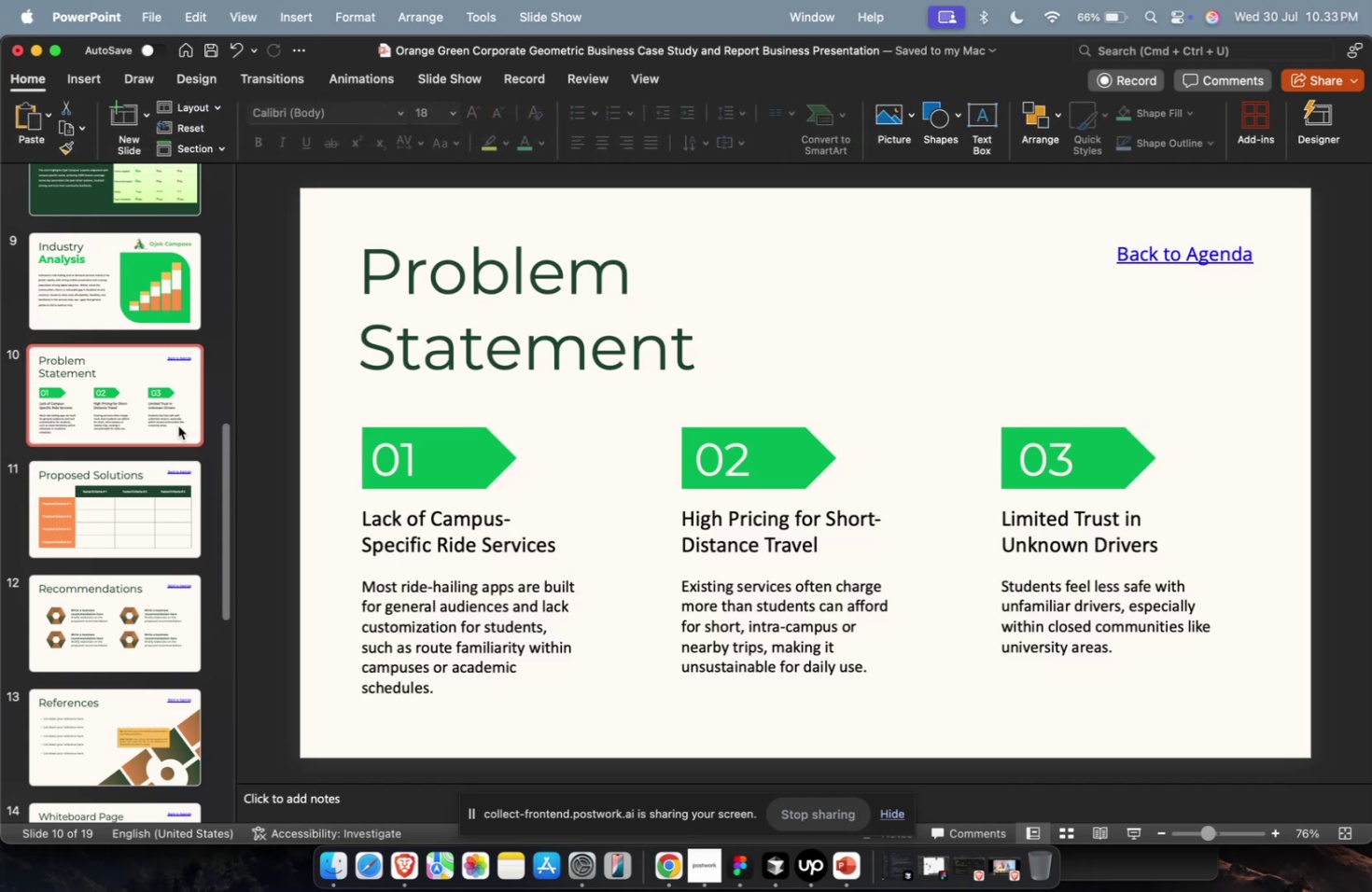 
key(Meta+D)
 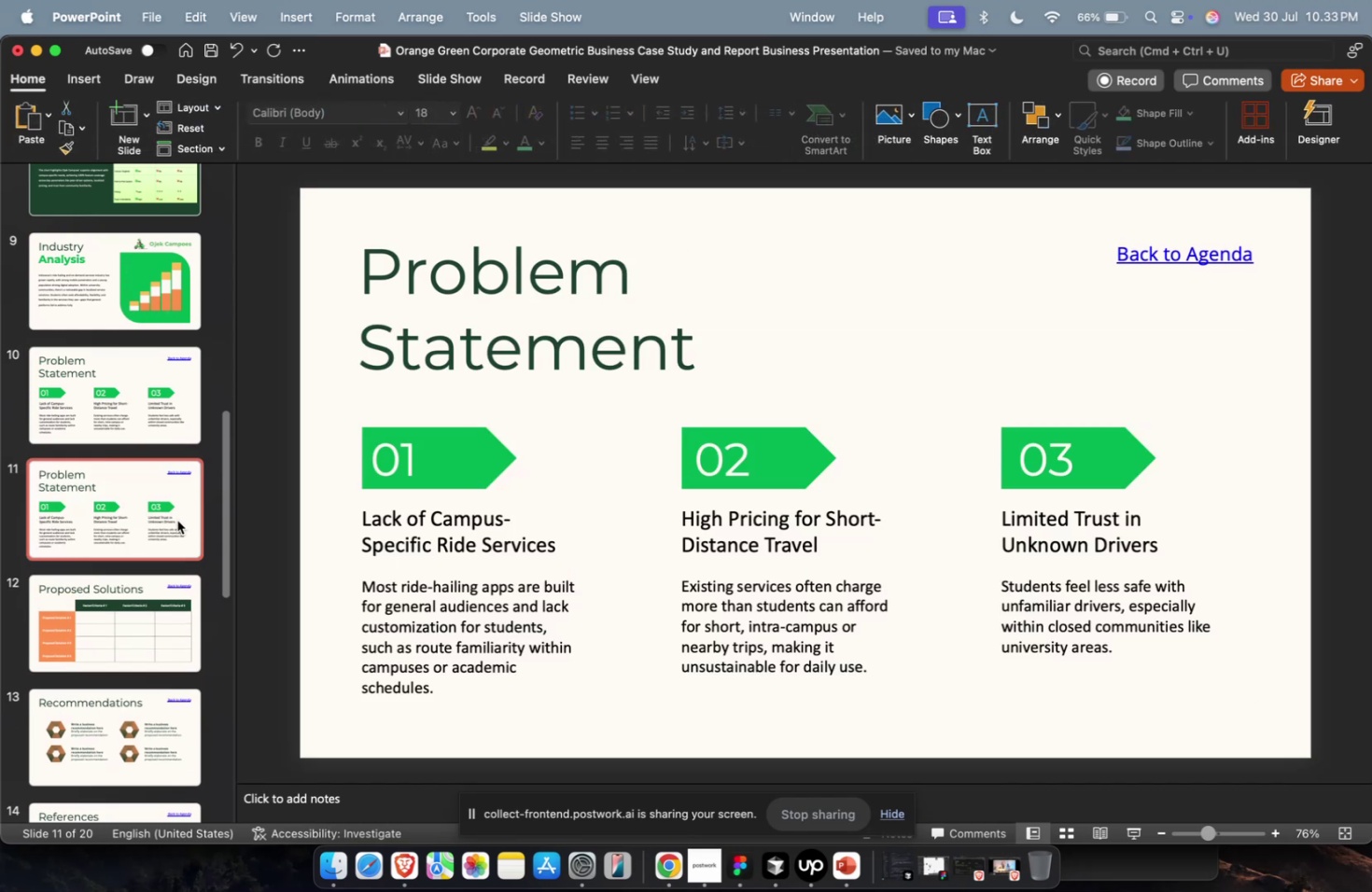 
left_click([177, 521])
 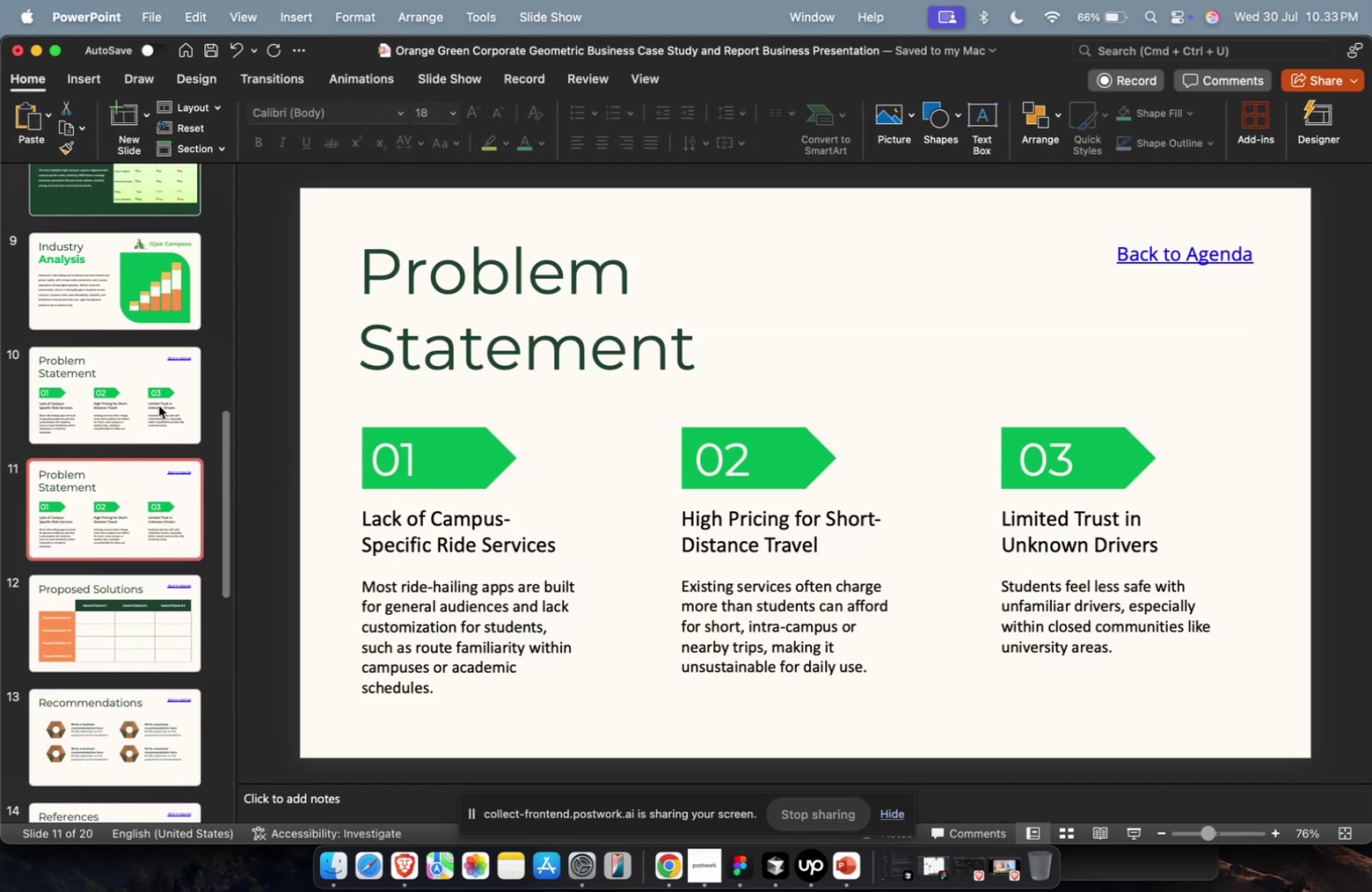 
left_click([154, 410])
 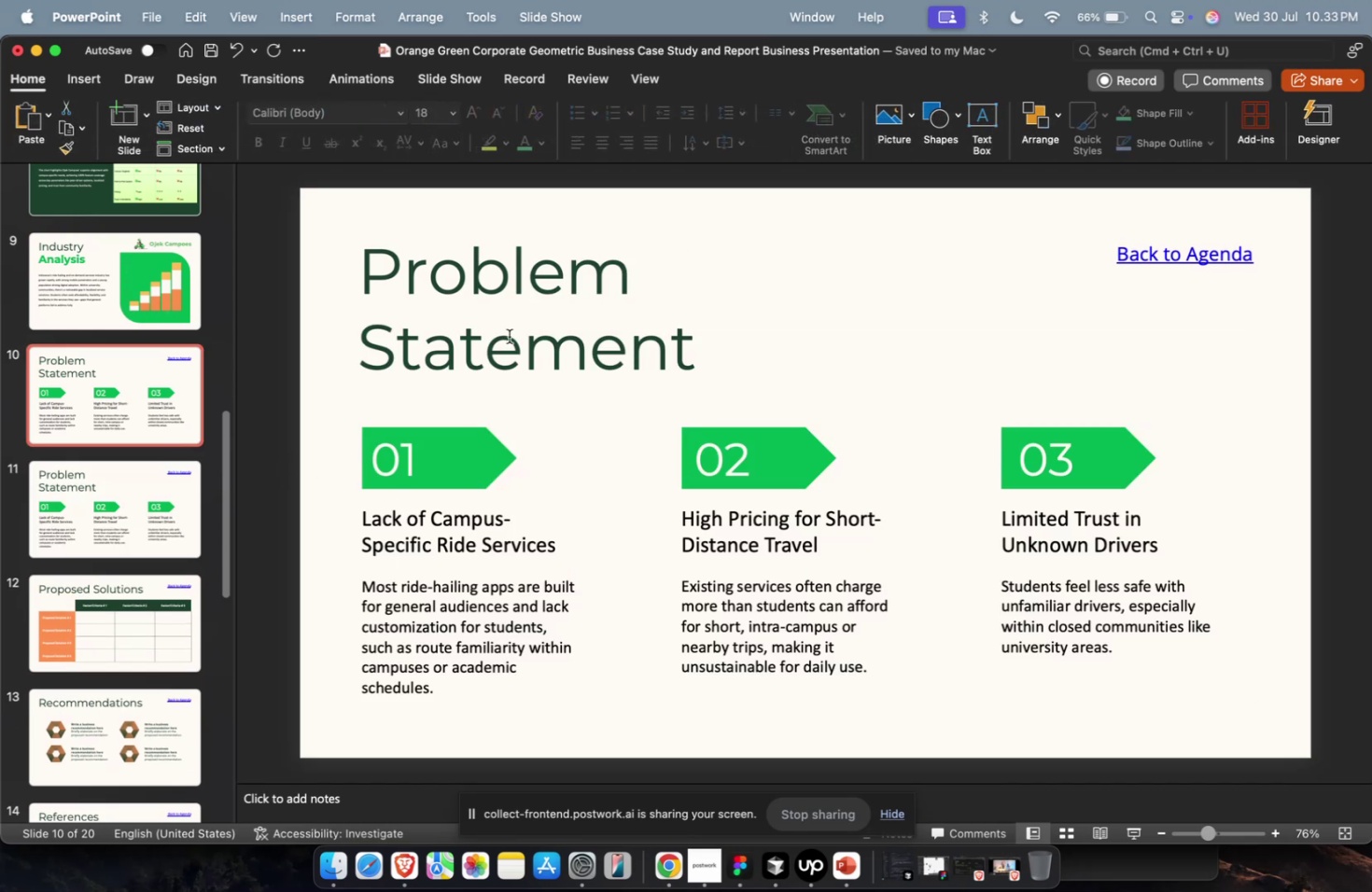 
double_click([510, 343])
 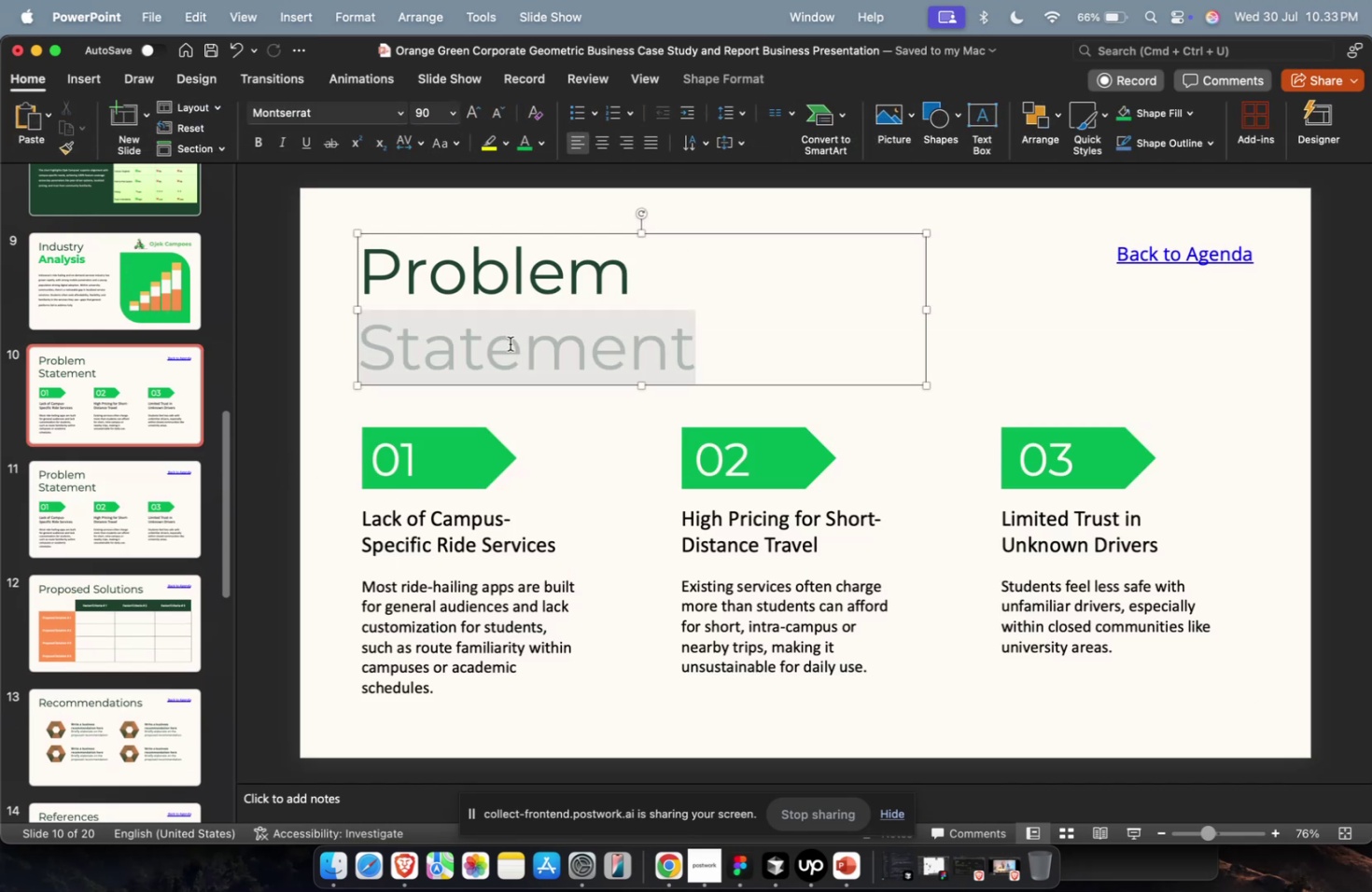 
triple_click([510, 343])
 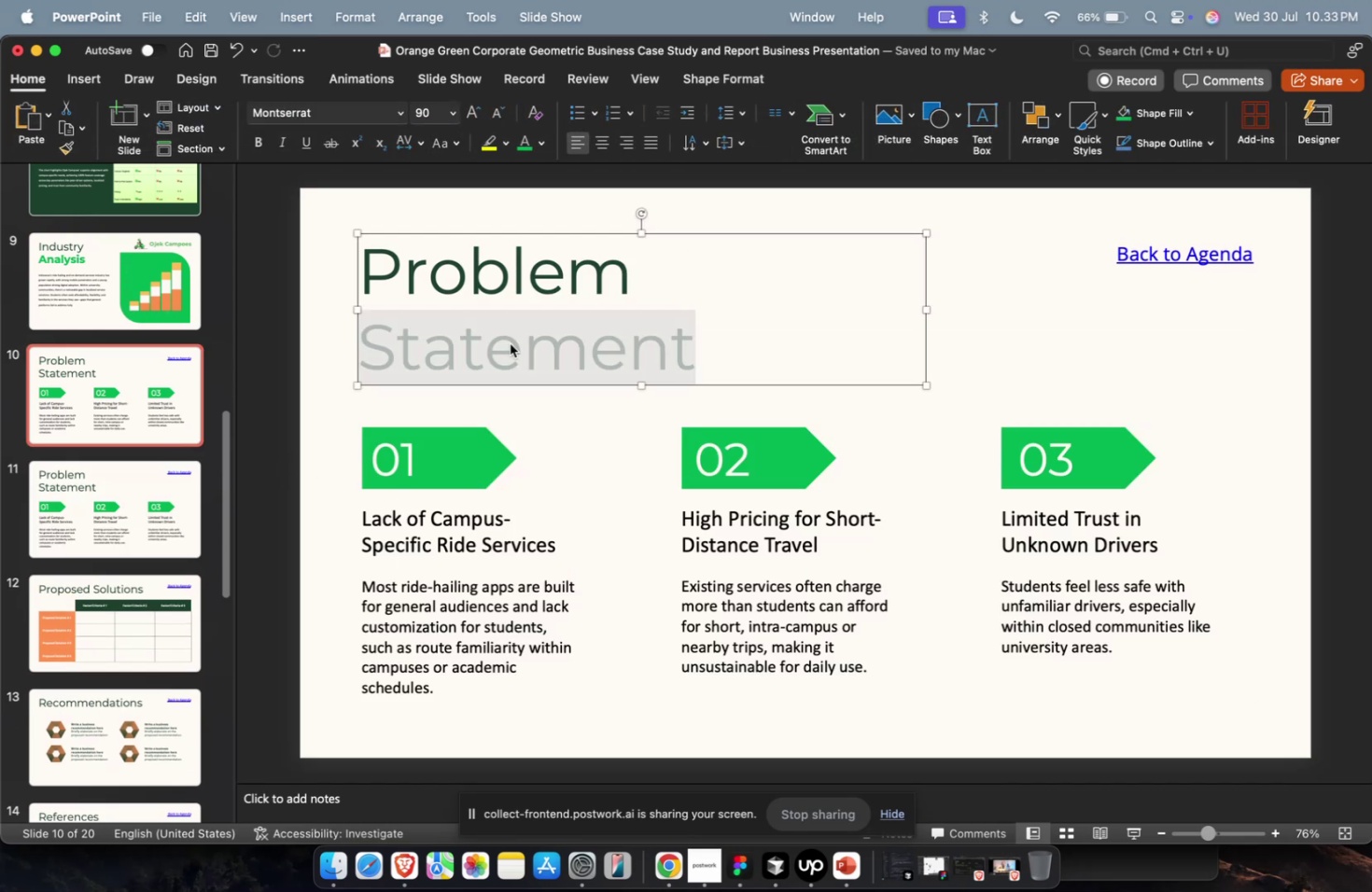 
key(Meta+B)
 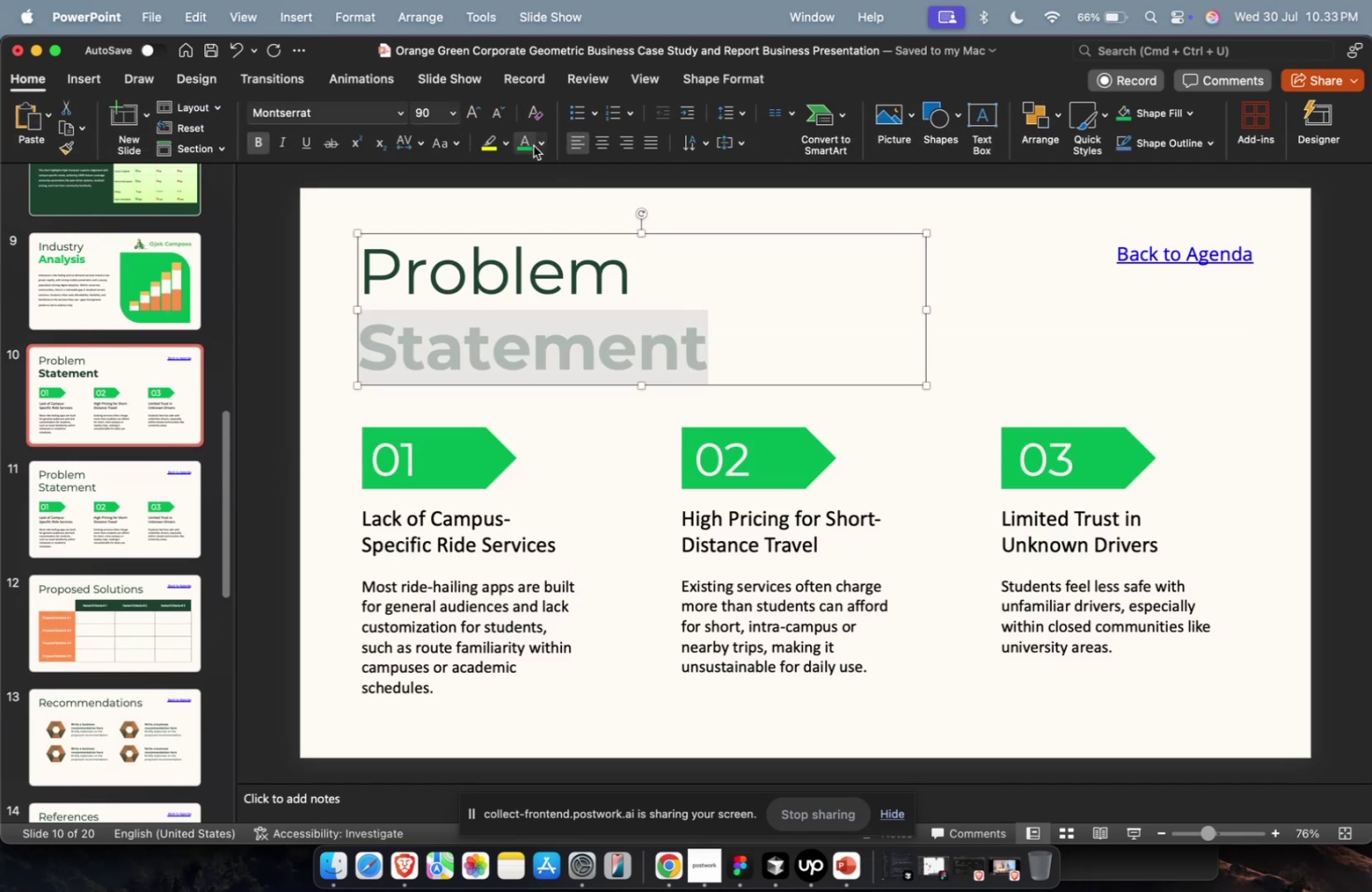 
left_click([530, 144])
 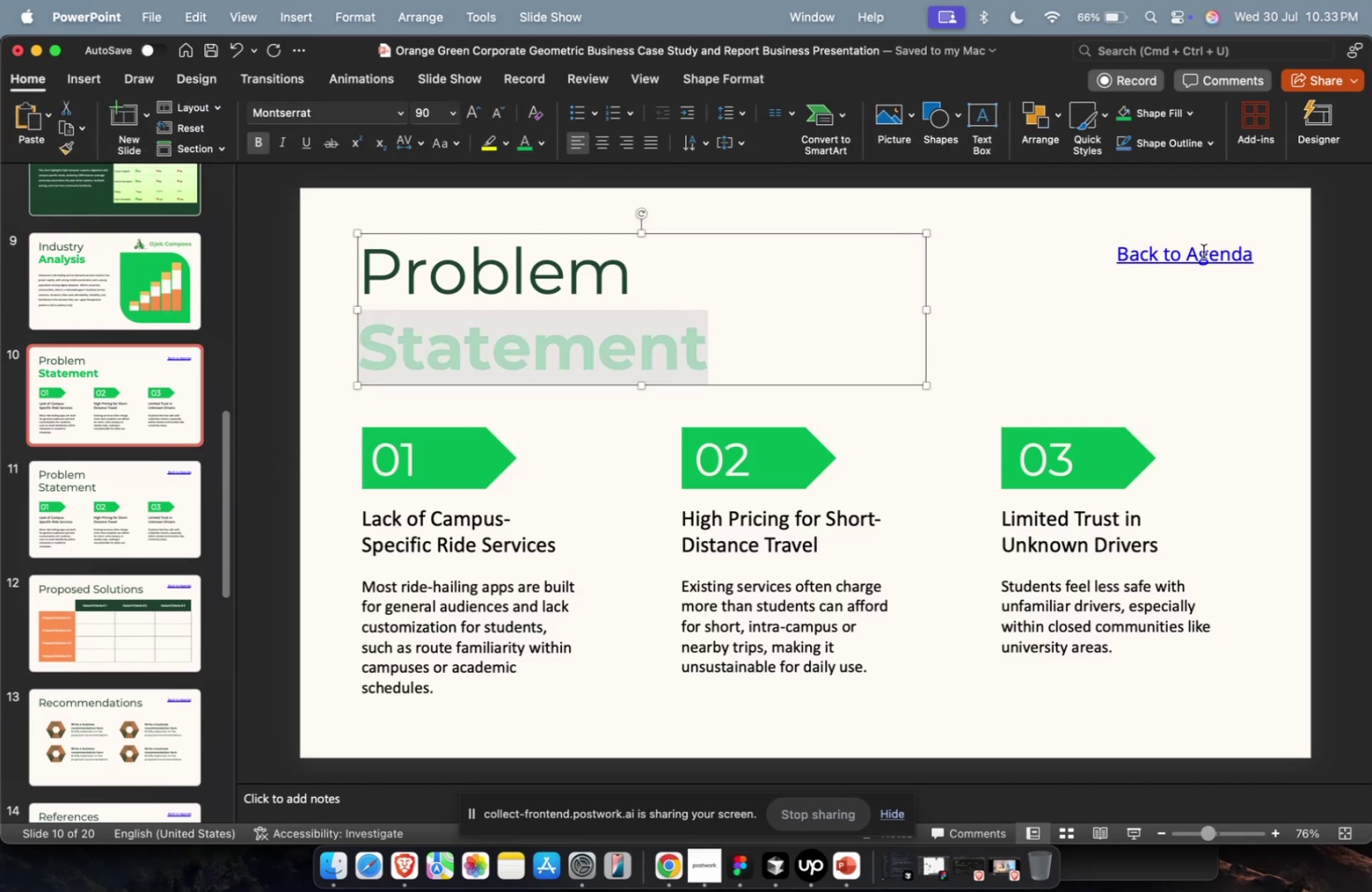 
double_click([1210, 252])
 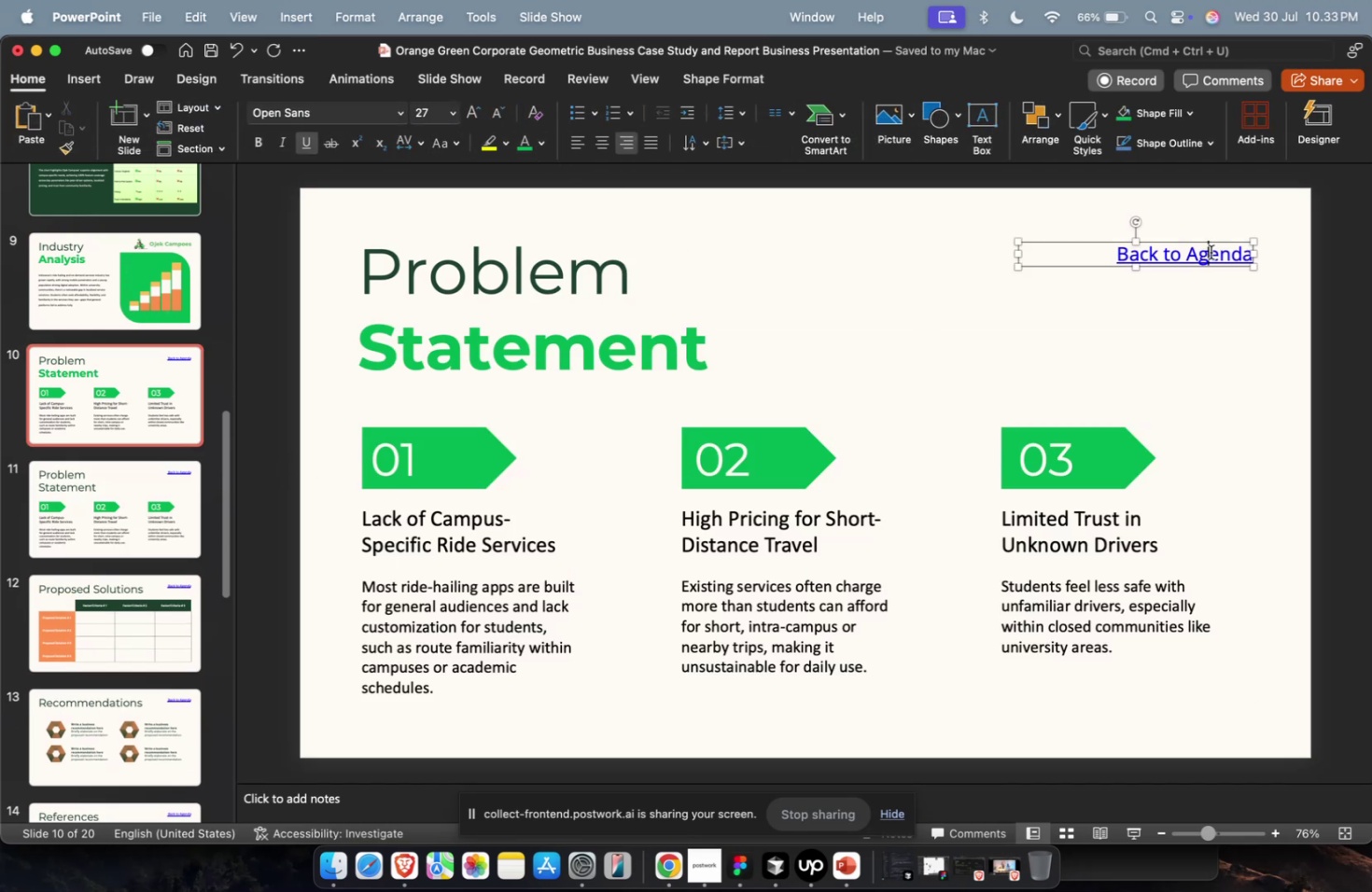 
key(Escape)
 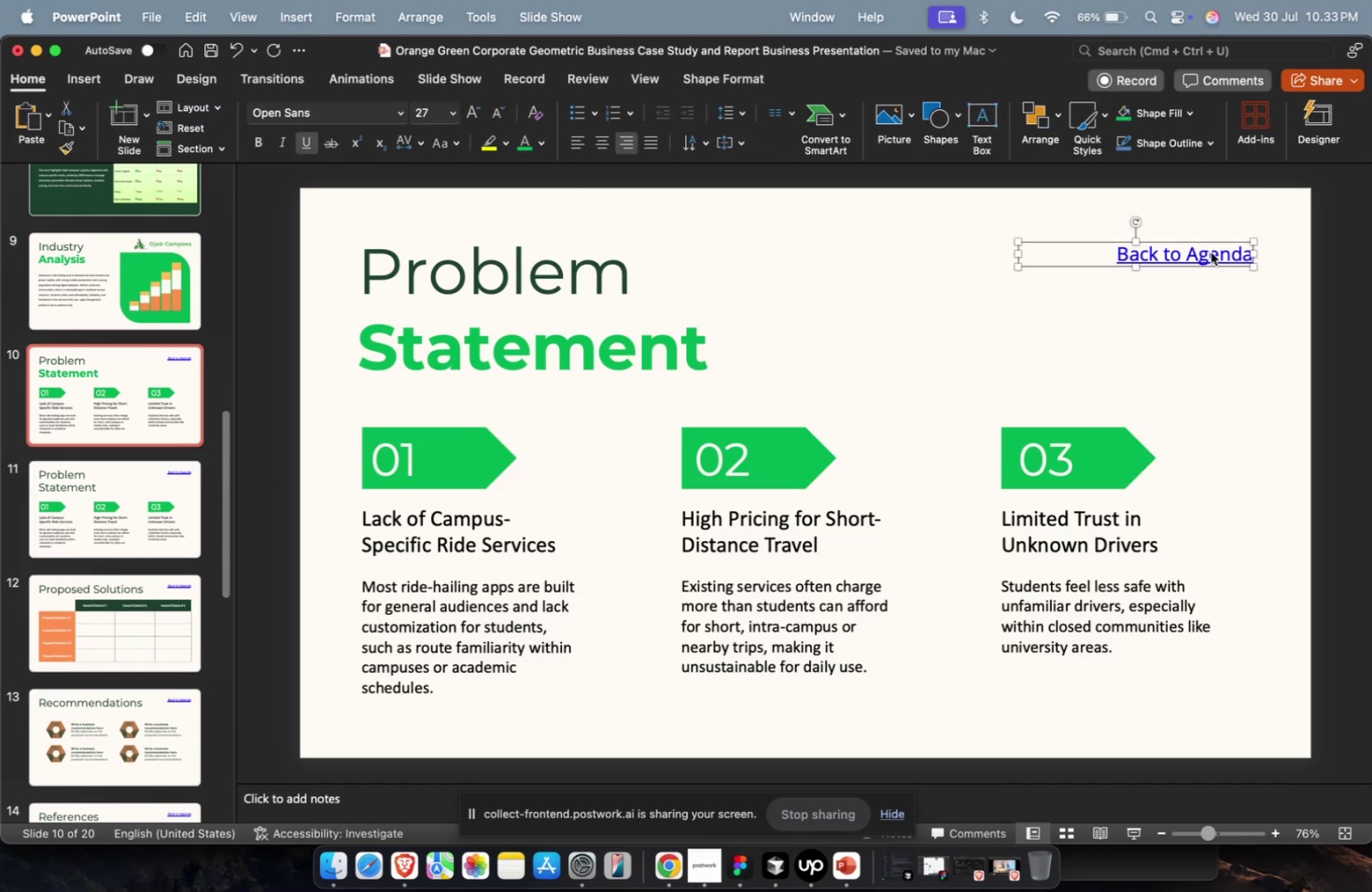 
key(Backspace)
 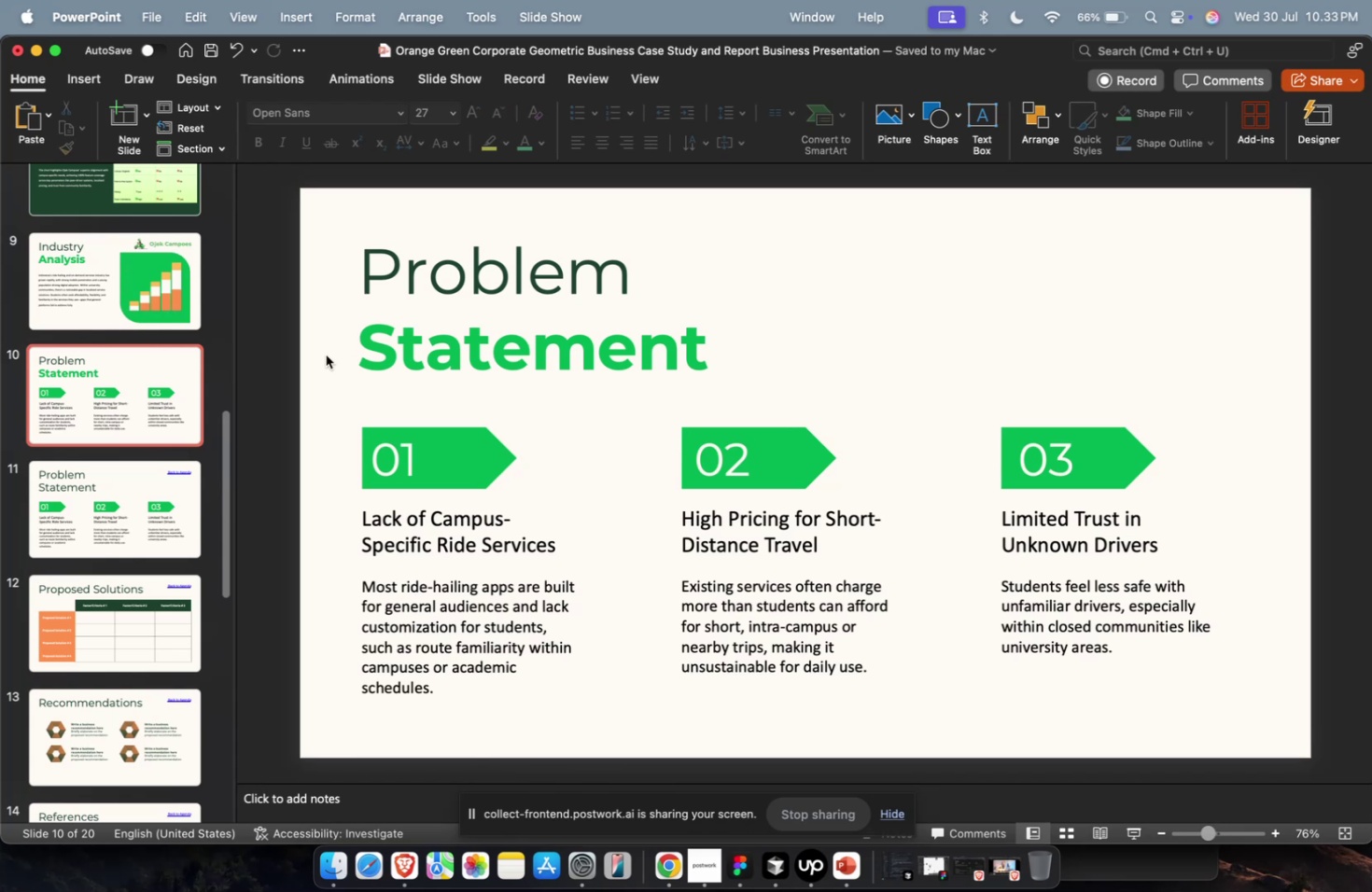 
left_click([161, 247])
 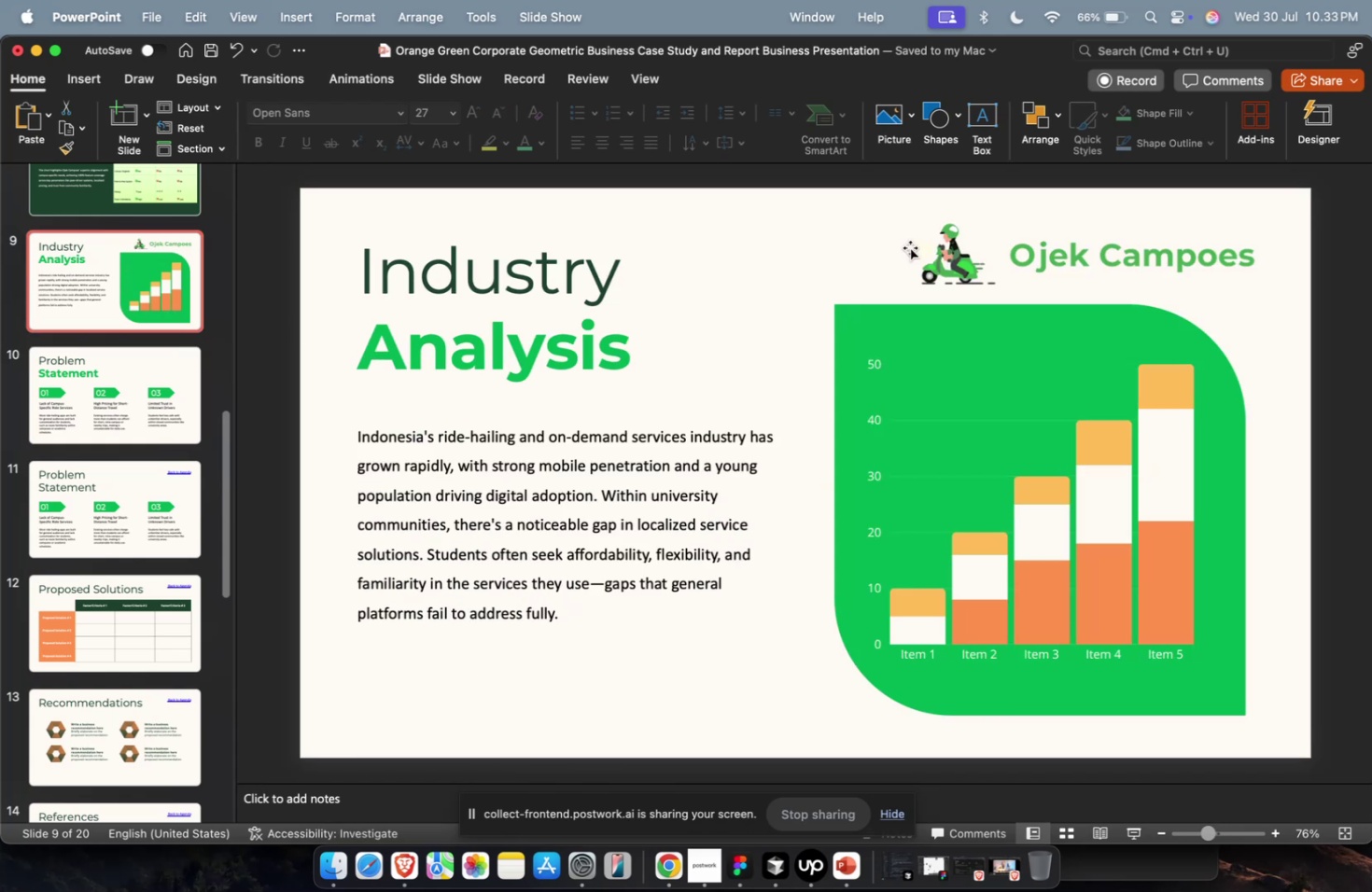 
double_click([1004, 253])
 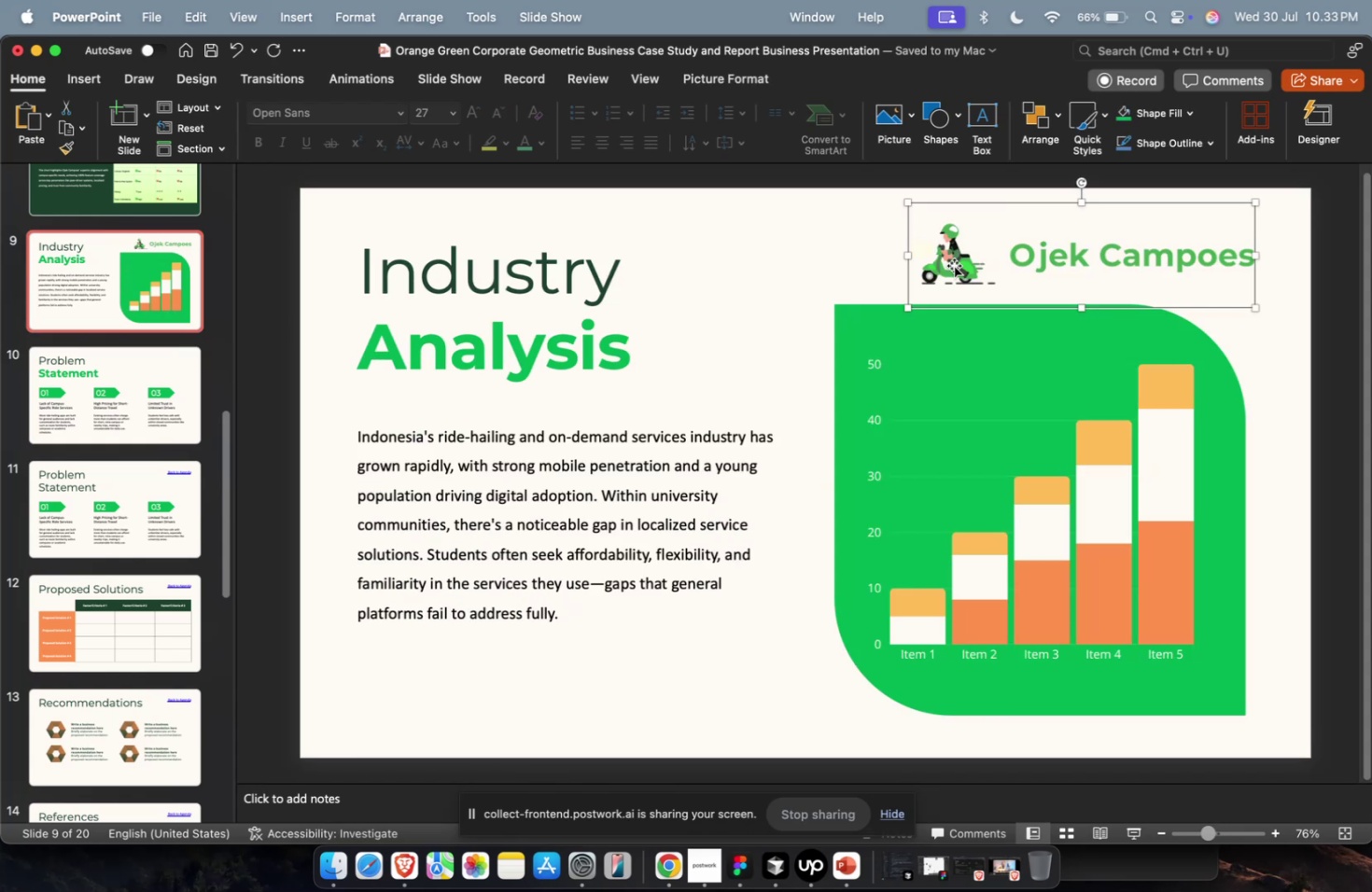 
key(Meta+C)
 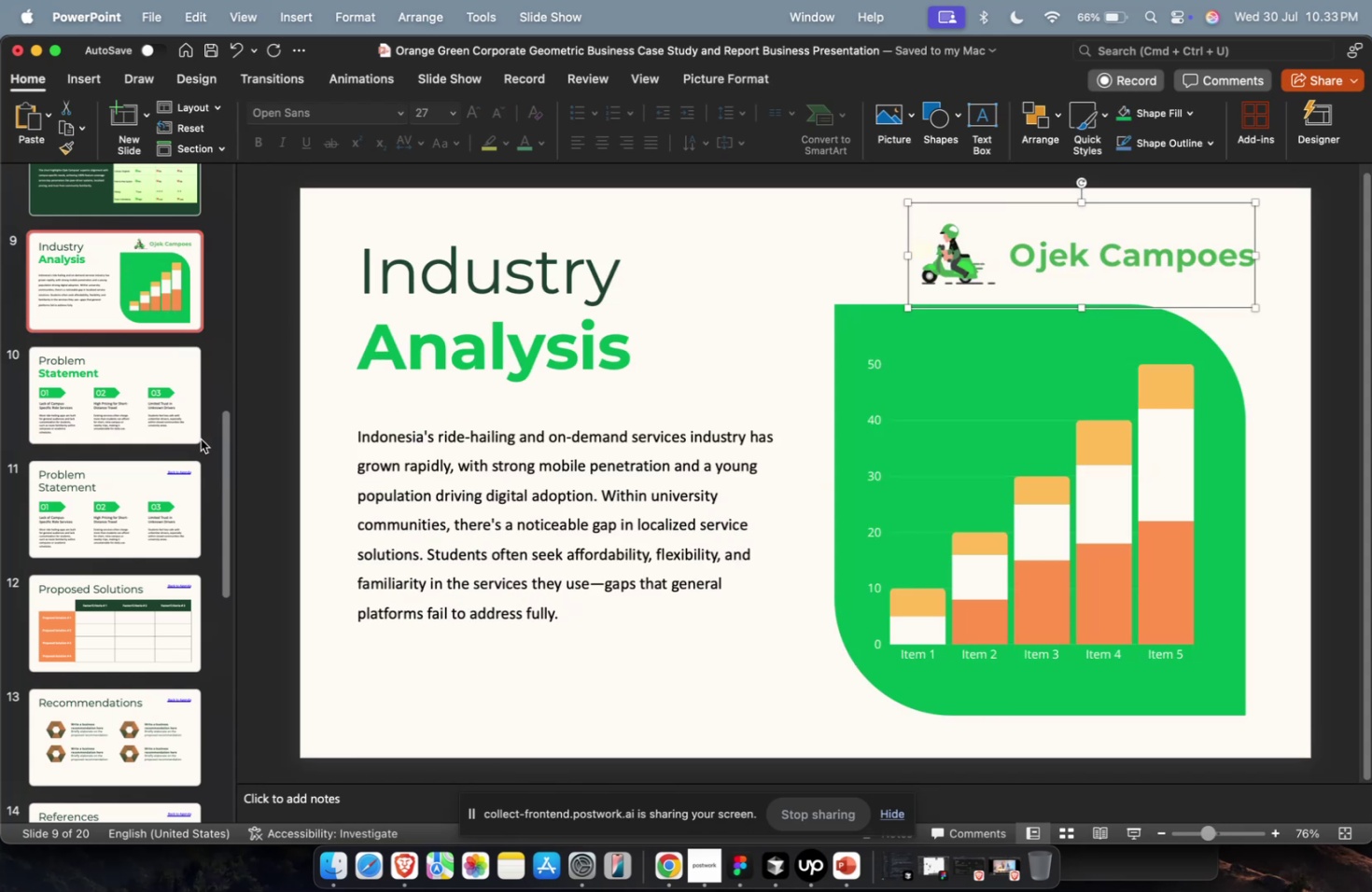 
key(Meta+C)
 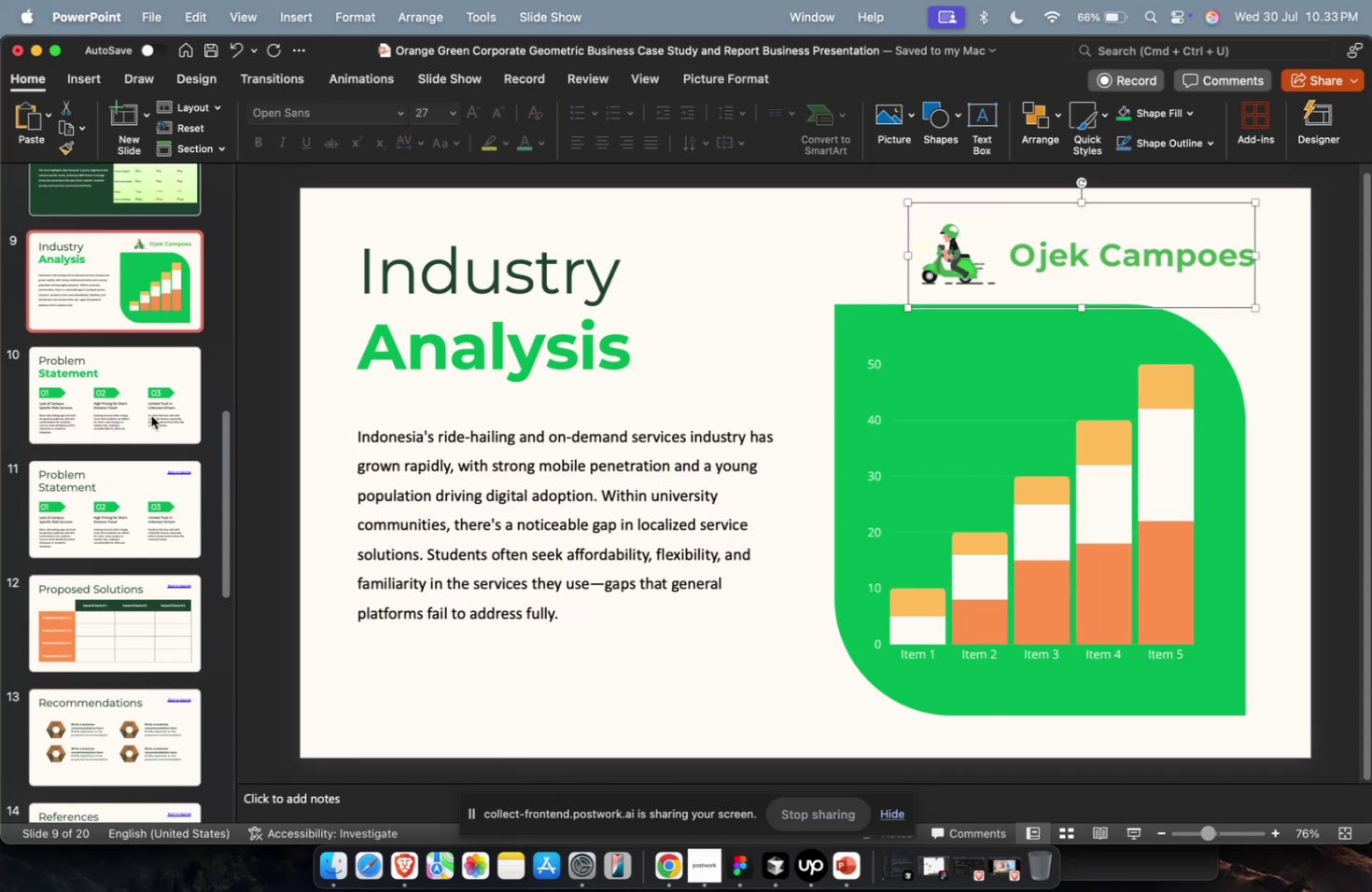 
left_click([151, 415])
 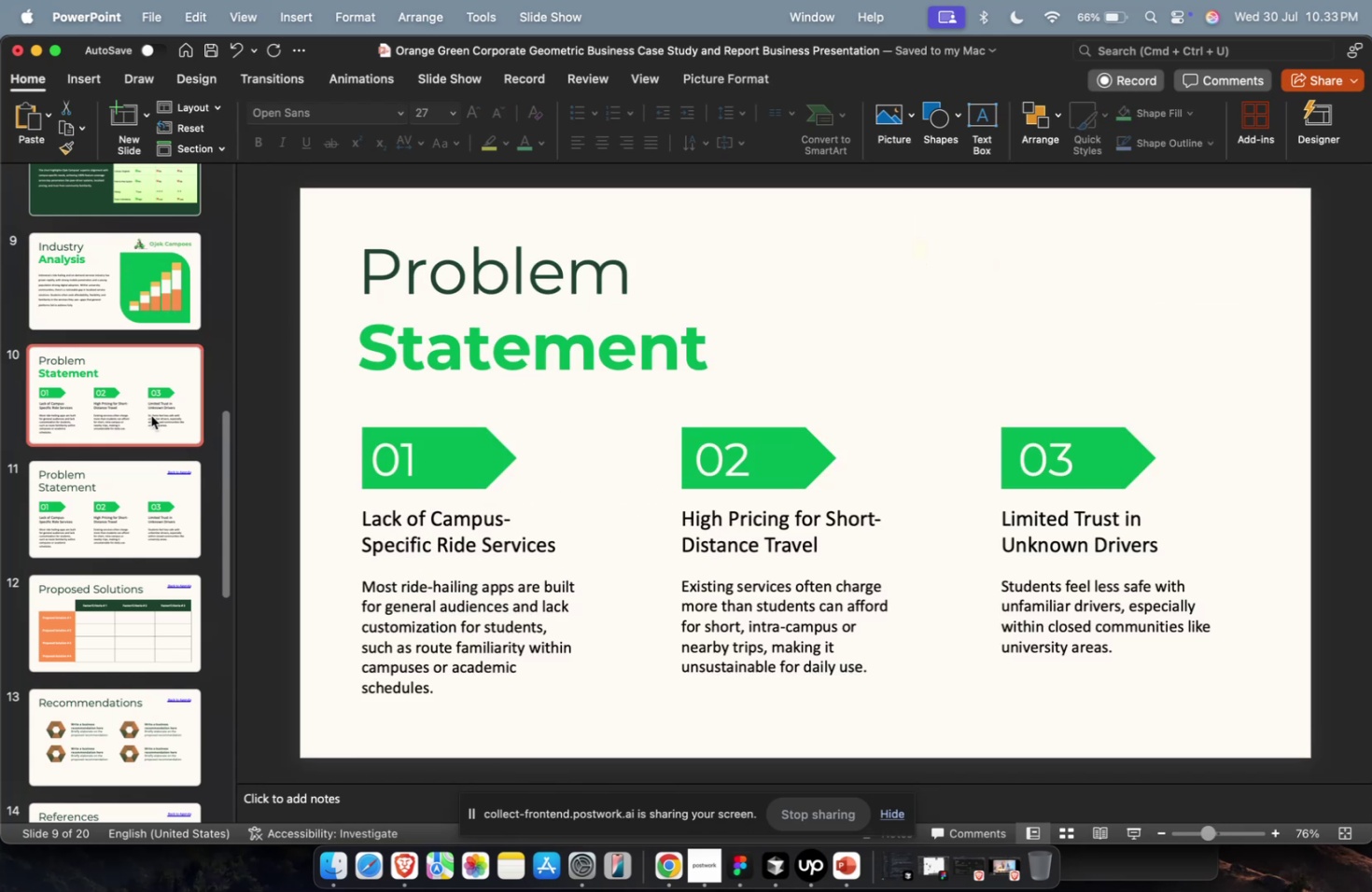 
key(Meta+CommandLeft)
 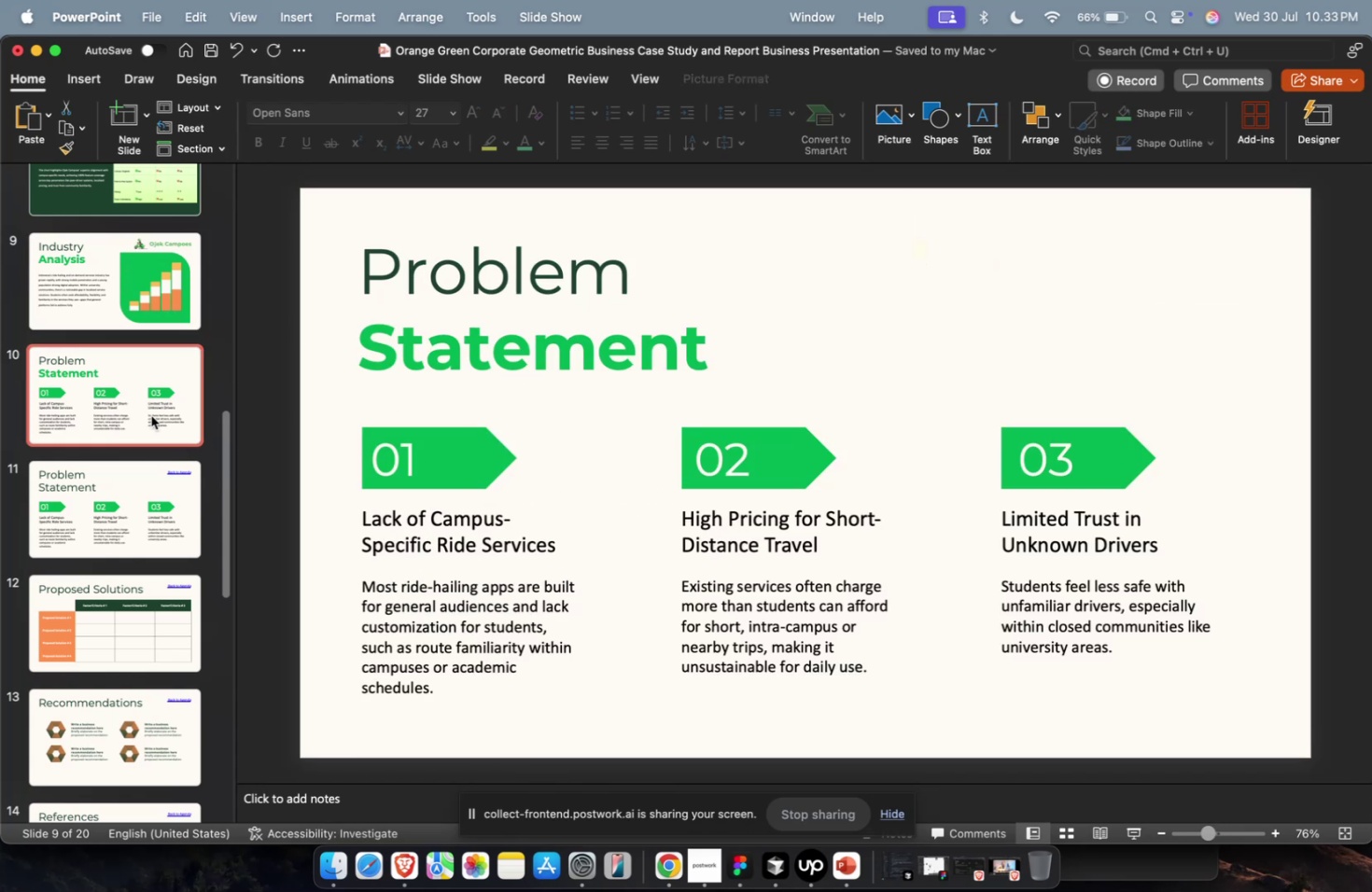 
key(Meta+V)
 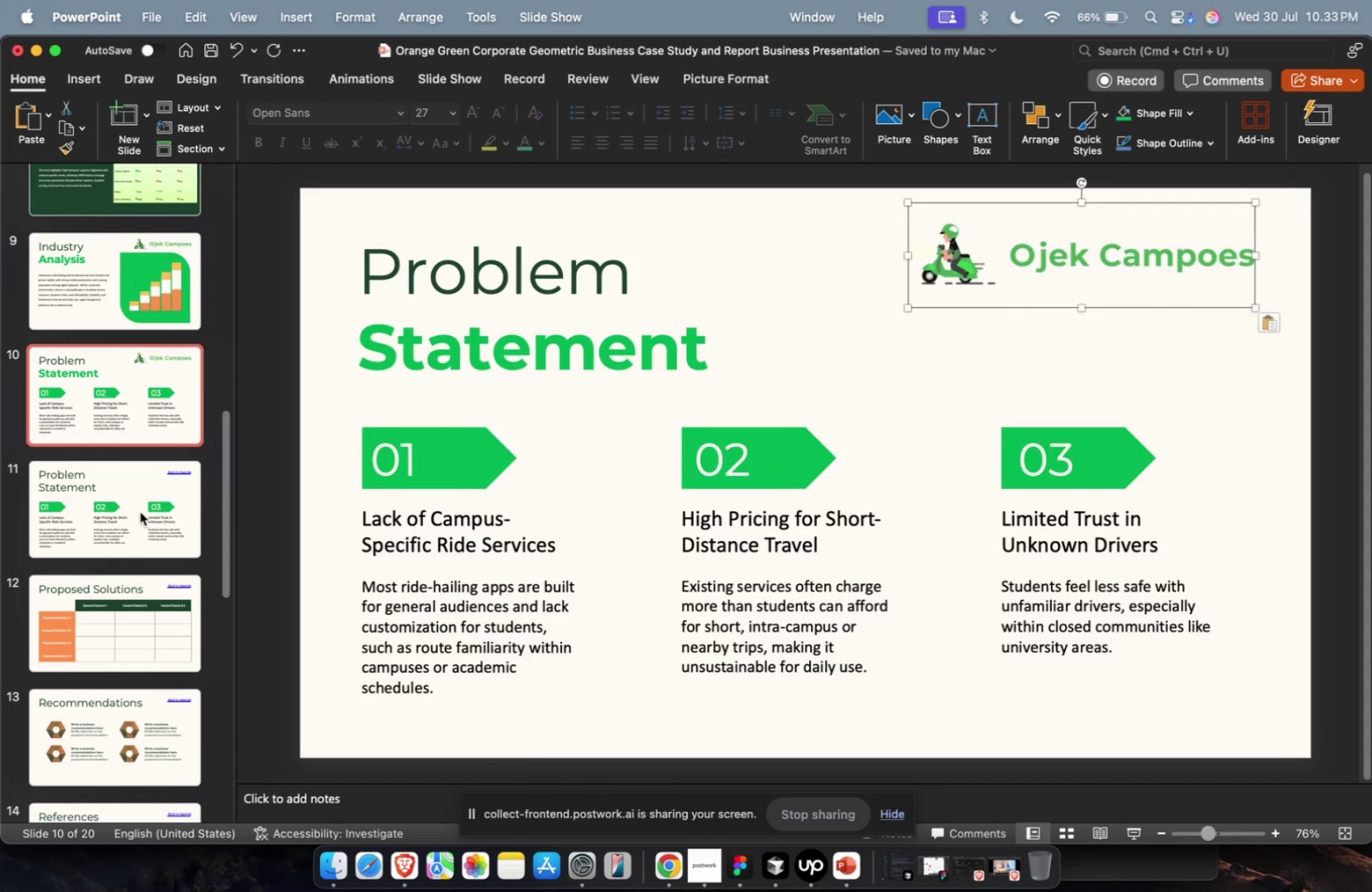 
double_click([140, 511])
 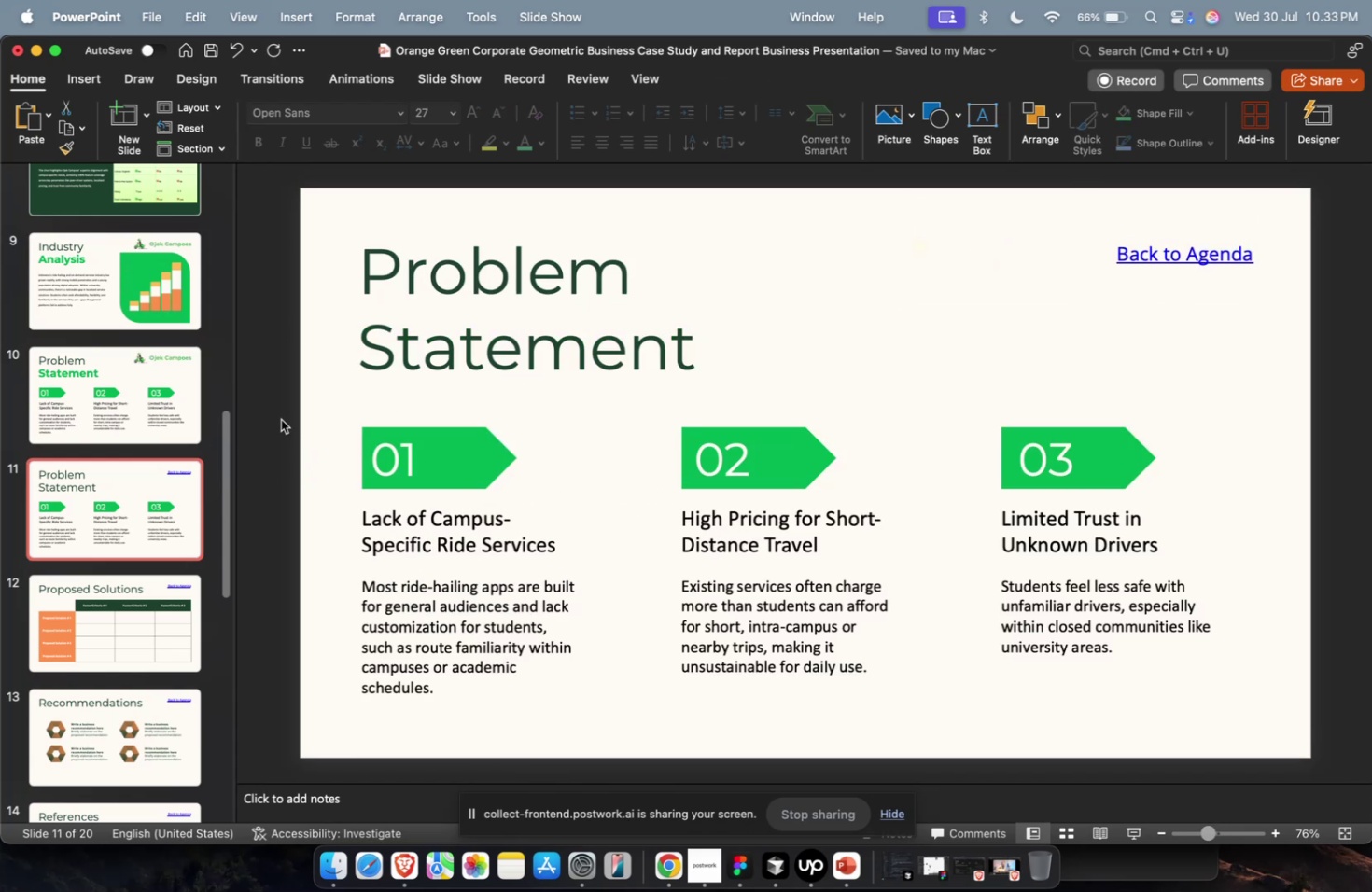 
left_click([168, 406])
 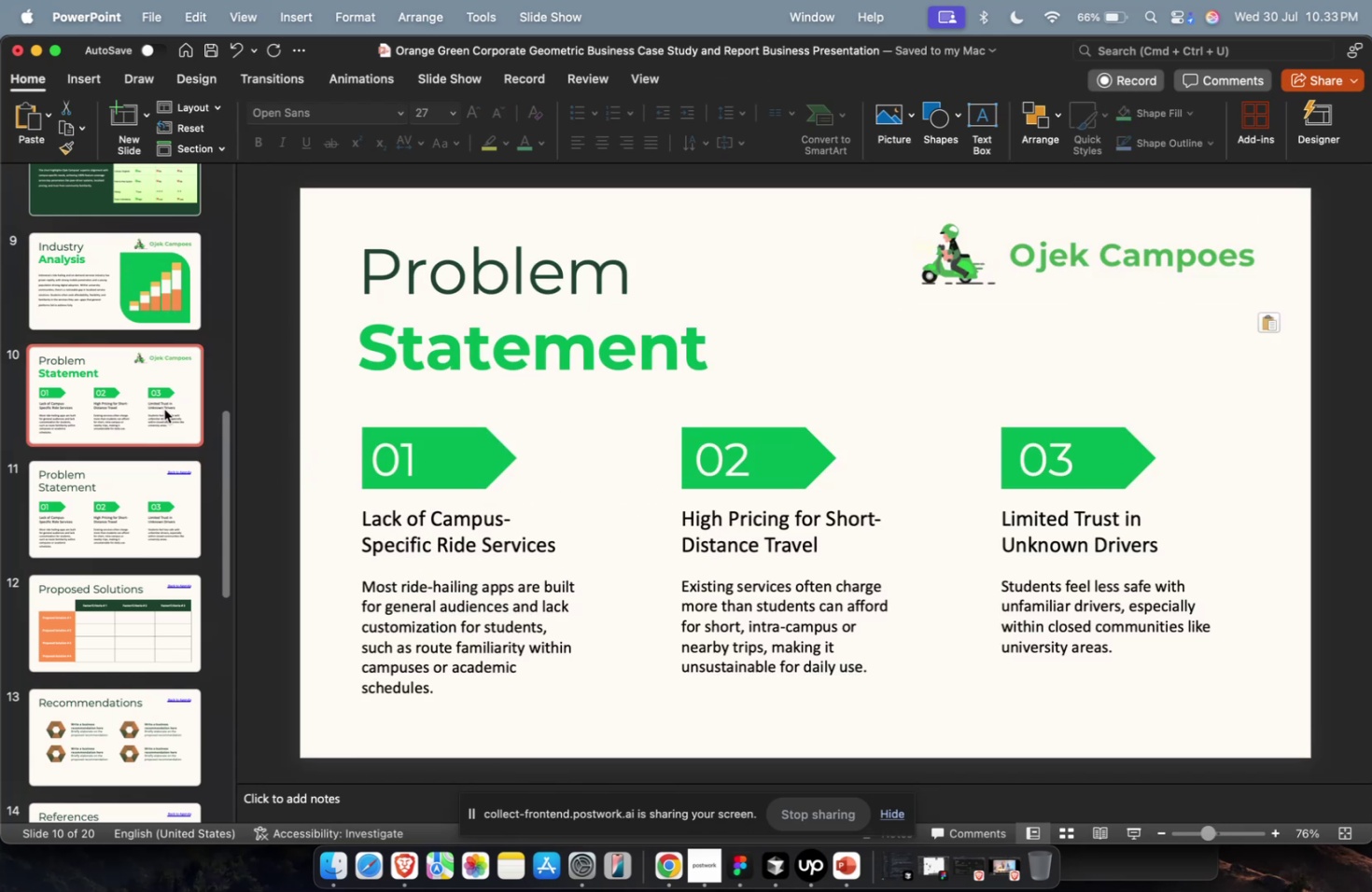 
double_click([157, 441])
 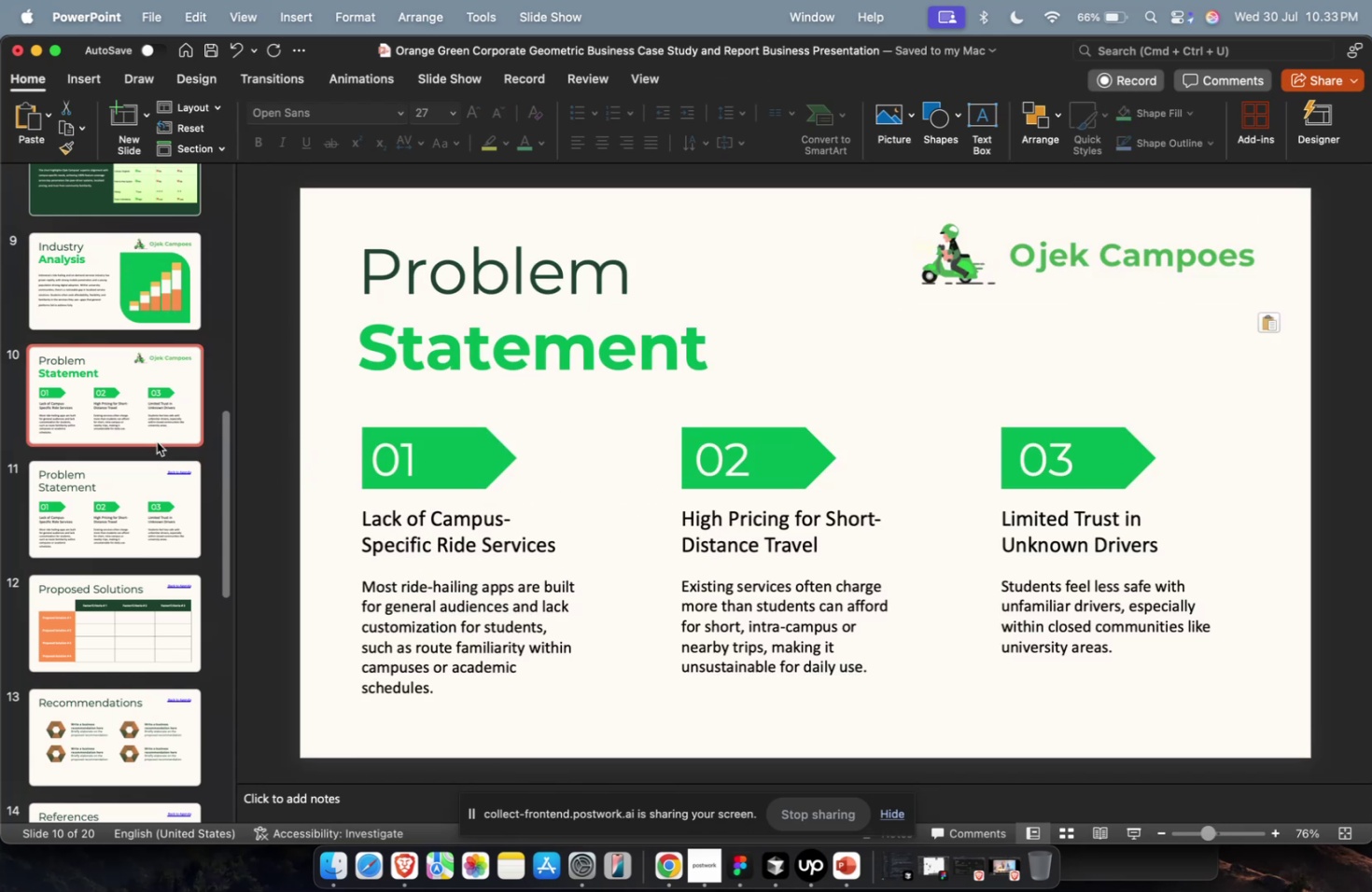 
left_click([132, 481])
 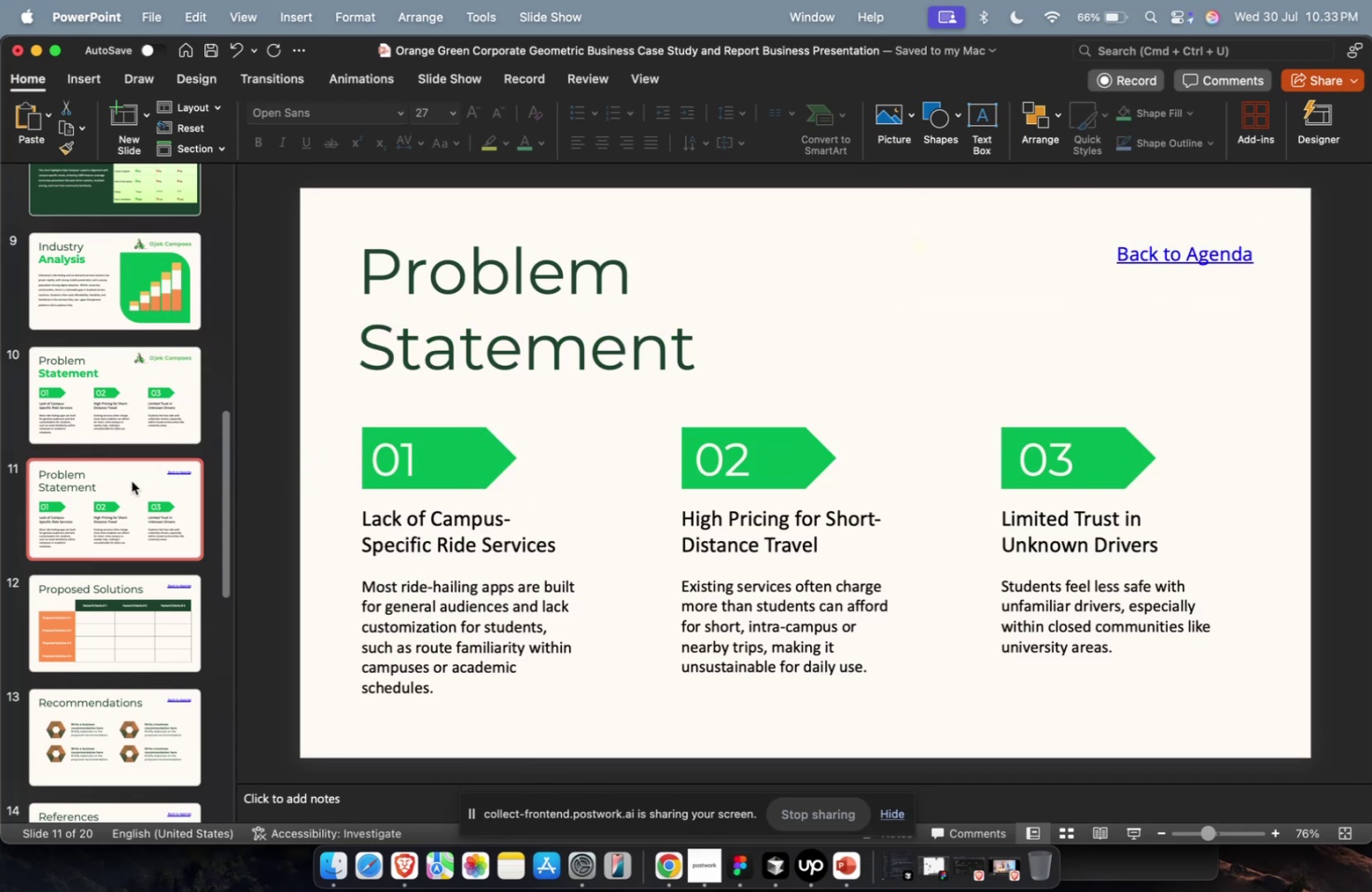 
key(Backspace)
 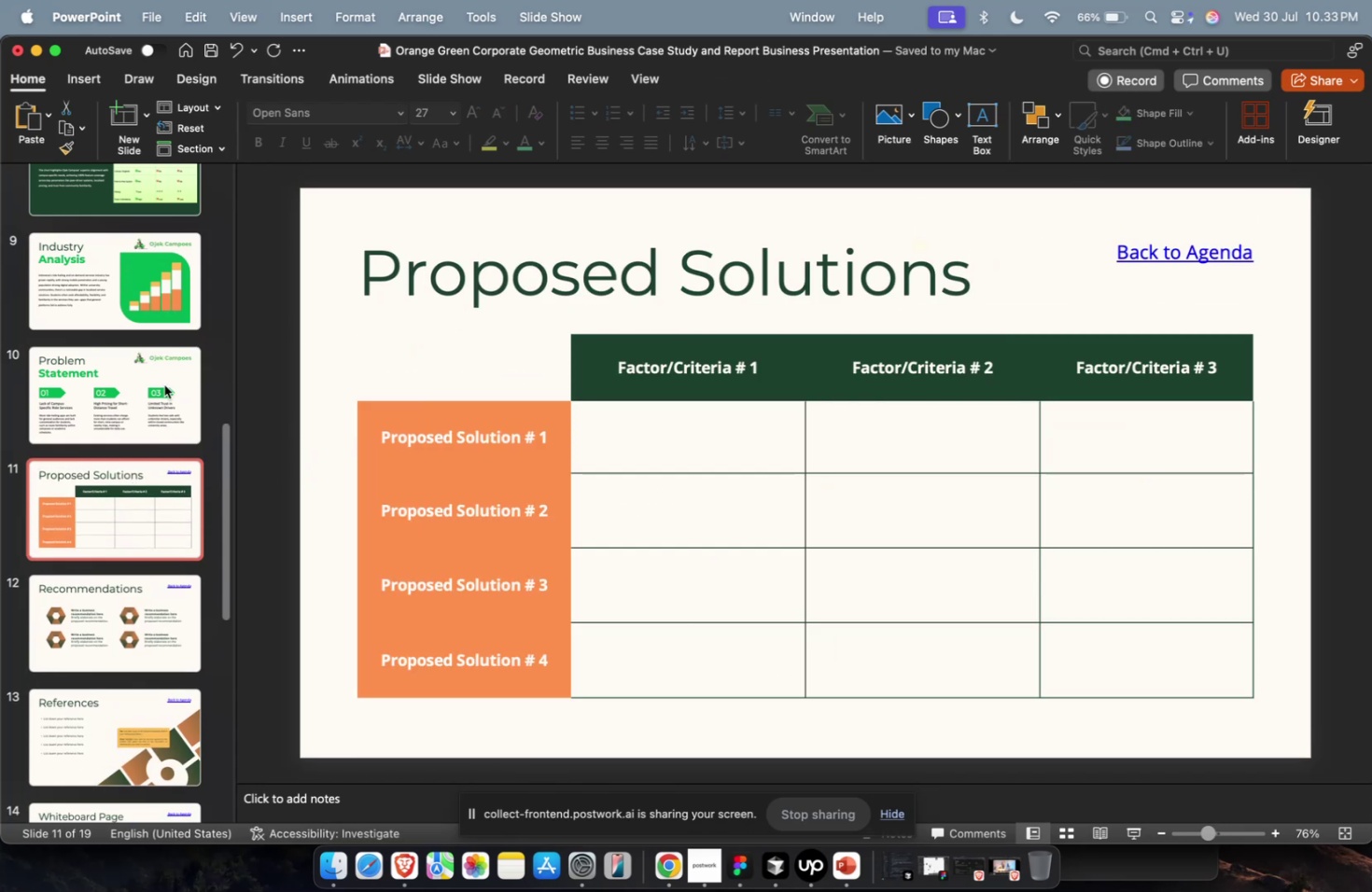 
left_click([167, 354])
 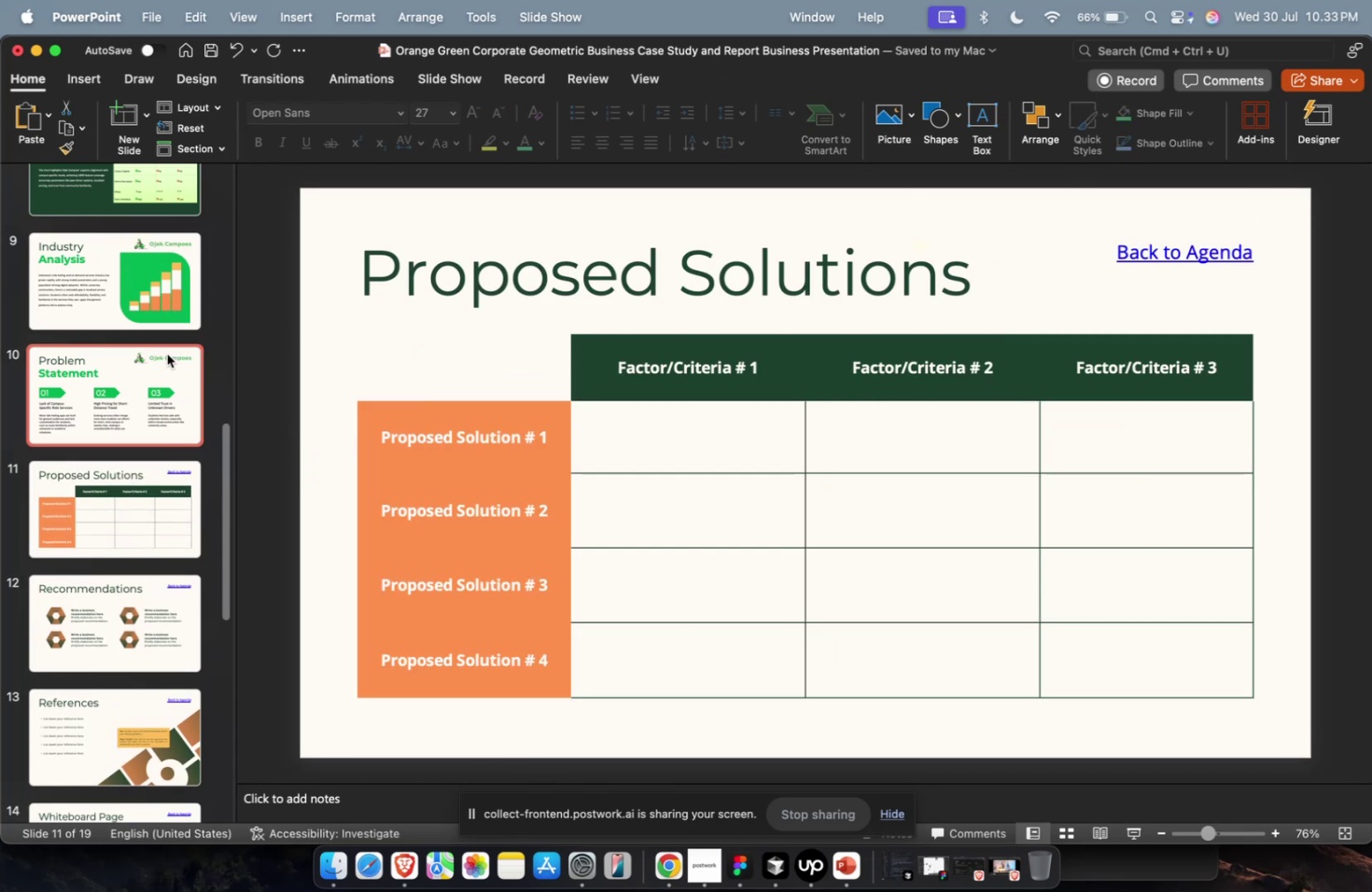 
key(Meta+D)
 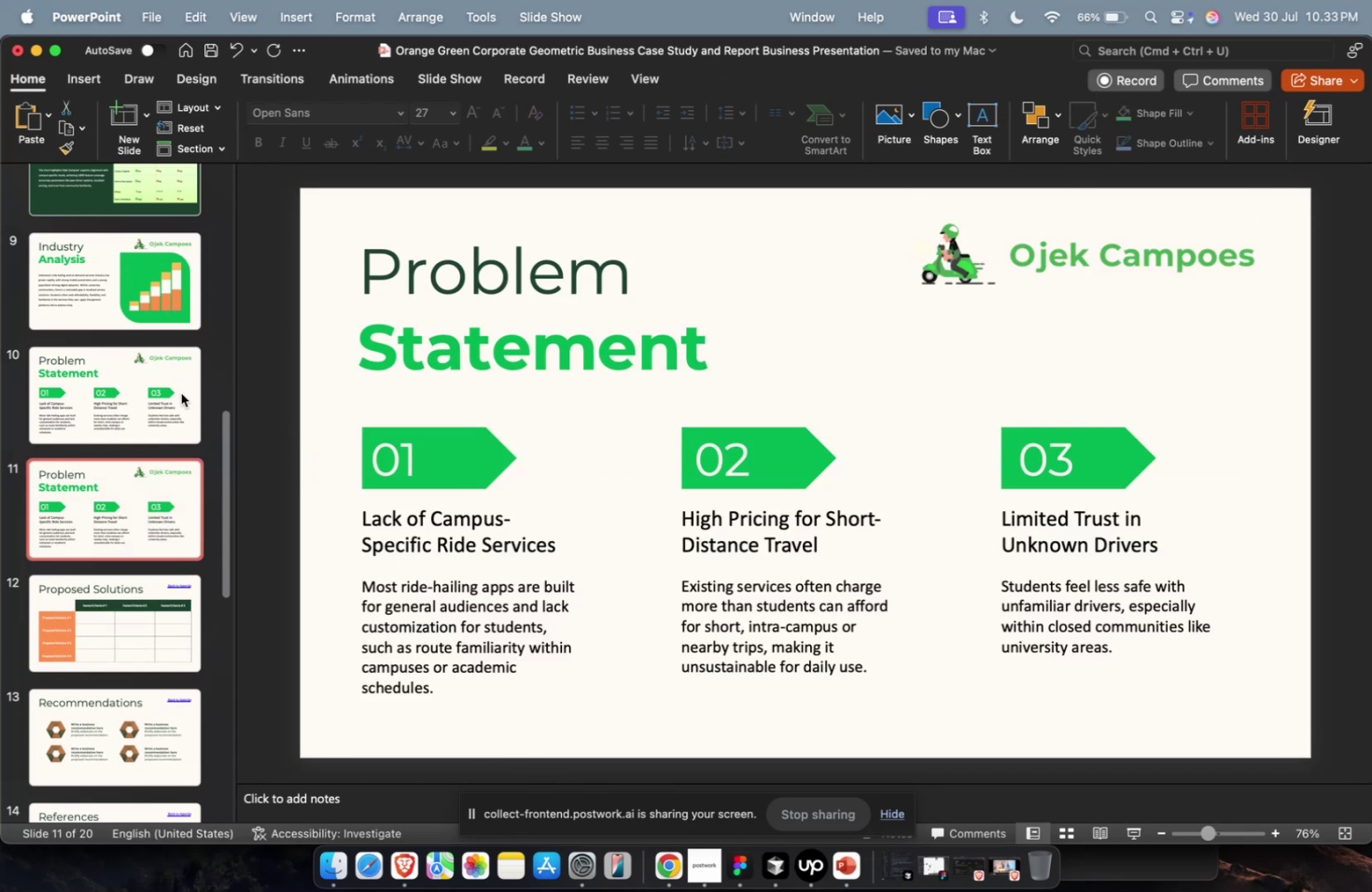 
key(Meta+1)
 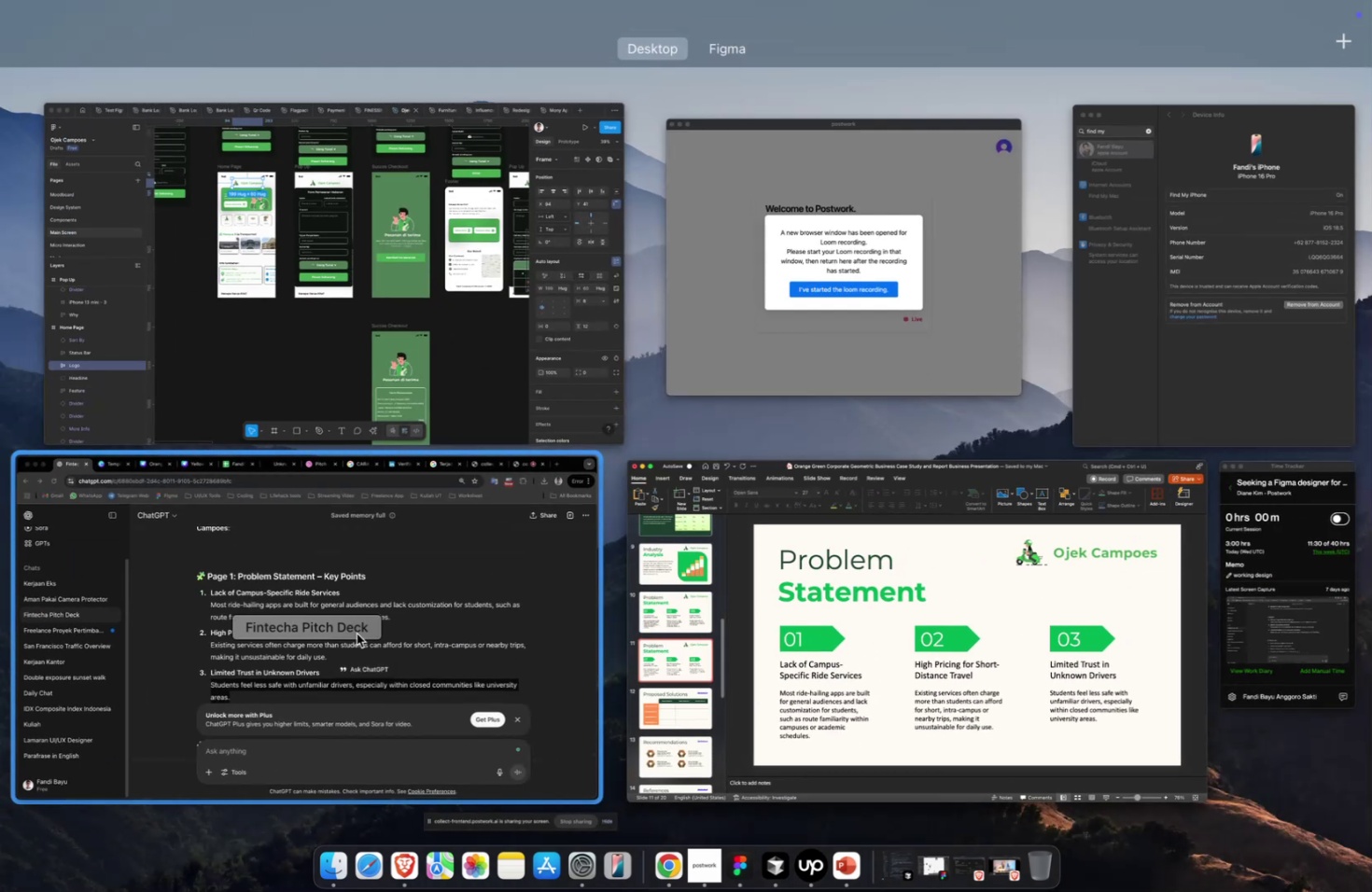 
left_click([735, 630])
 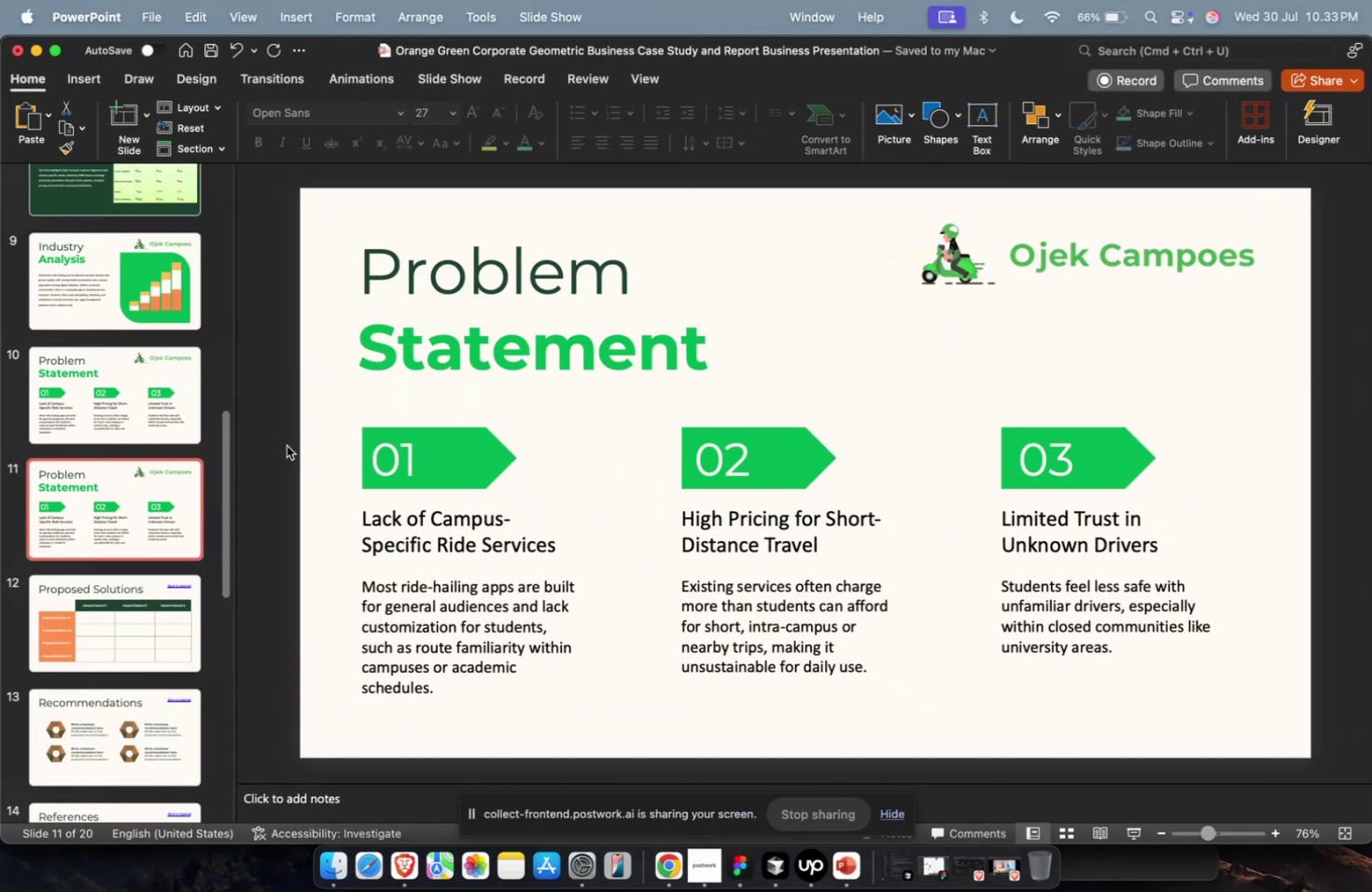 
left_click_drag(start_coordinate=[273, 430], to_coordinate=[1330, 731])
 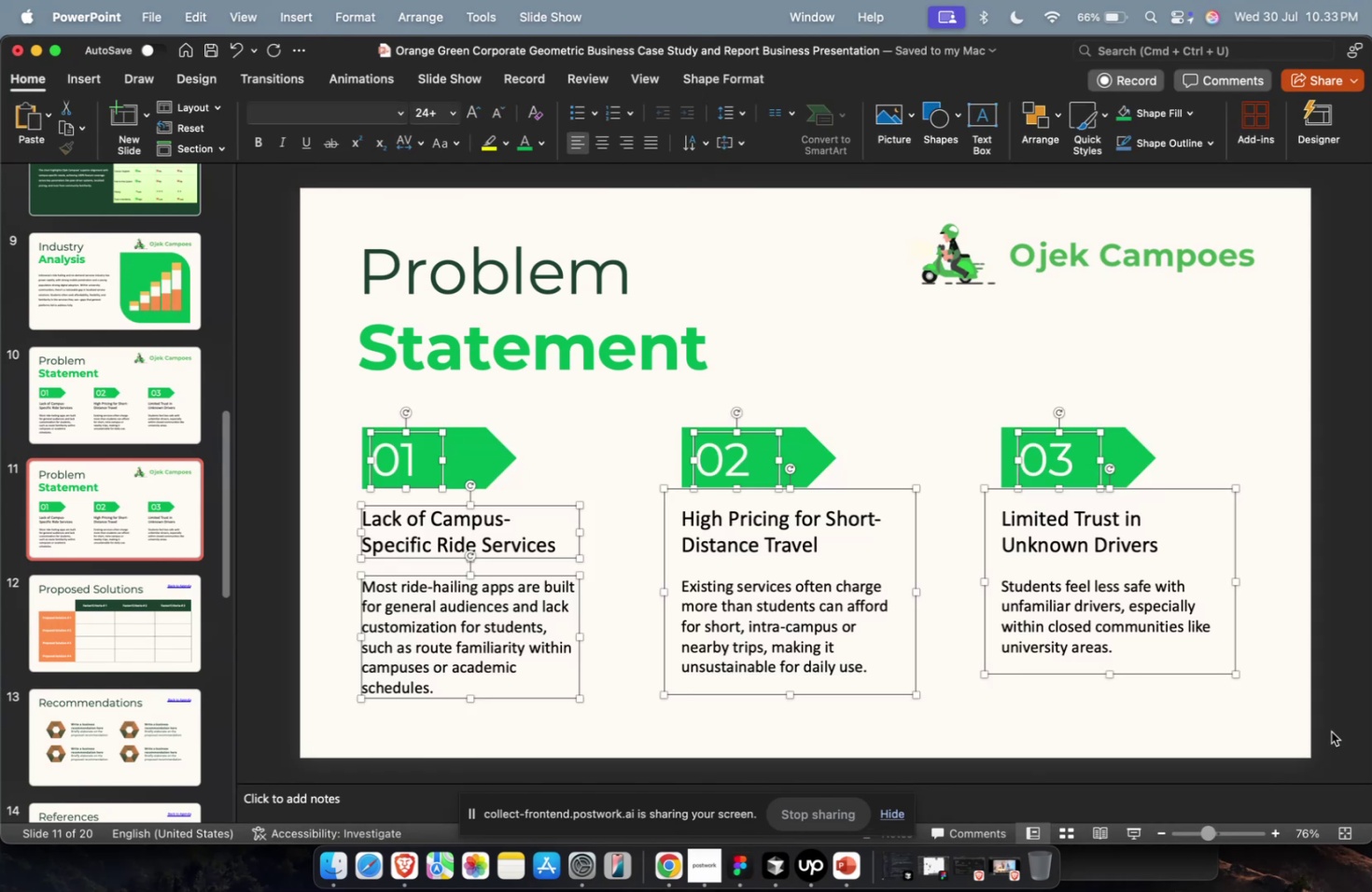 
key(Backspace)
 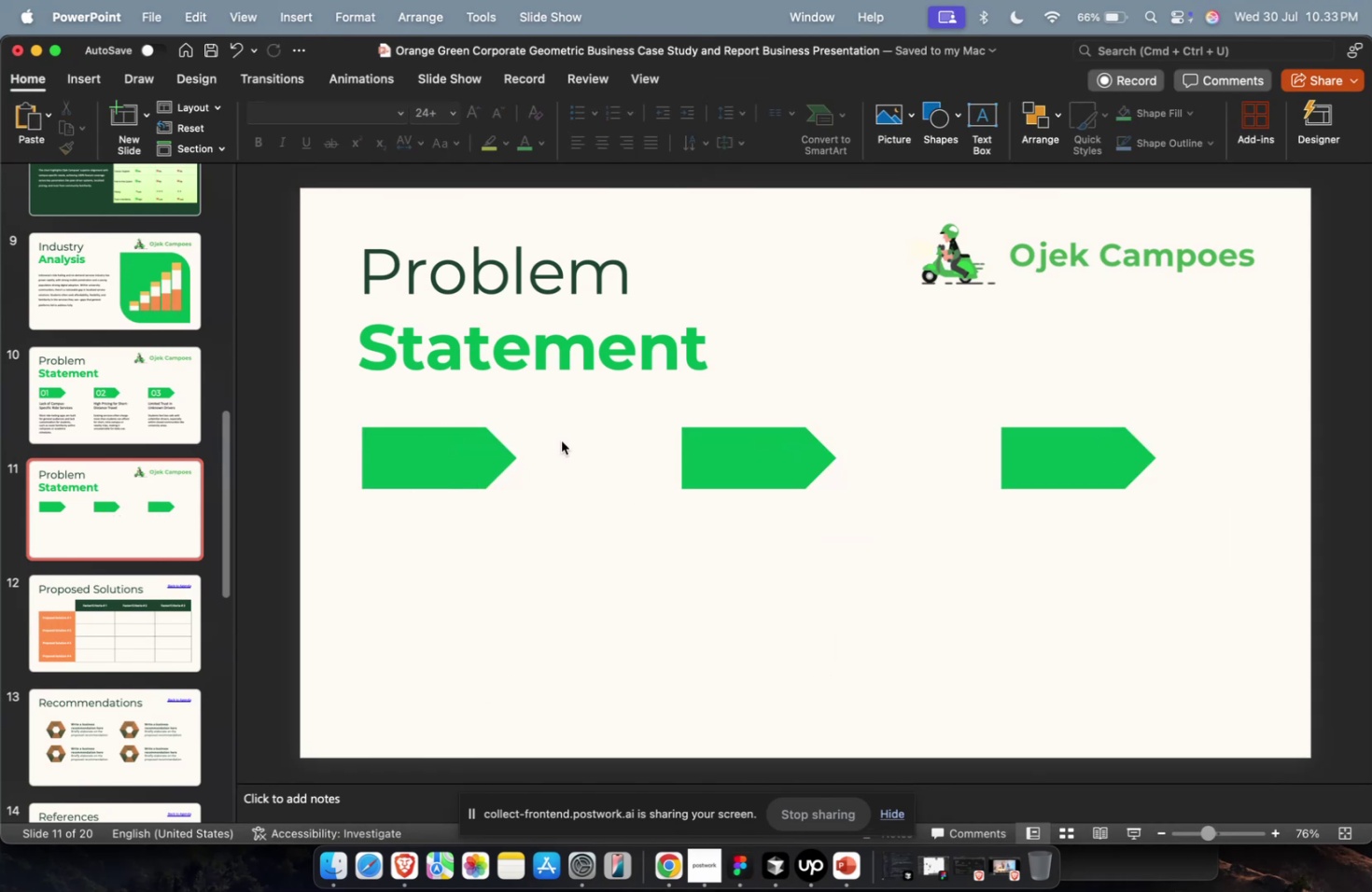 
left_click([401, 452])
 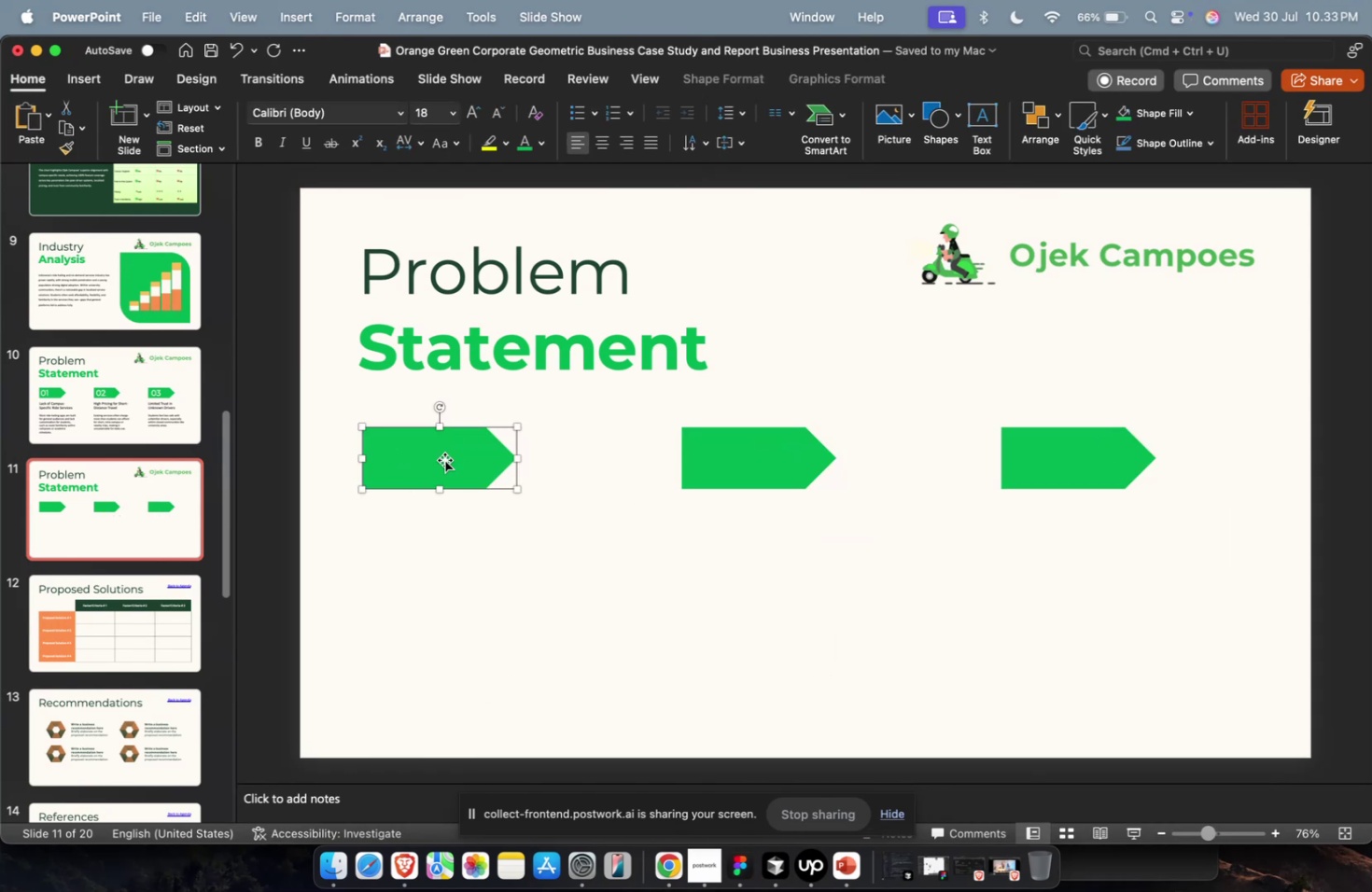 
hold_key(key=ShiftLeft, duration=0.89)
double_click([741, 471])
 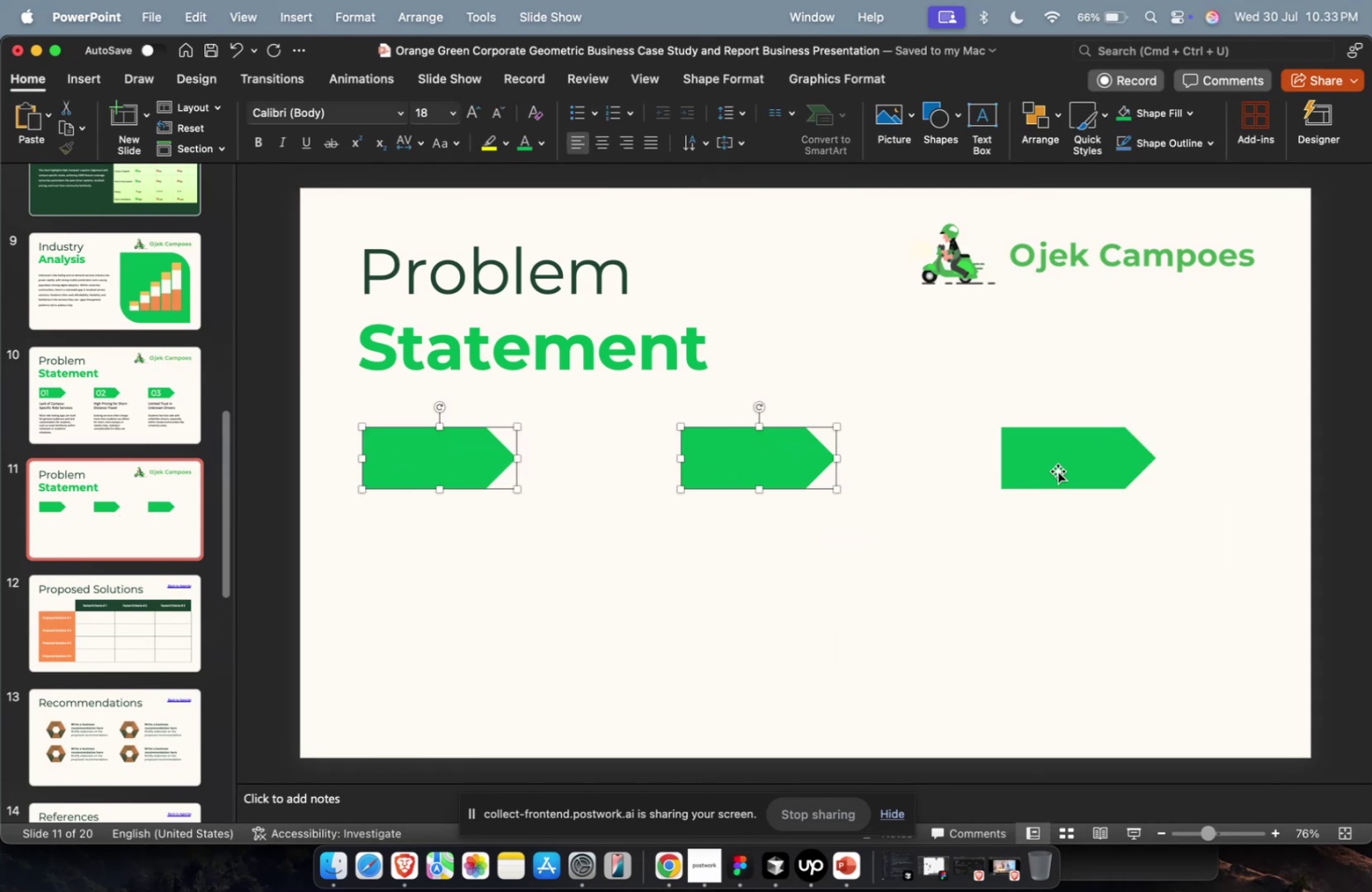 
triple_click([1057, 470])
 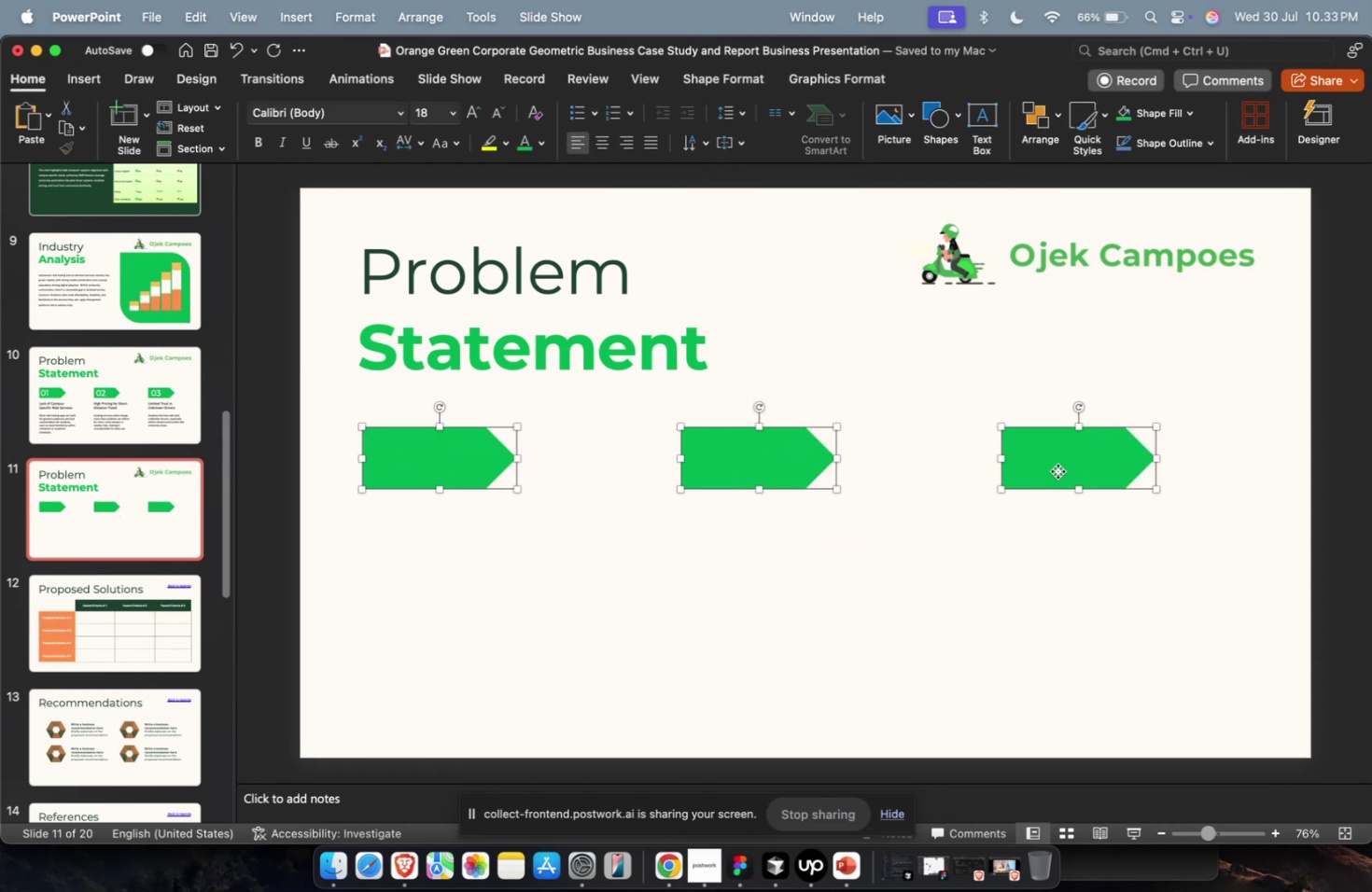 
key(Backspace)
 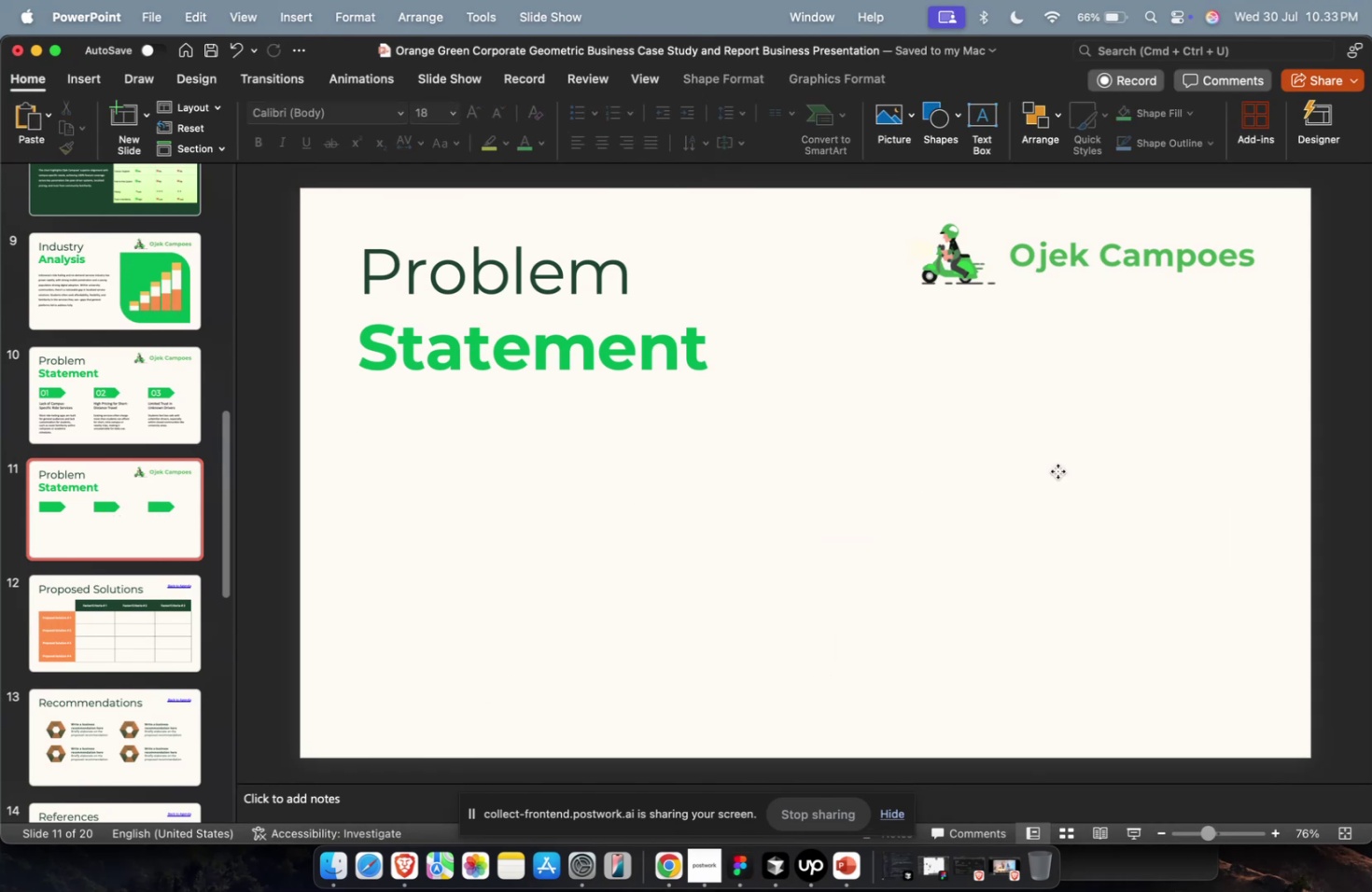 
key(Meta+CommandLeft)
 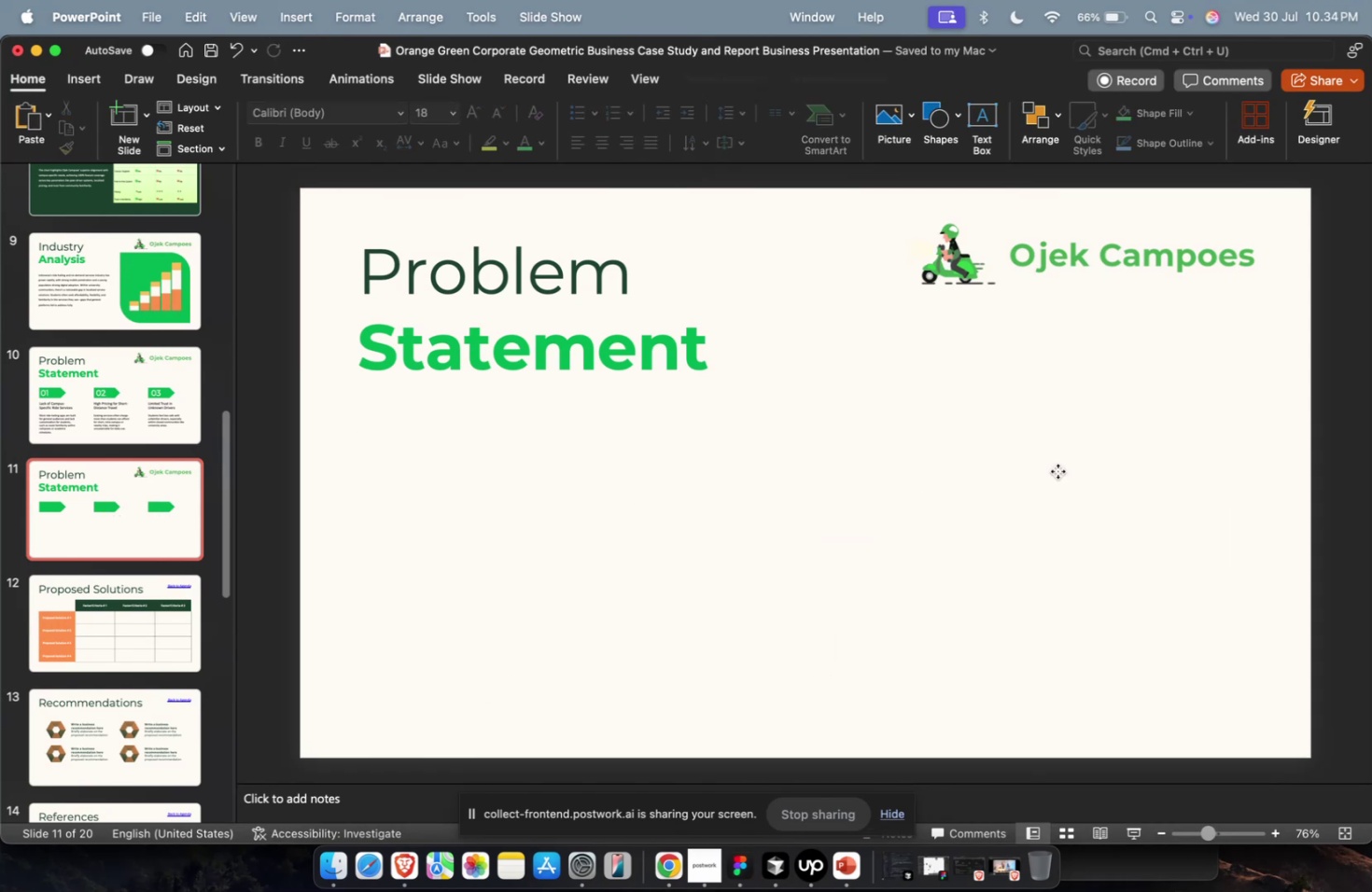 
key(Meta+1)
 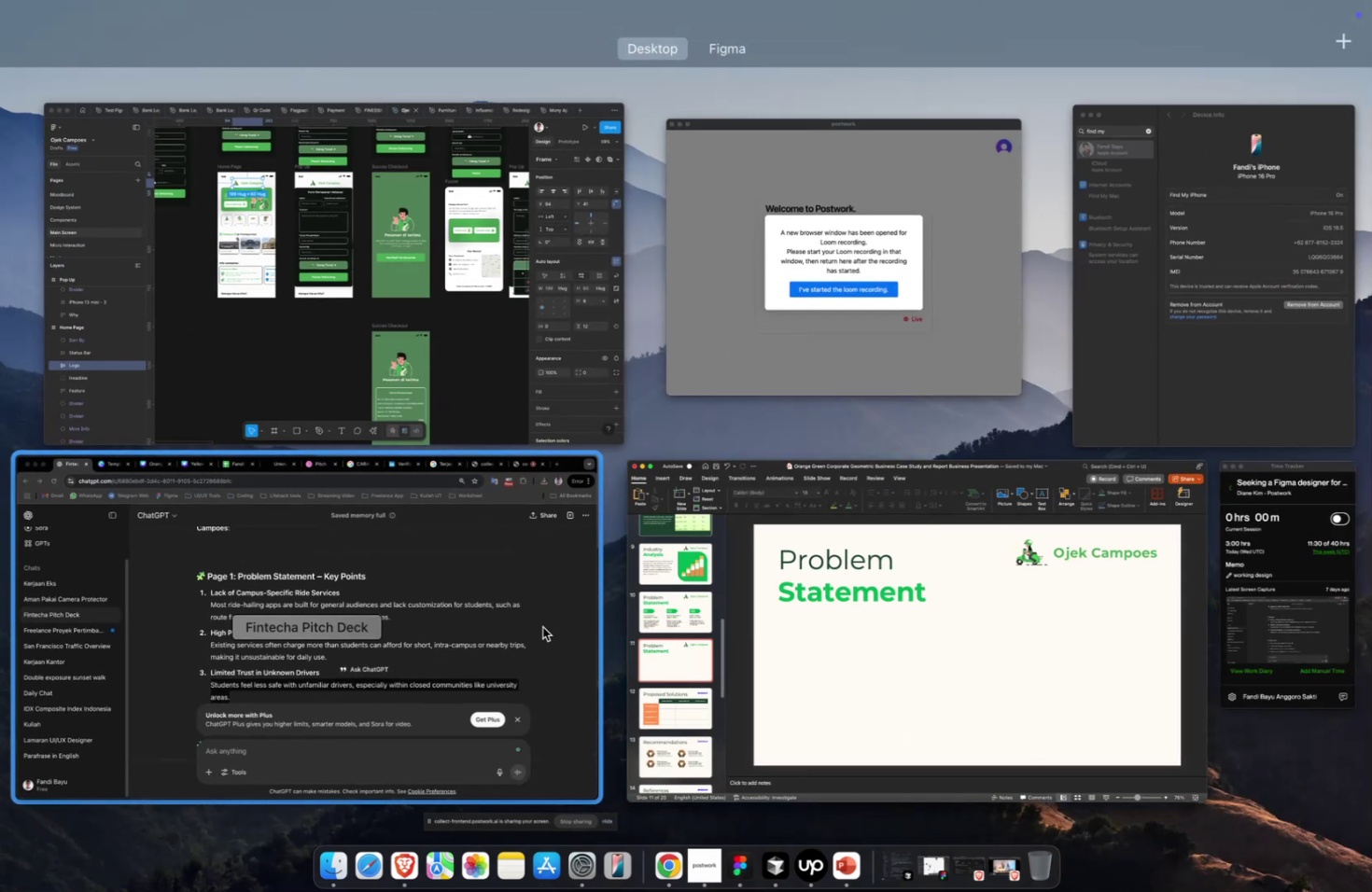 
left_click([450, 607])
 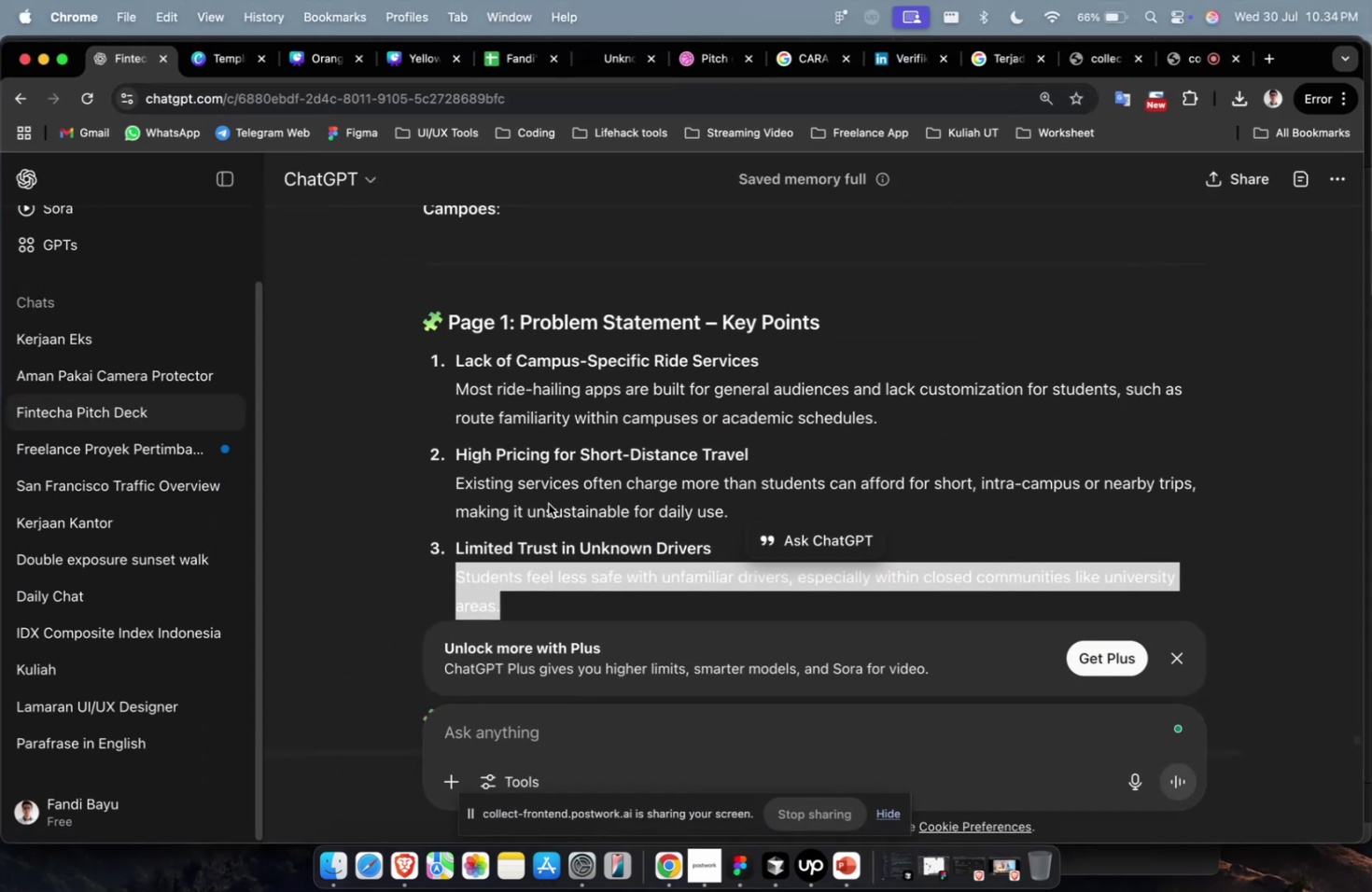 
scroll: coordinate [570, 483], scroll_direction: down, amount: 16.0
 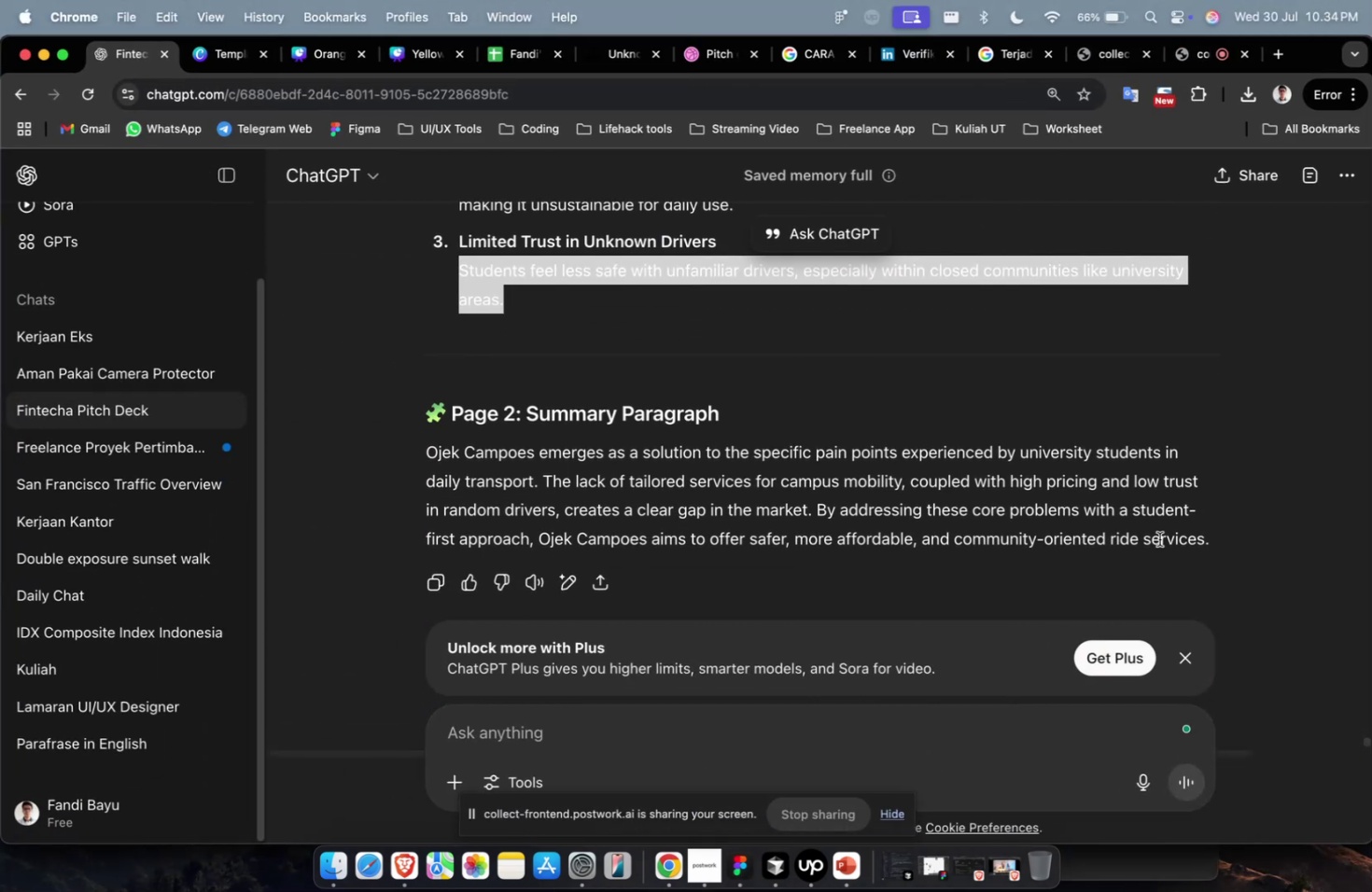 
left_click_drag(start_coordinate=[1239, 545], to_coordinate=[386, 443])
 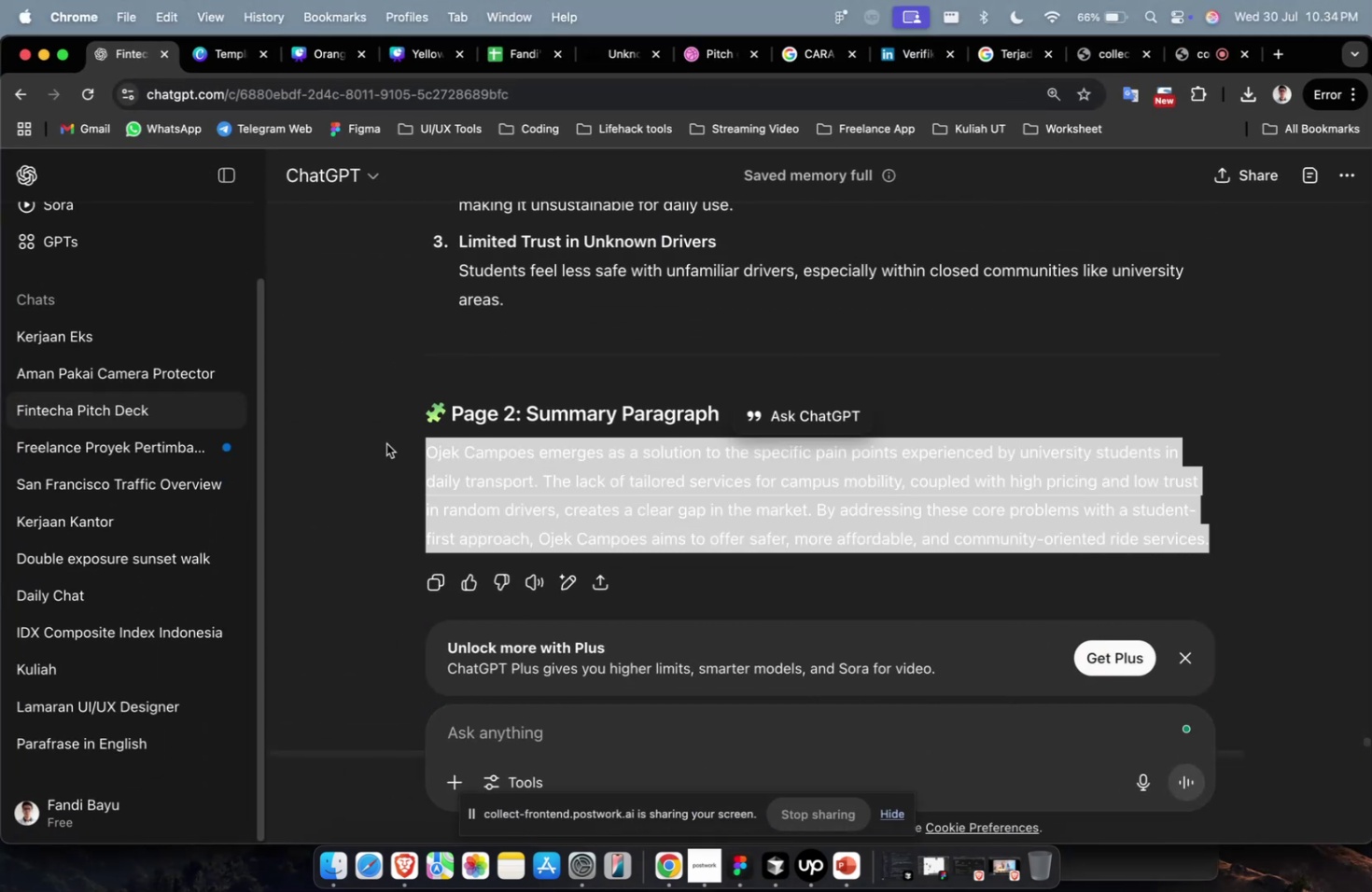 
key(Meta+CommandLeft)
 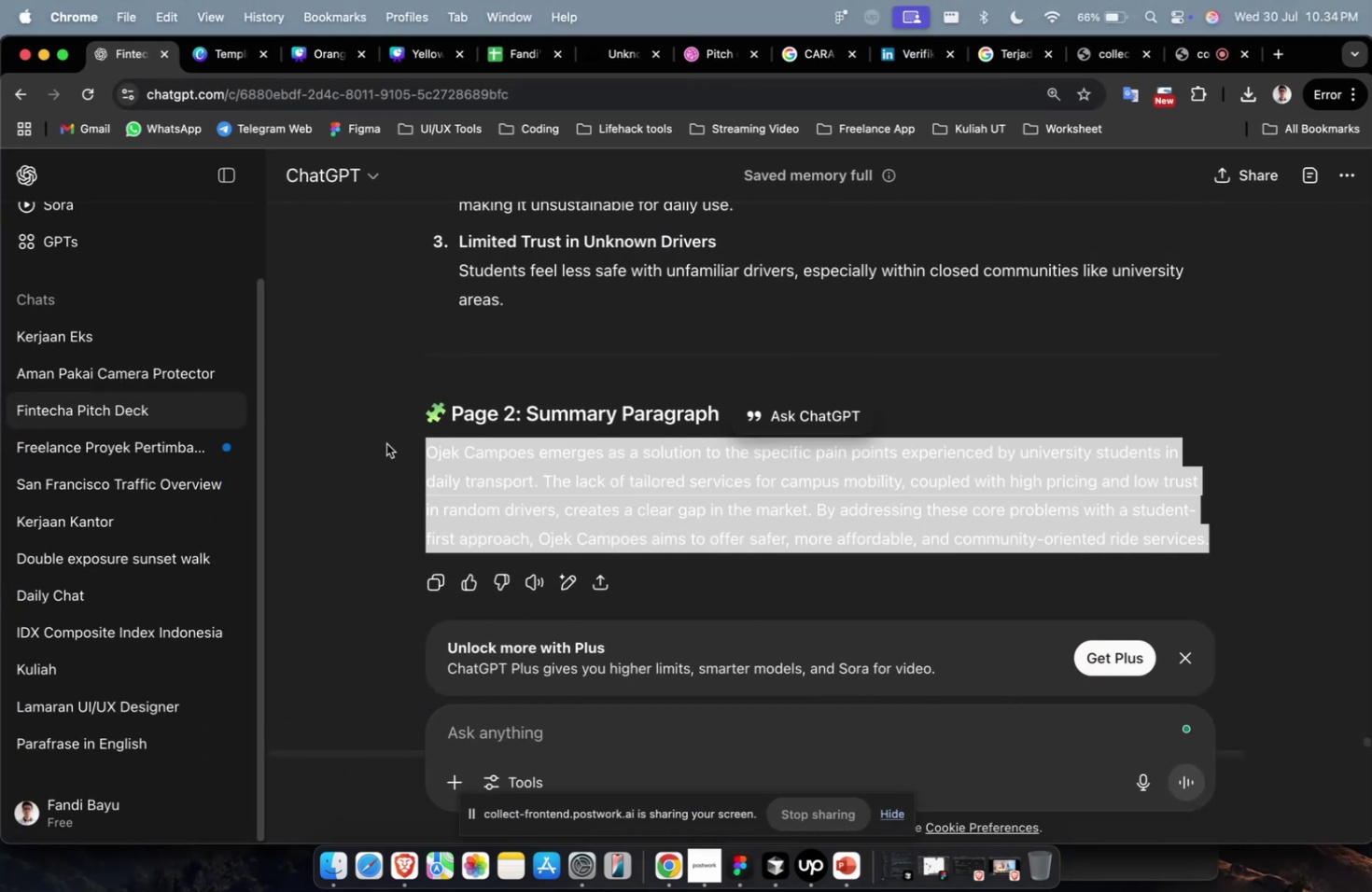 
key(Meta+C)
 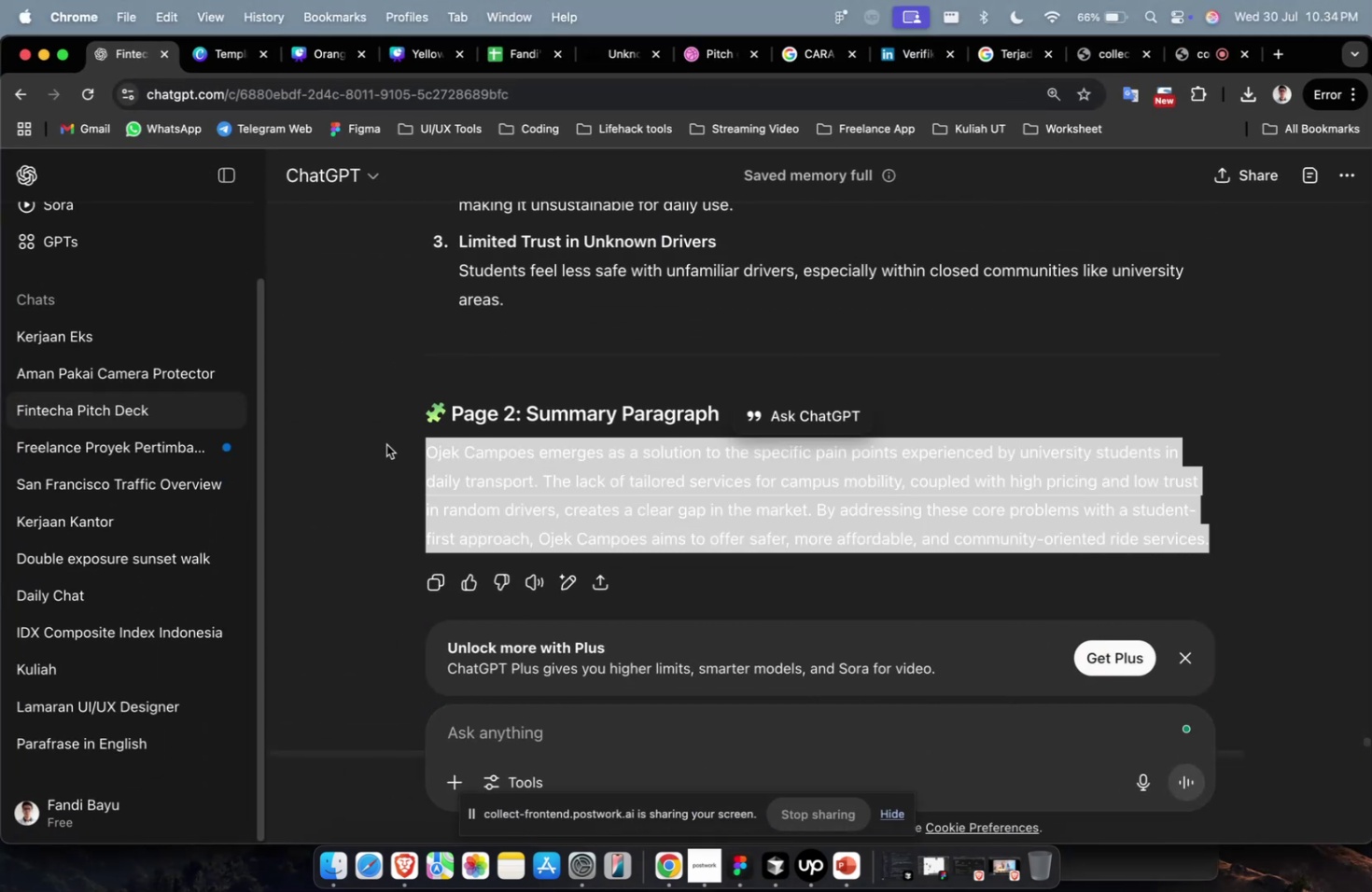 
key(Meta+1)
 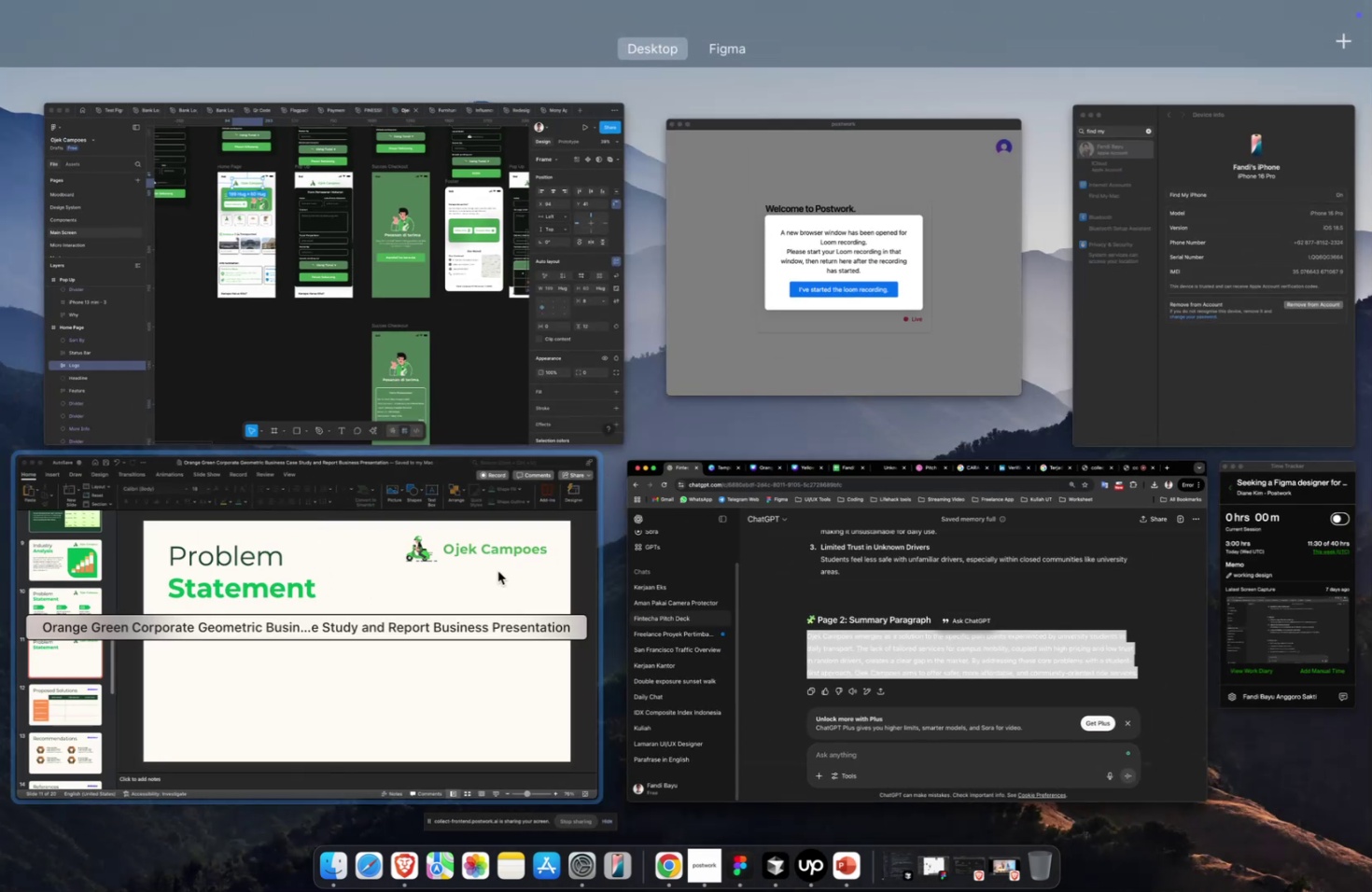 
left_click([497, 570])
 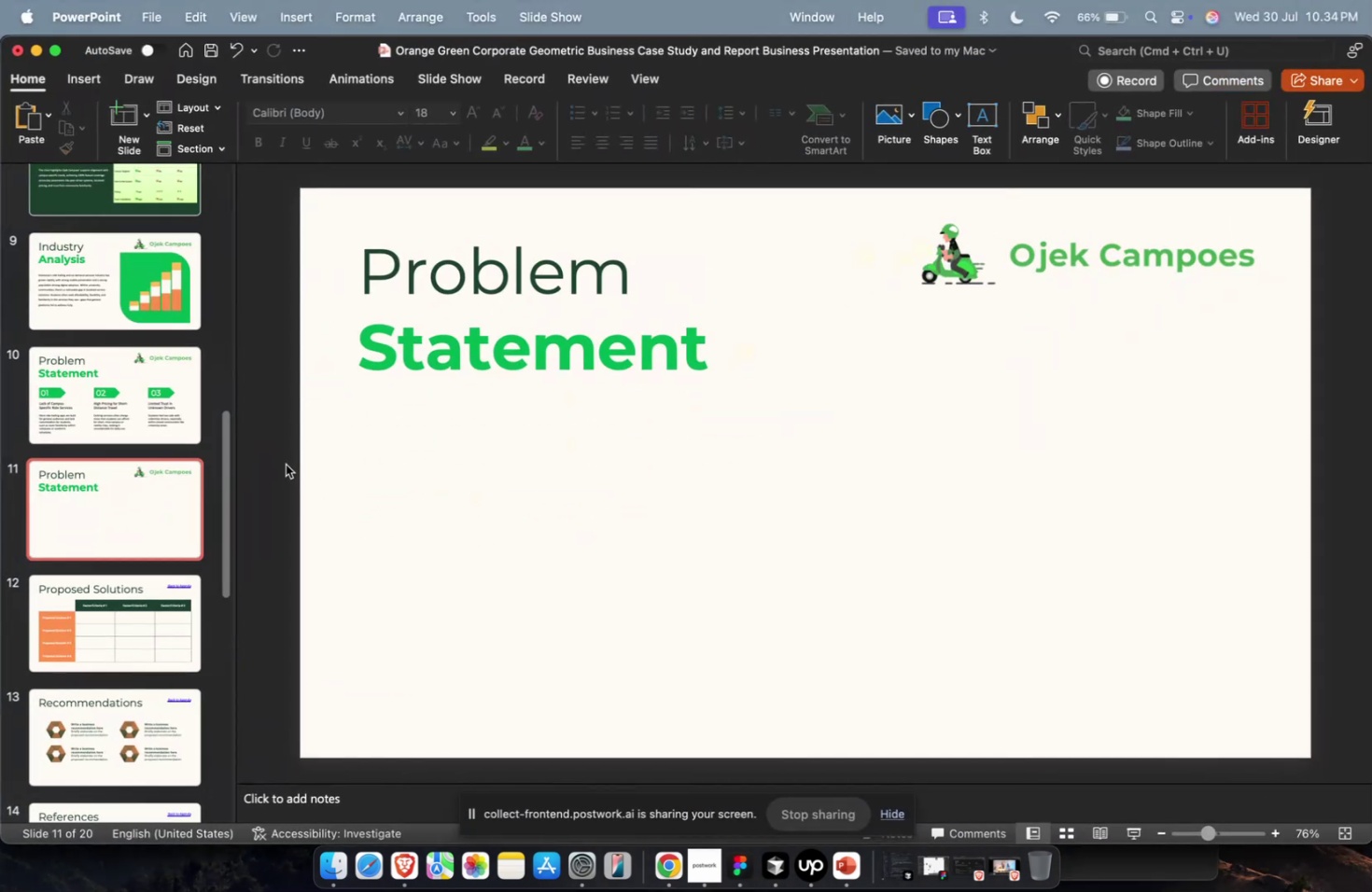 
double_click([286, 464])
 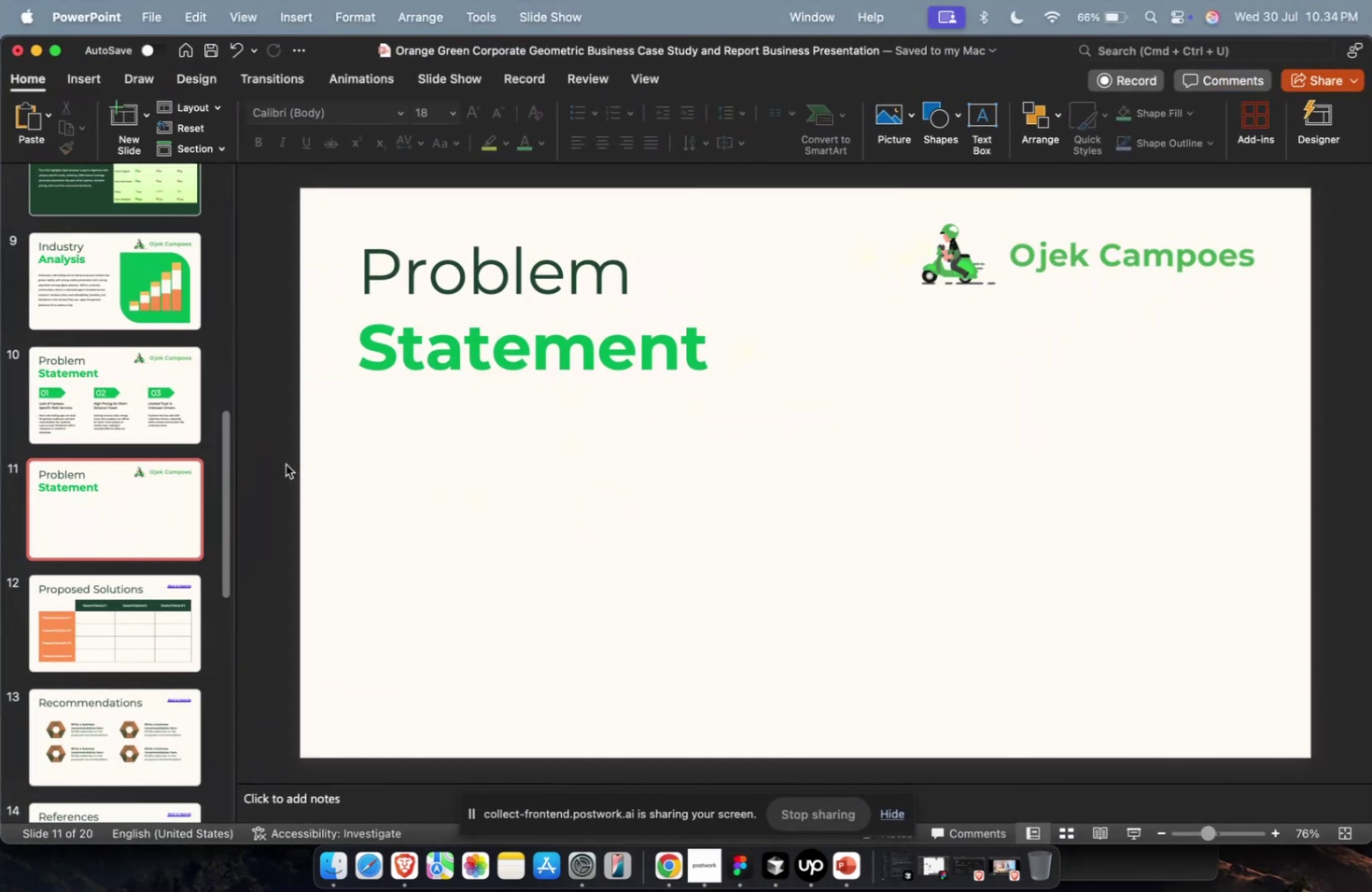 
key(Meta+V)
 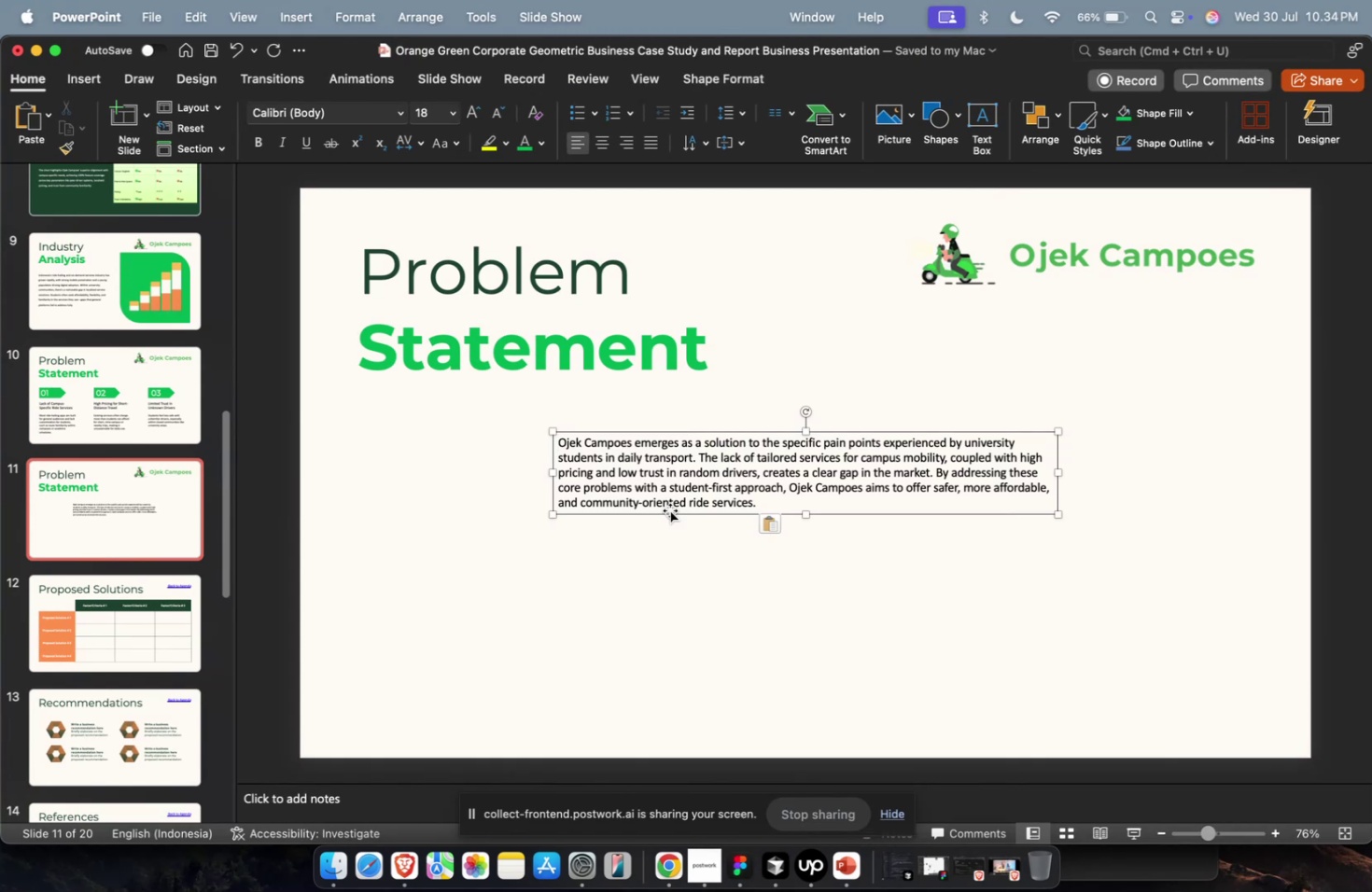 
left_click_drag(start_coordinate=[668, 511], to_coordinate=[471, 481])
 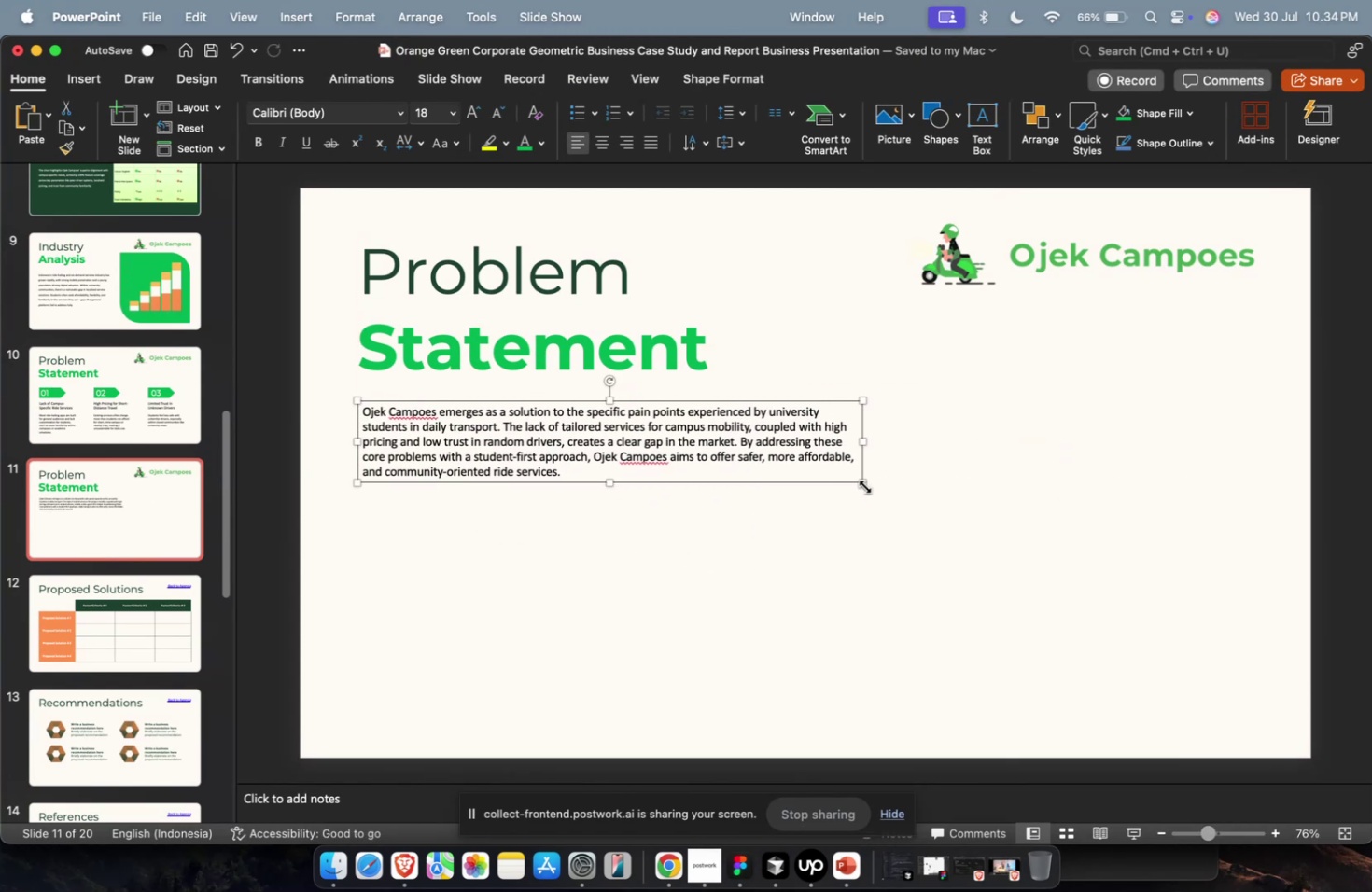 
left_click_drag(start_coordinate=[863, 485], to_coordinate=[1255, 619])
 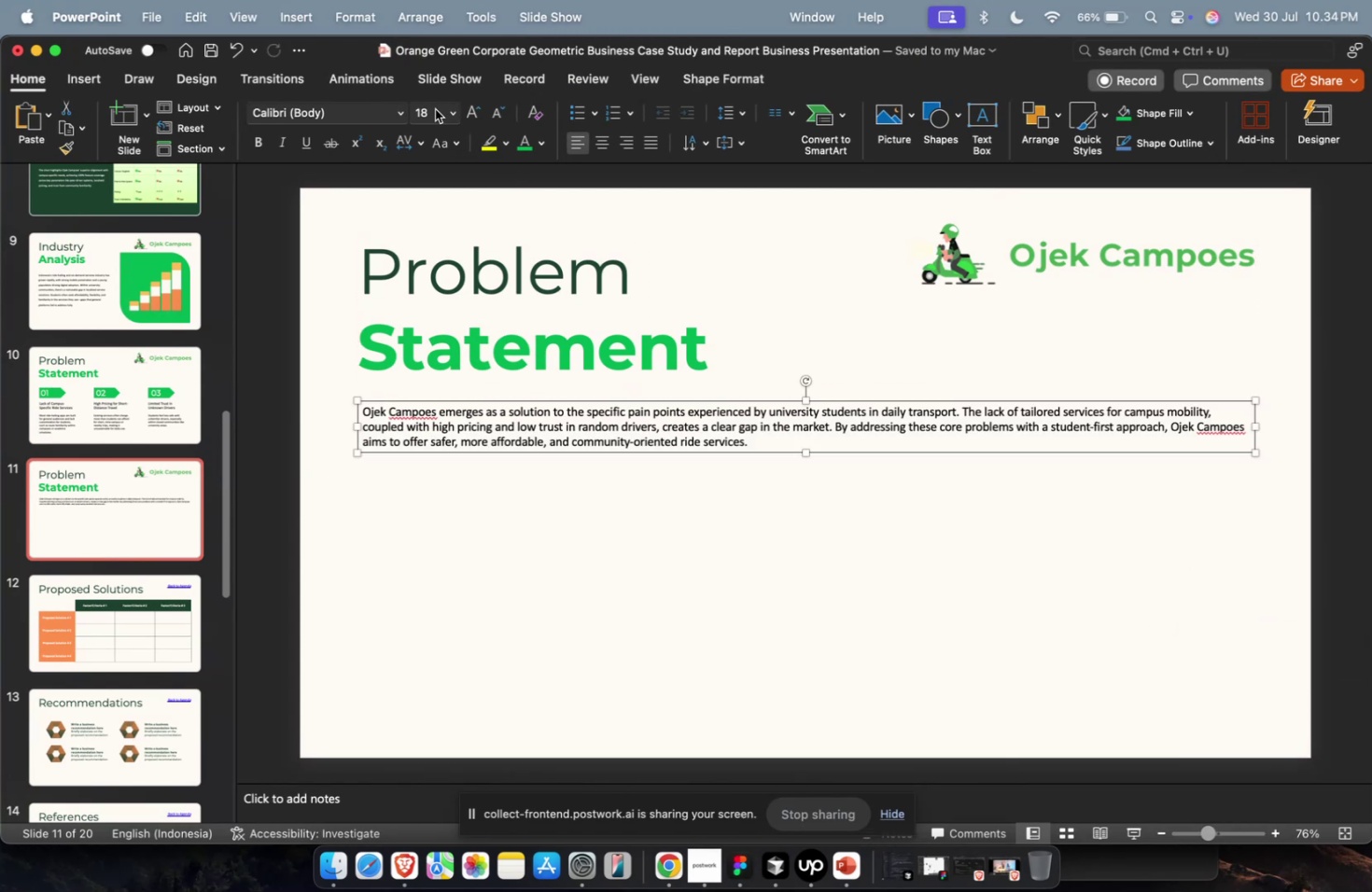 
type(32)
 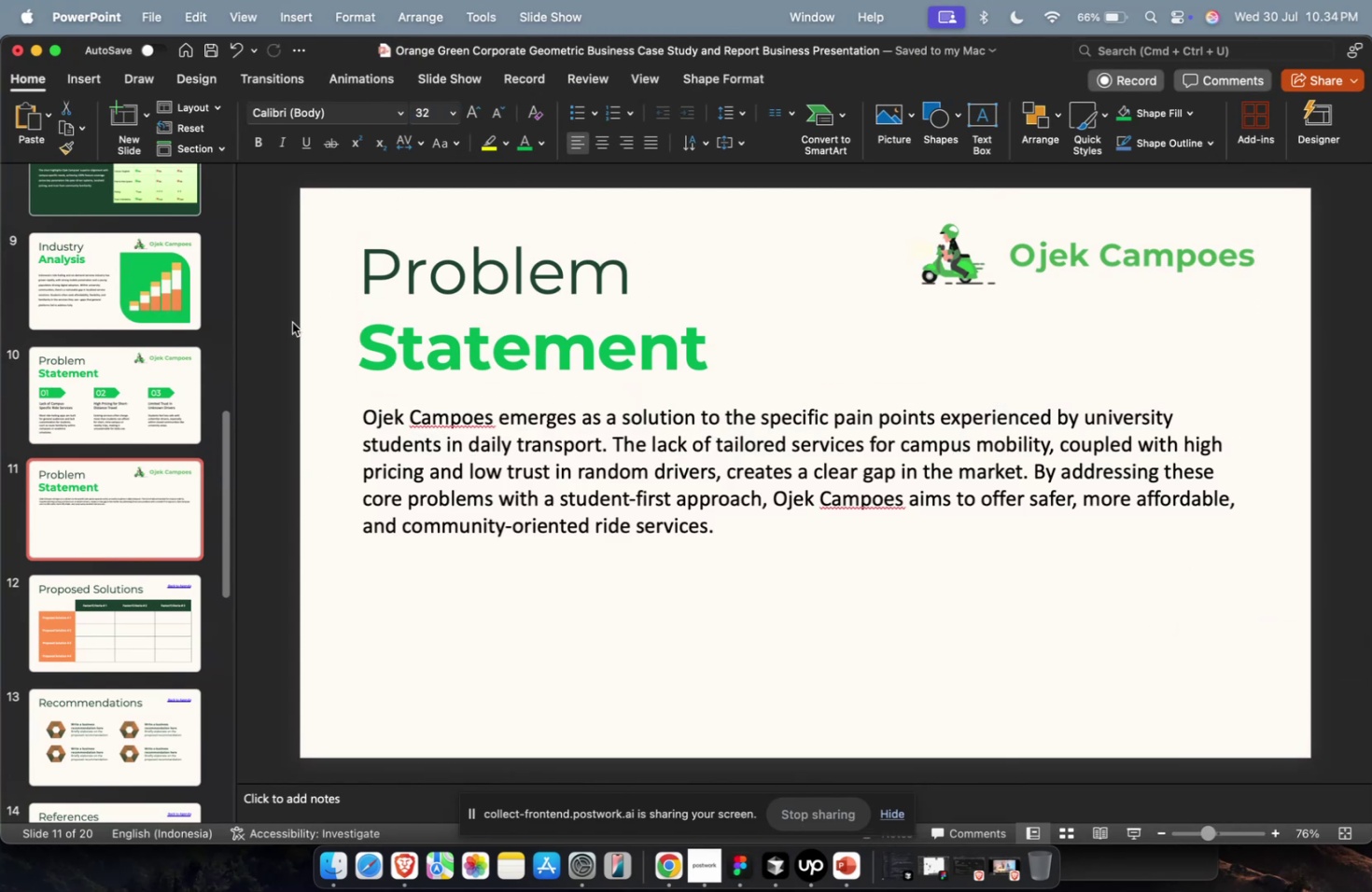 
double_click([292, 322])
 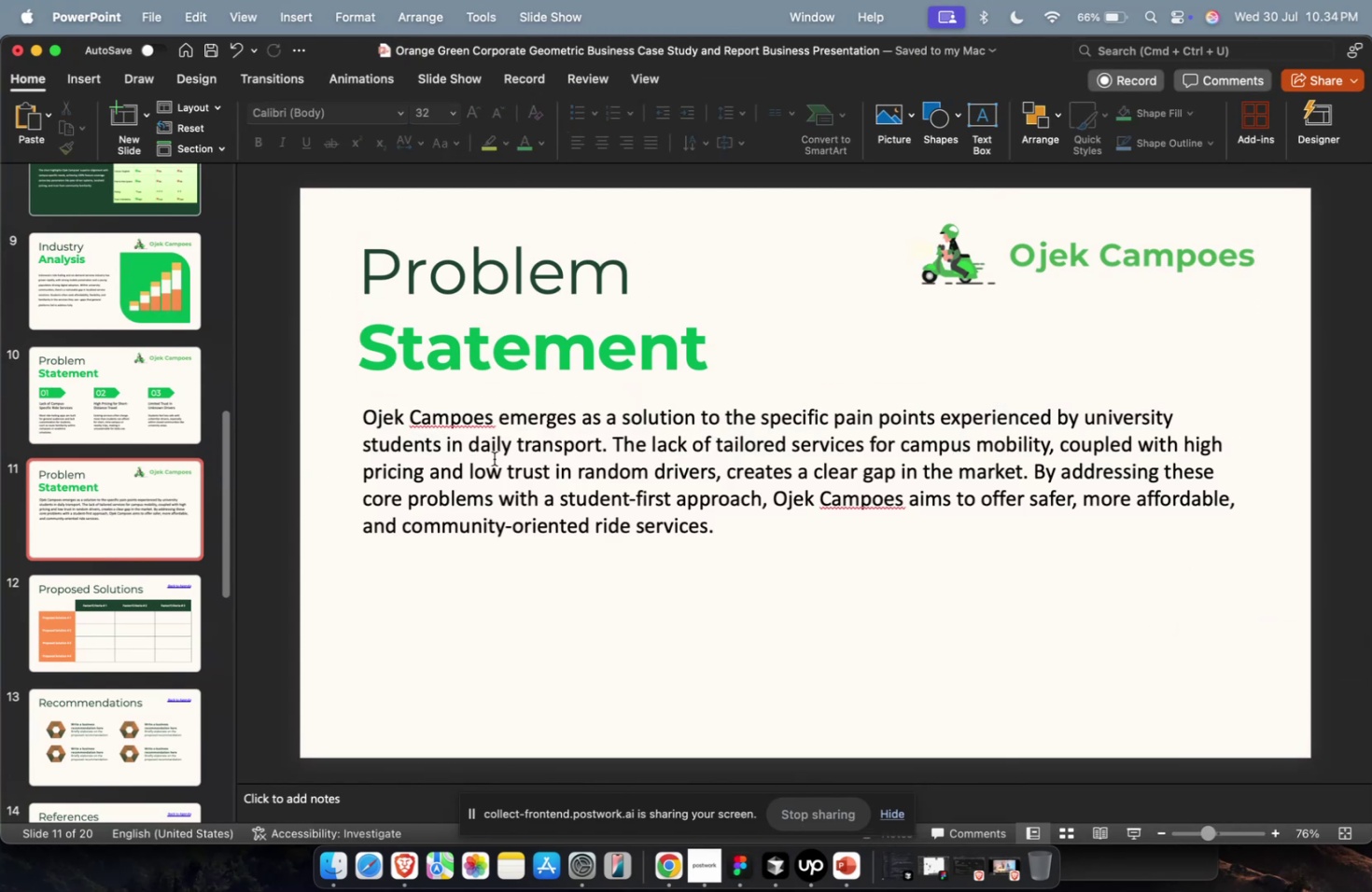 
triple_click([494, 458])
 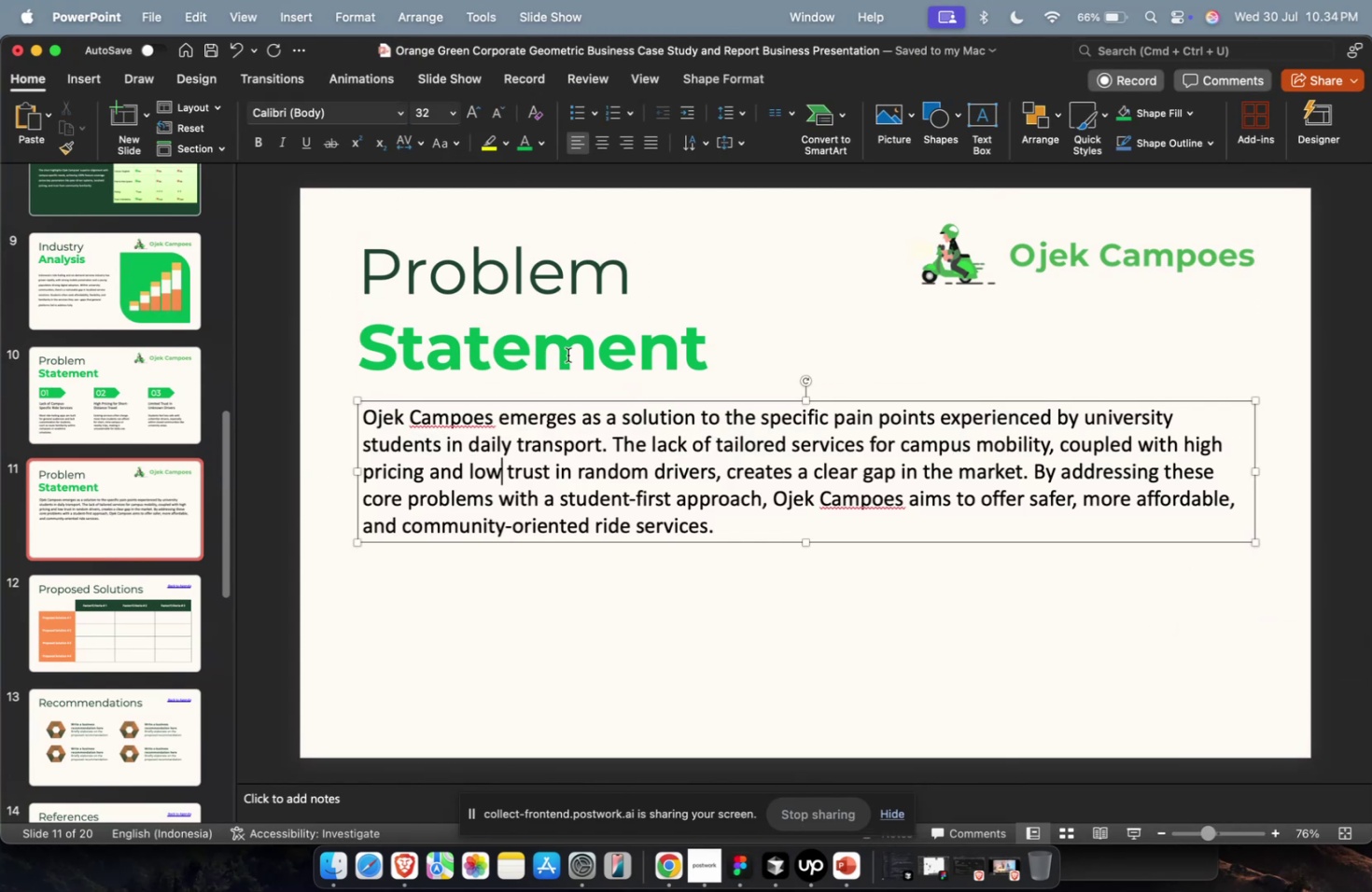 
key(Escape)
 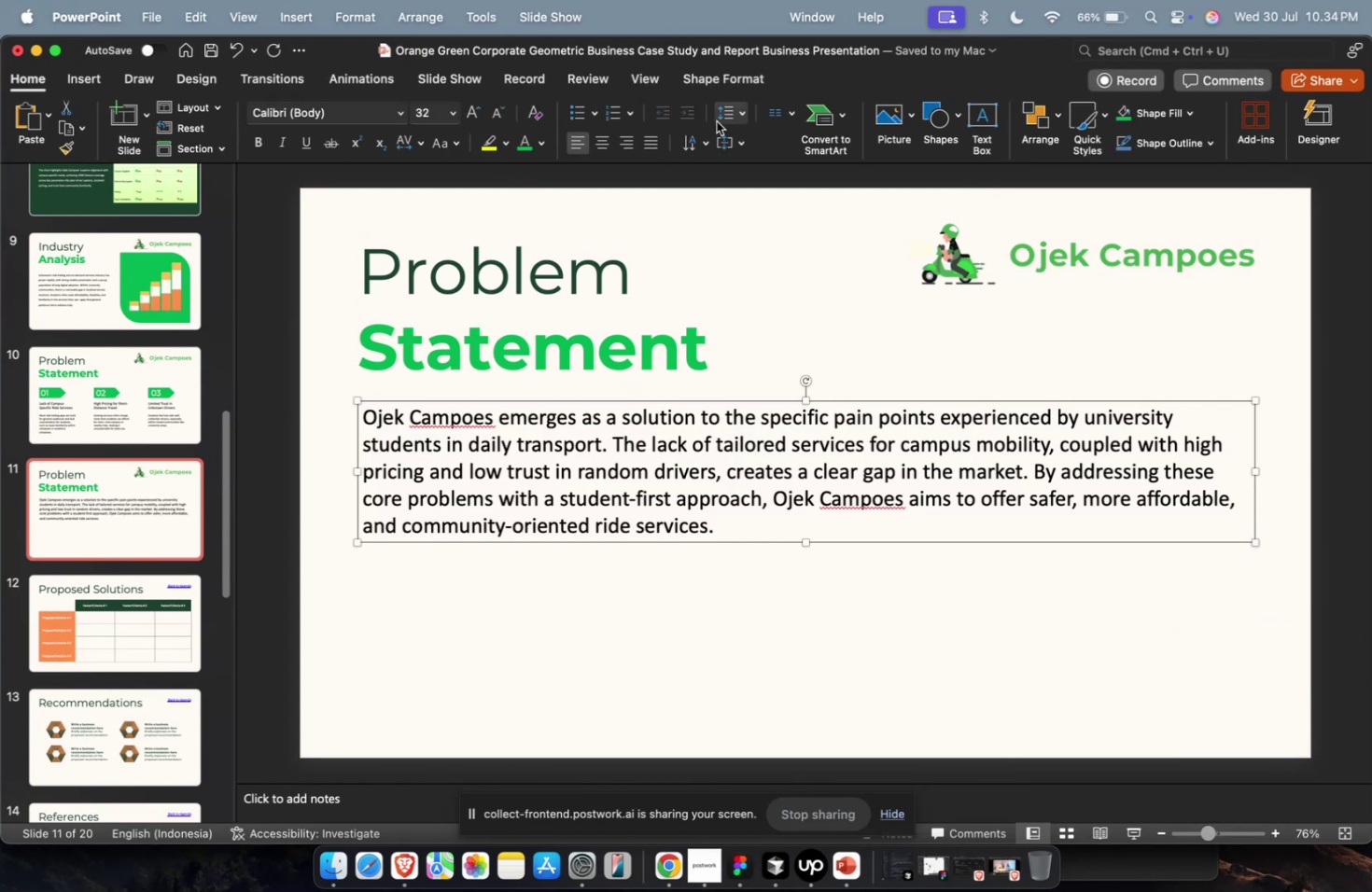 
left_click([738, 114])
 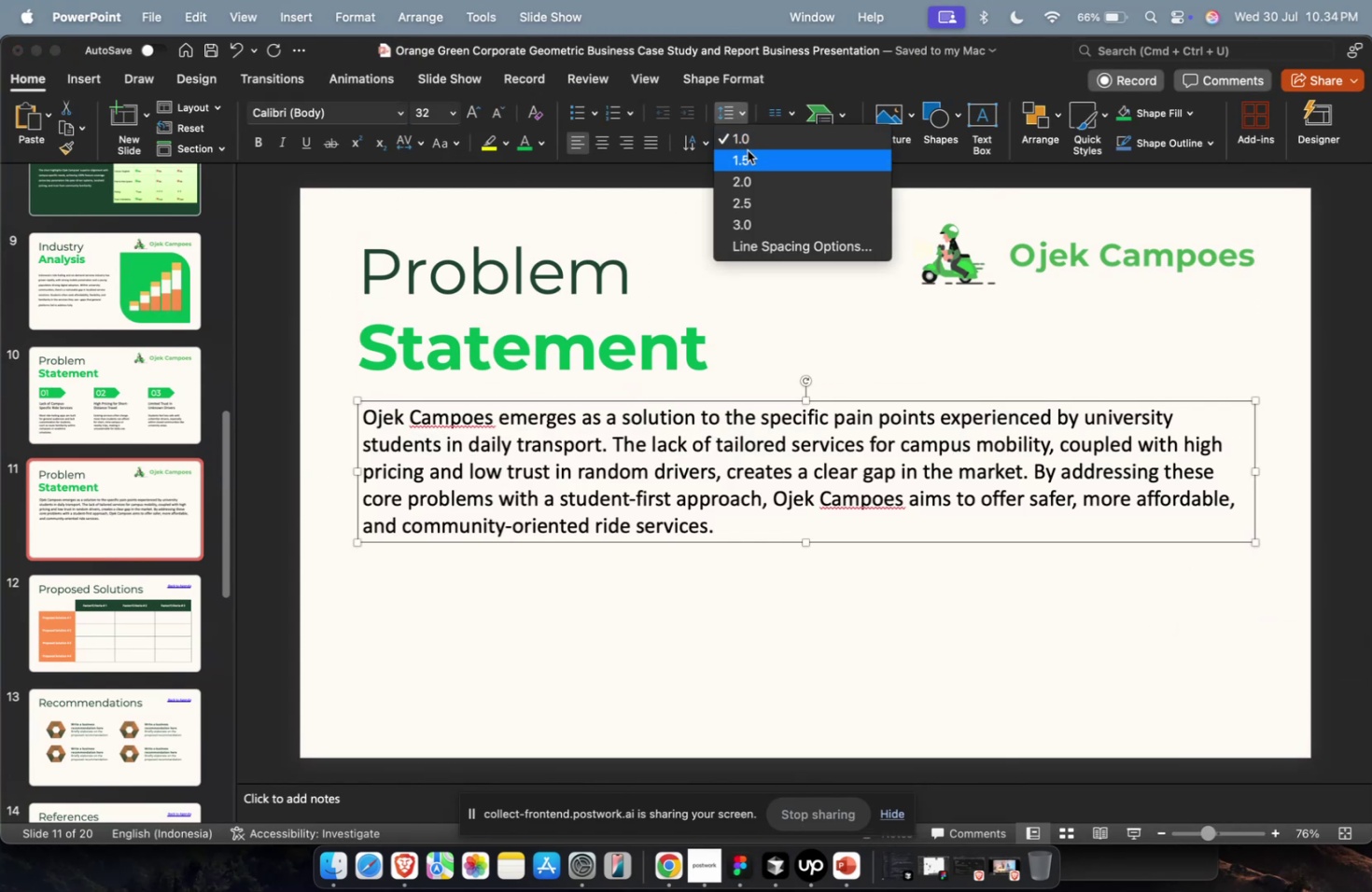 
double_click([747, 150])
 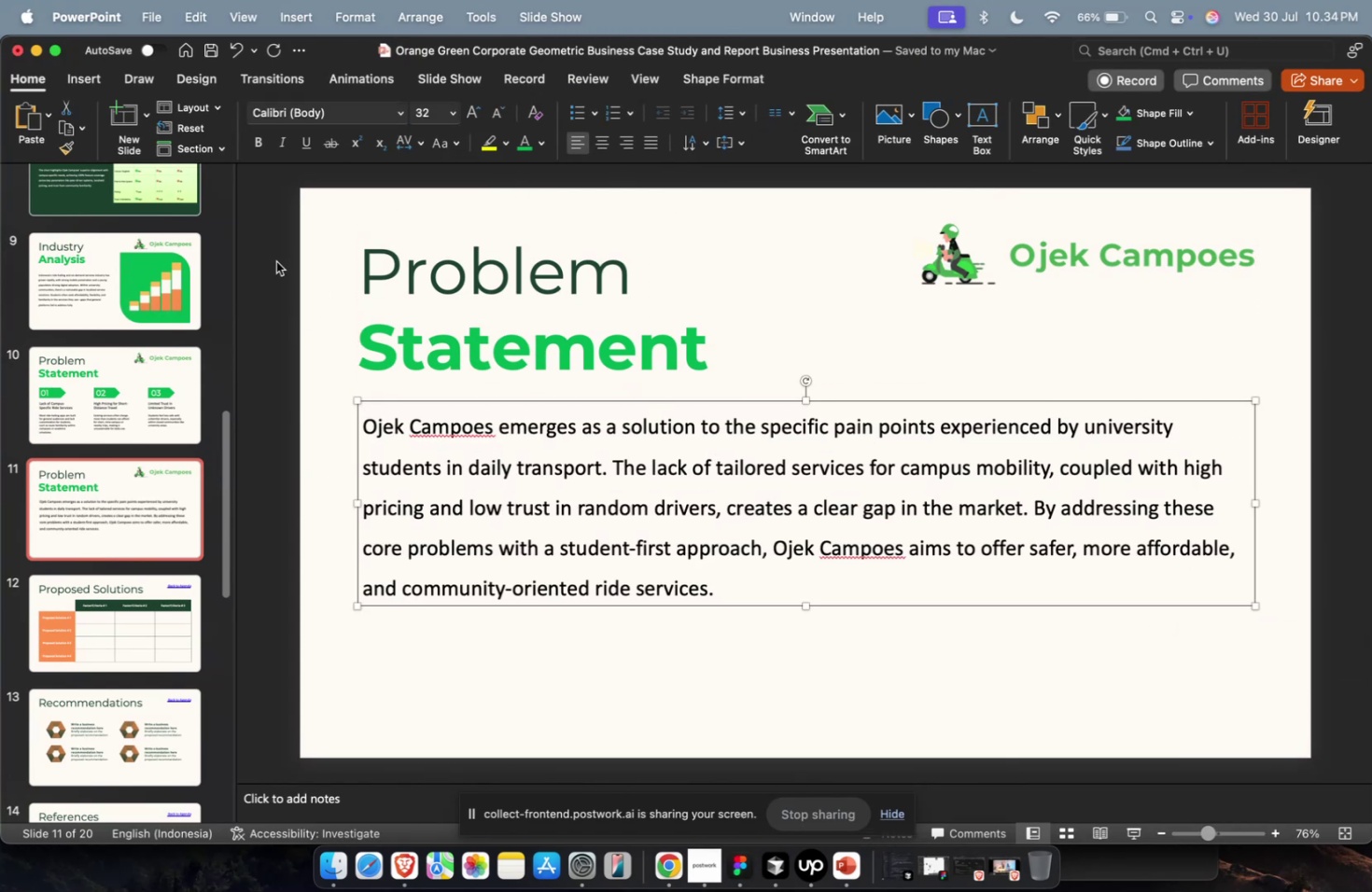 
triple_click([276, 261])
 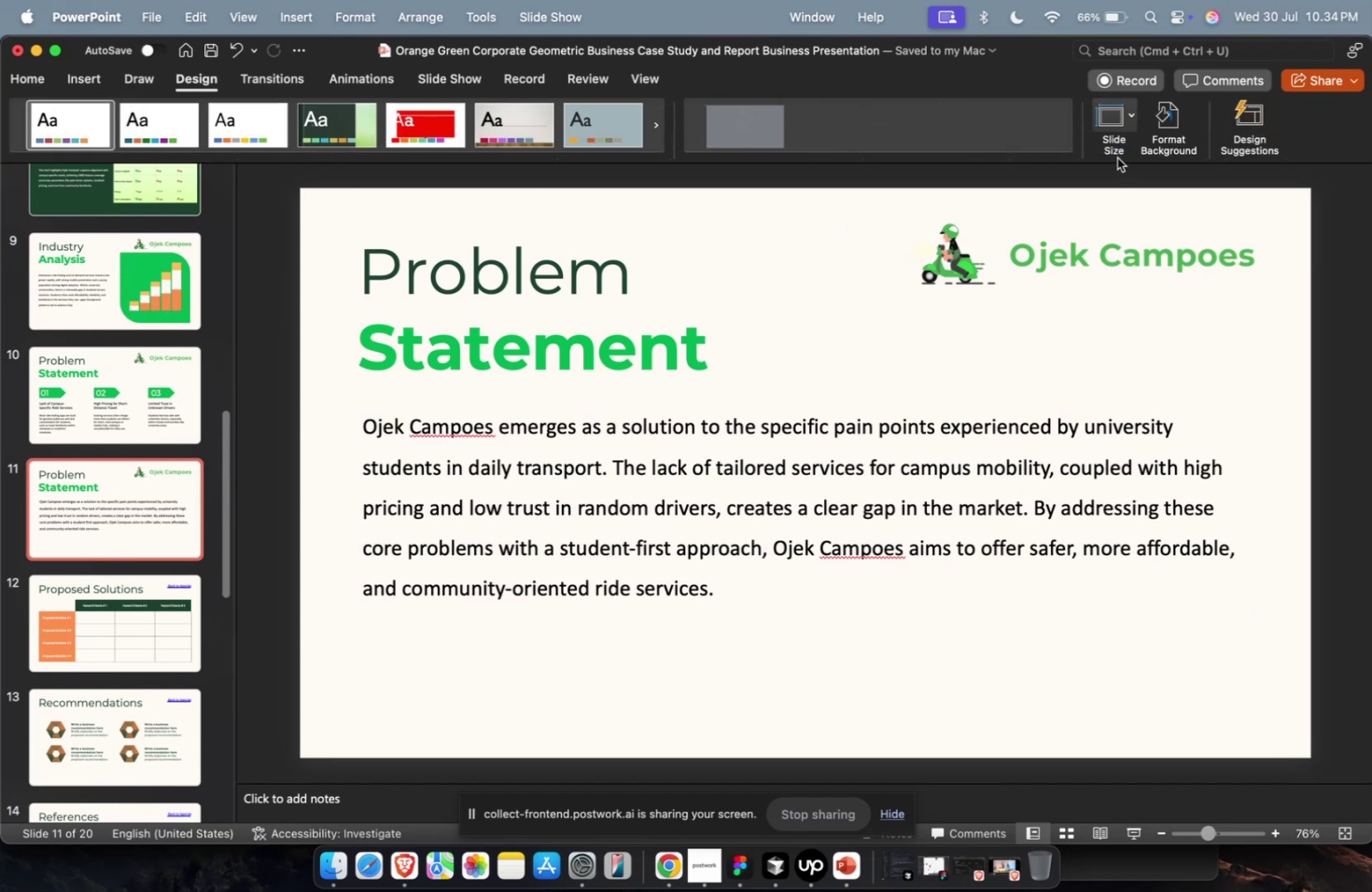 
left_click([1157, 119])
 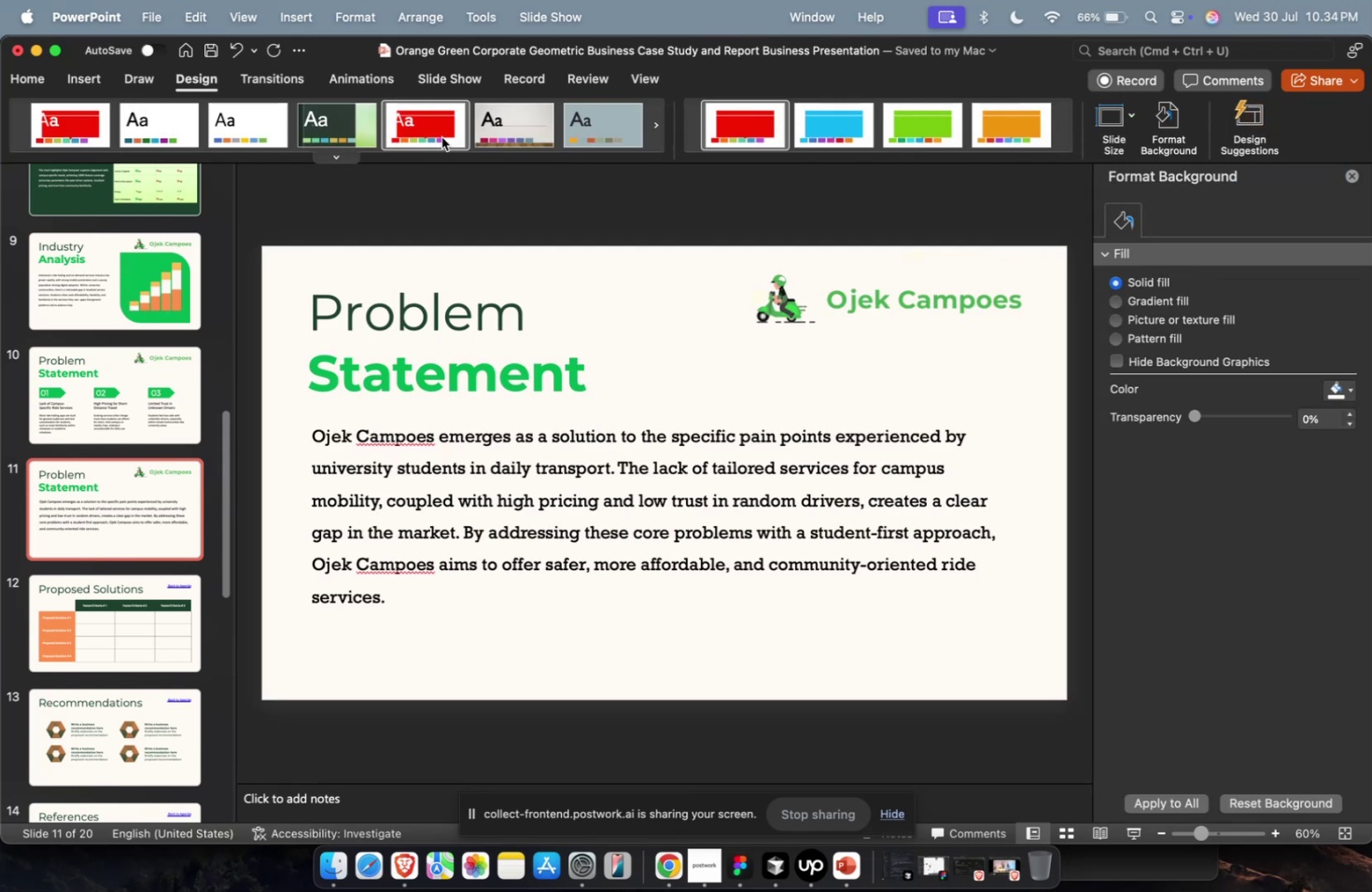 
left_click([511, 121])
 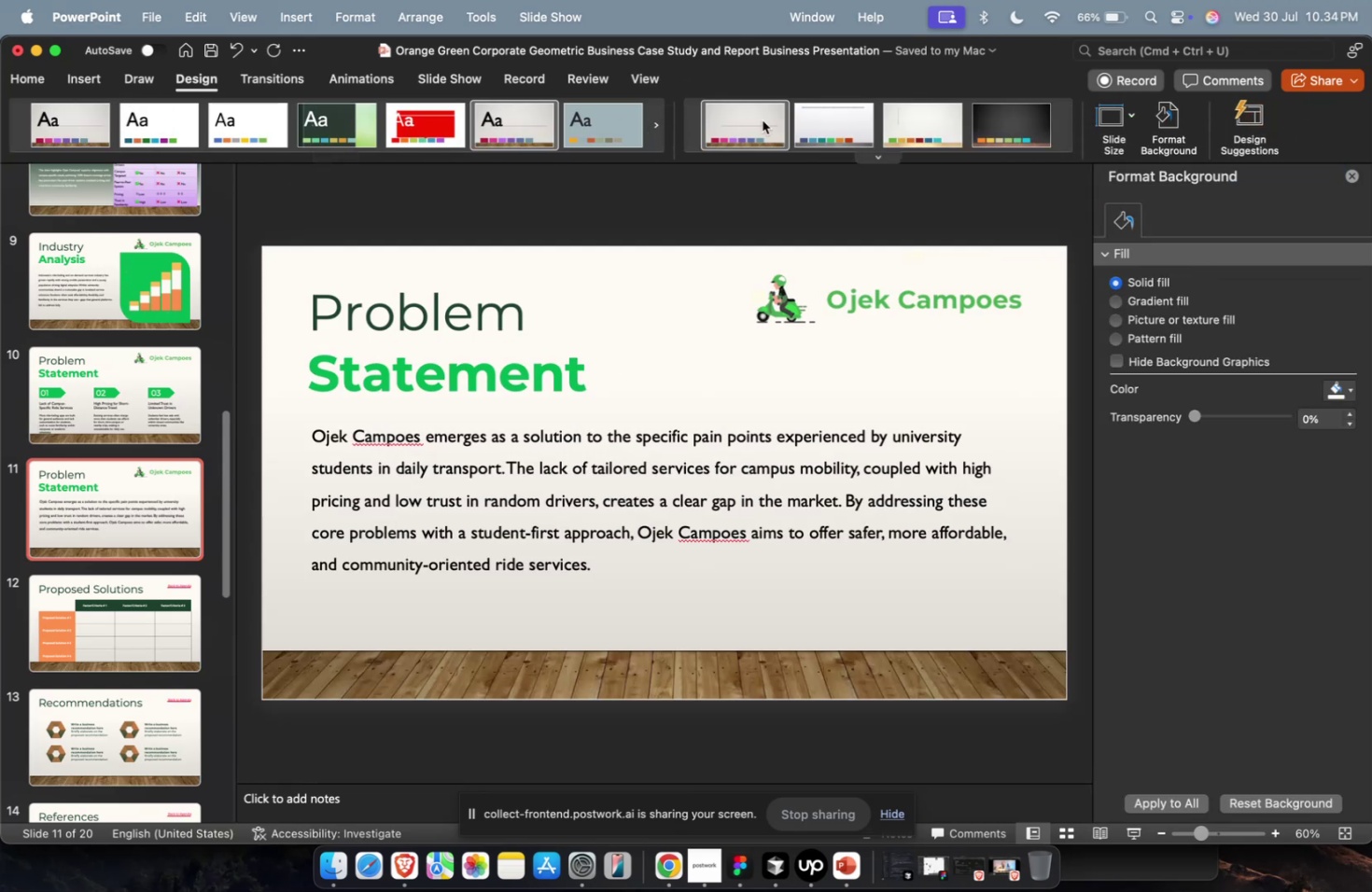 
left_click([565, 131])
 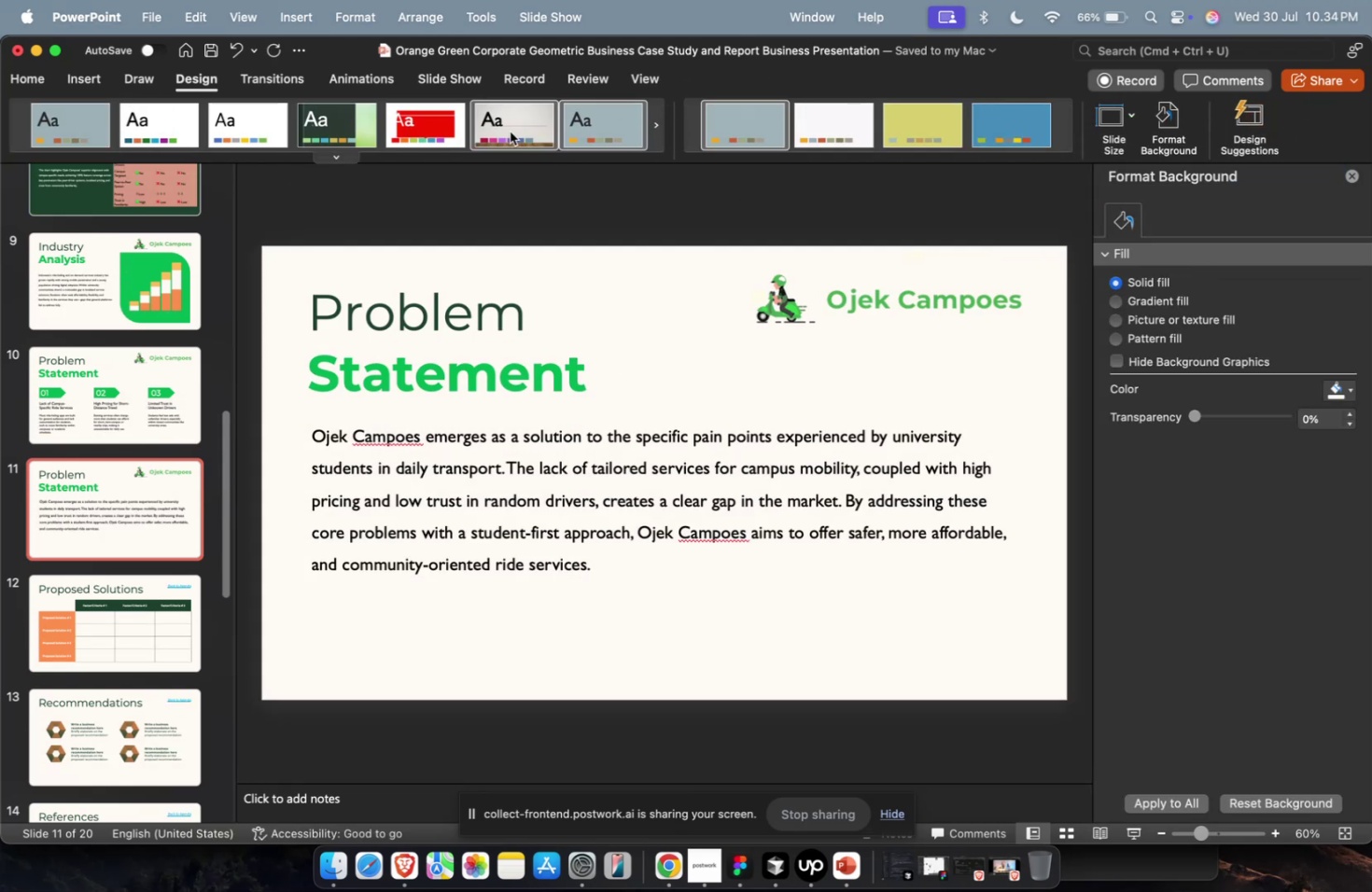 
double_click([495, 132])
 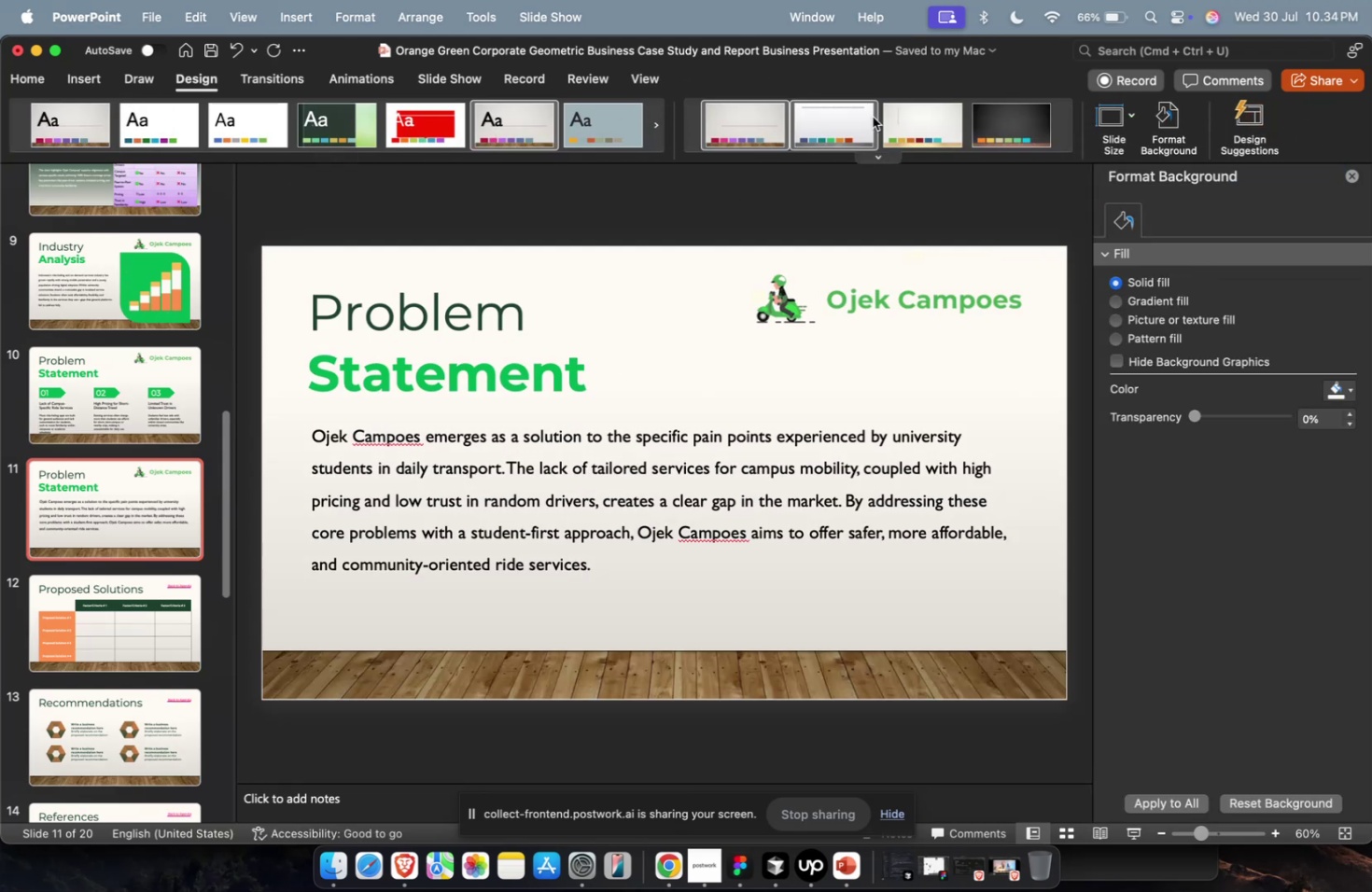 
triple_click([872, 117])
 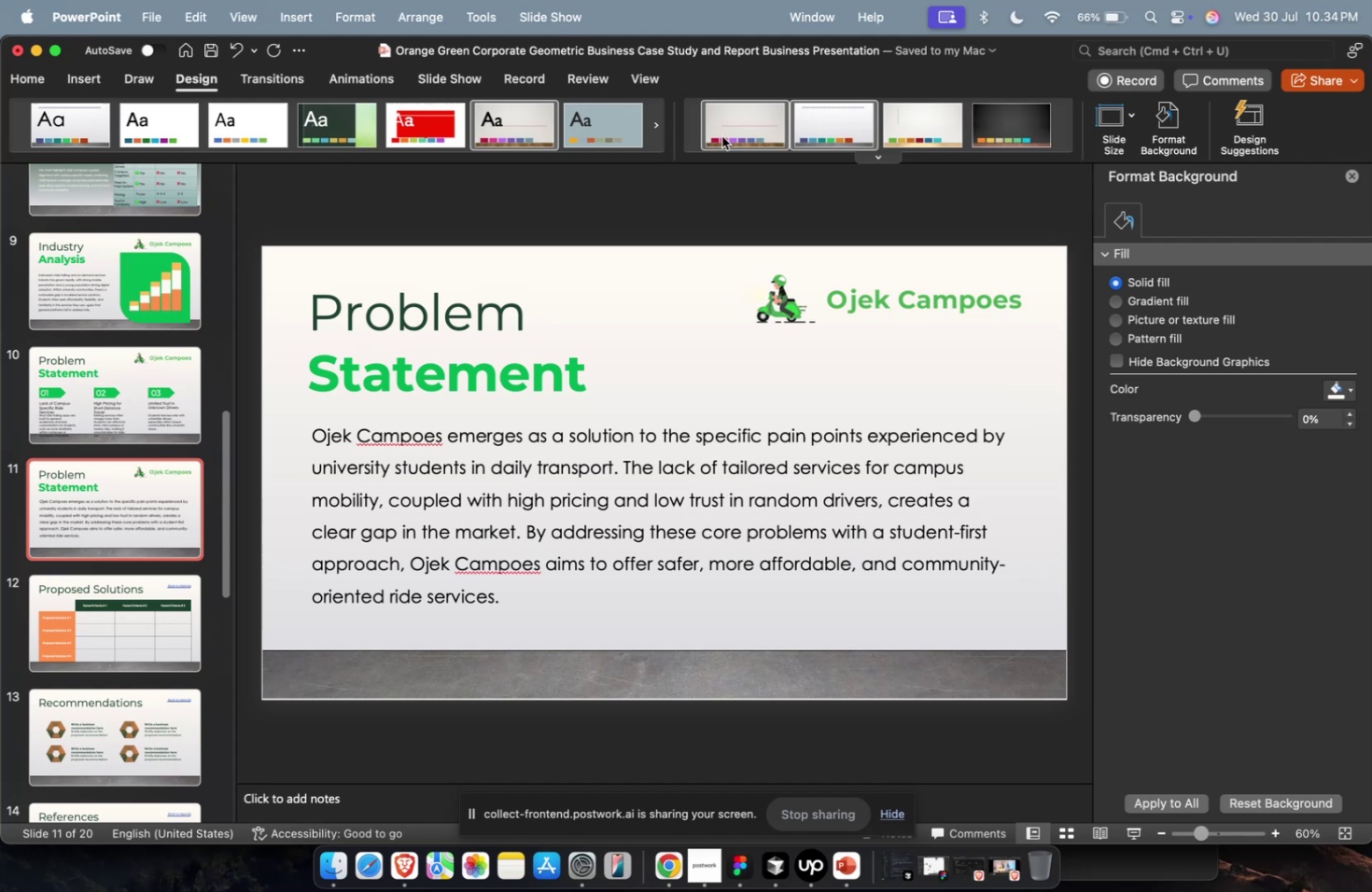 
triple_click([721, 136])
 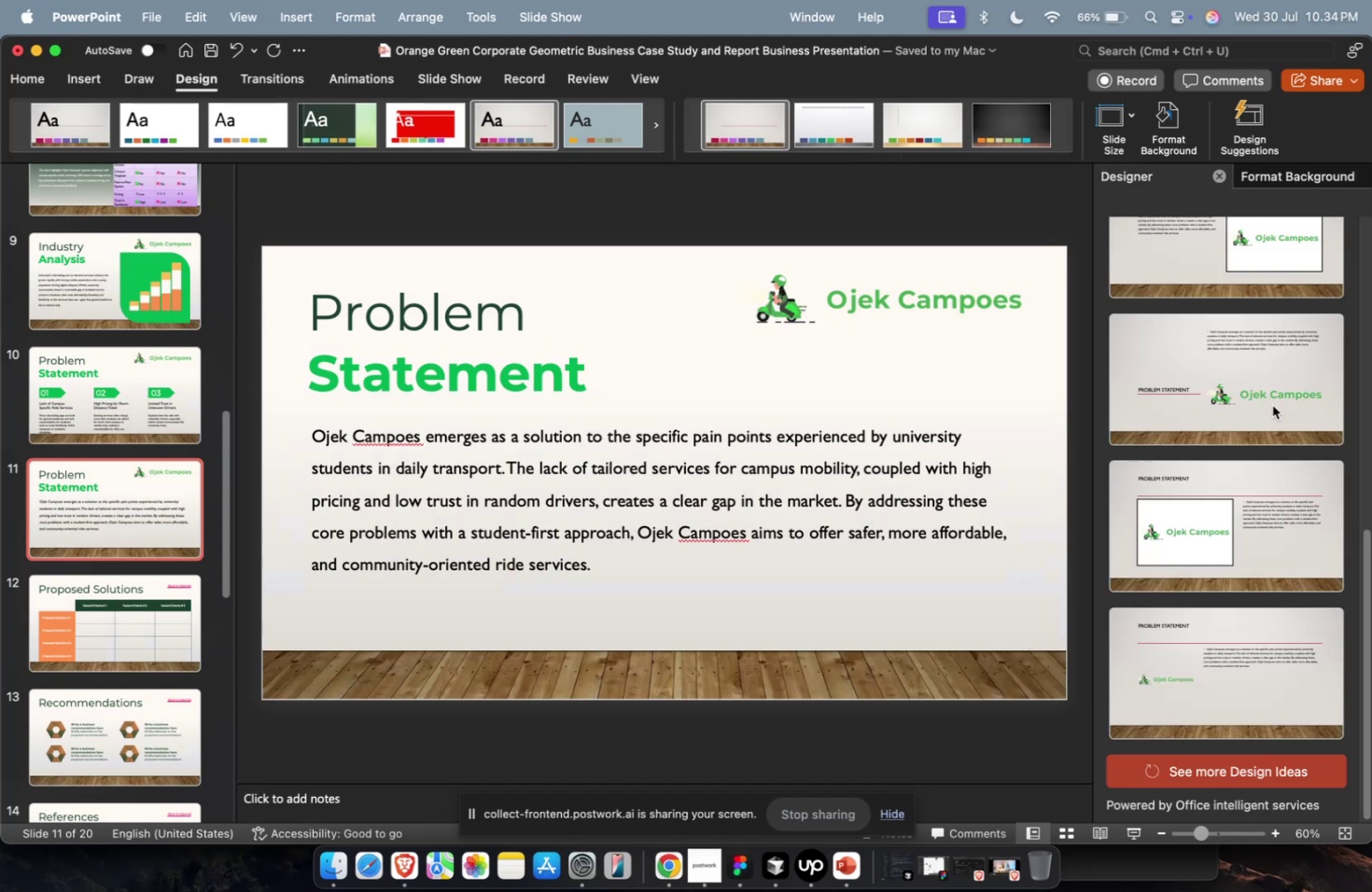 
scroll: coordinate [1245, 524], scroll_direction: down, amount: 4.0
 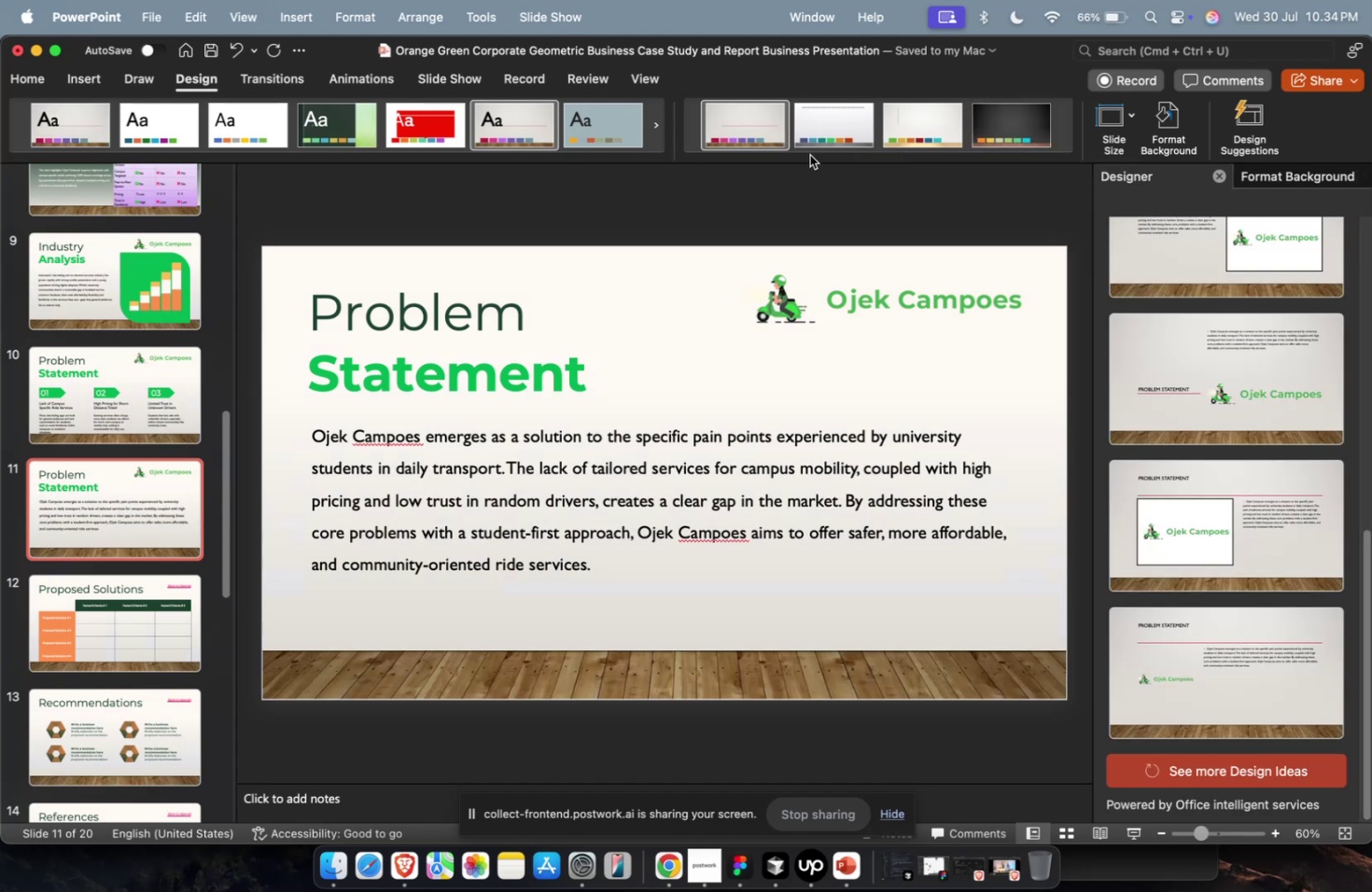 
left_click([651, 130])
 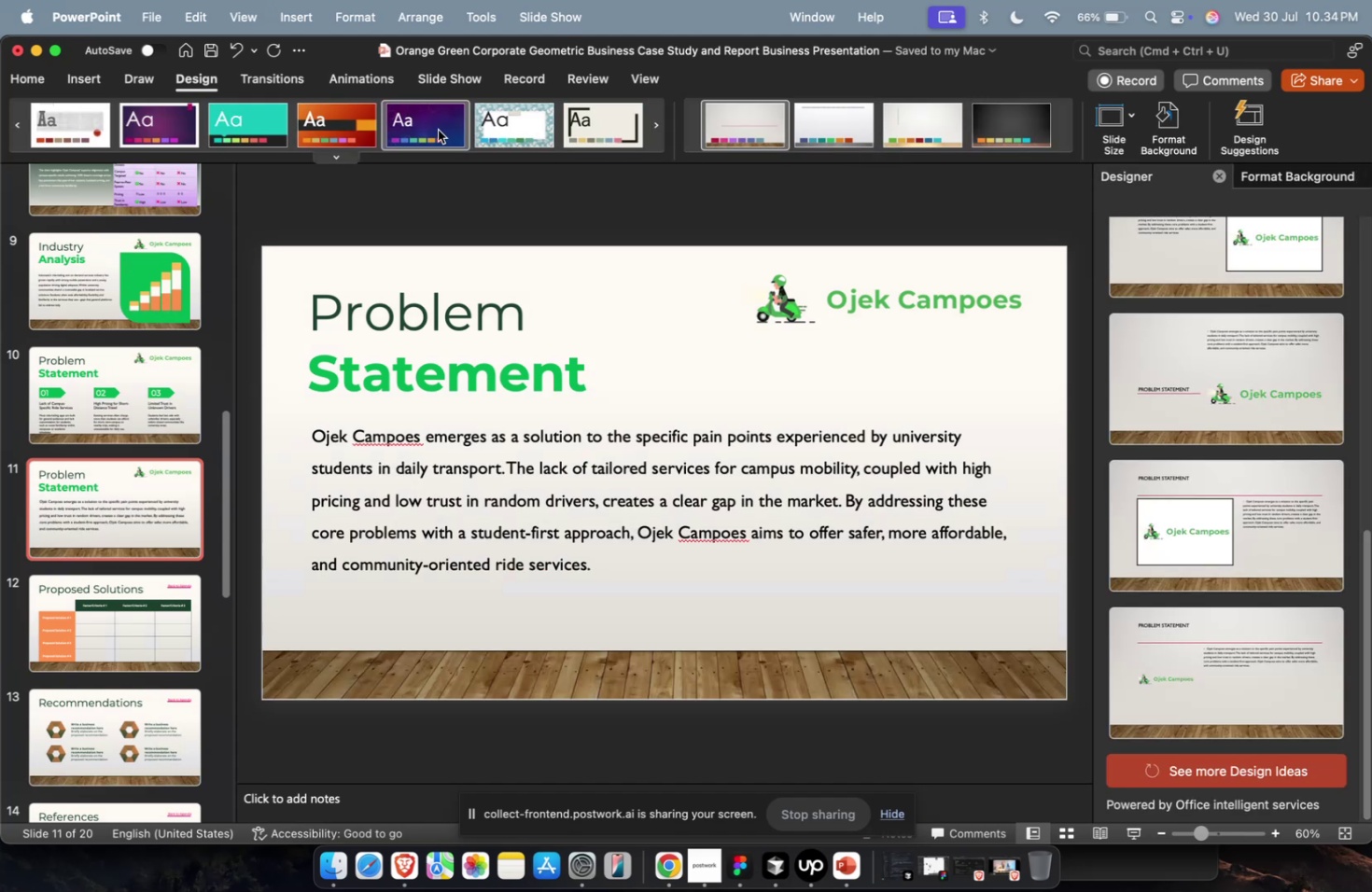 
left_click([438, 130])
 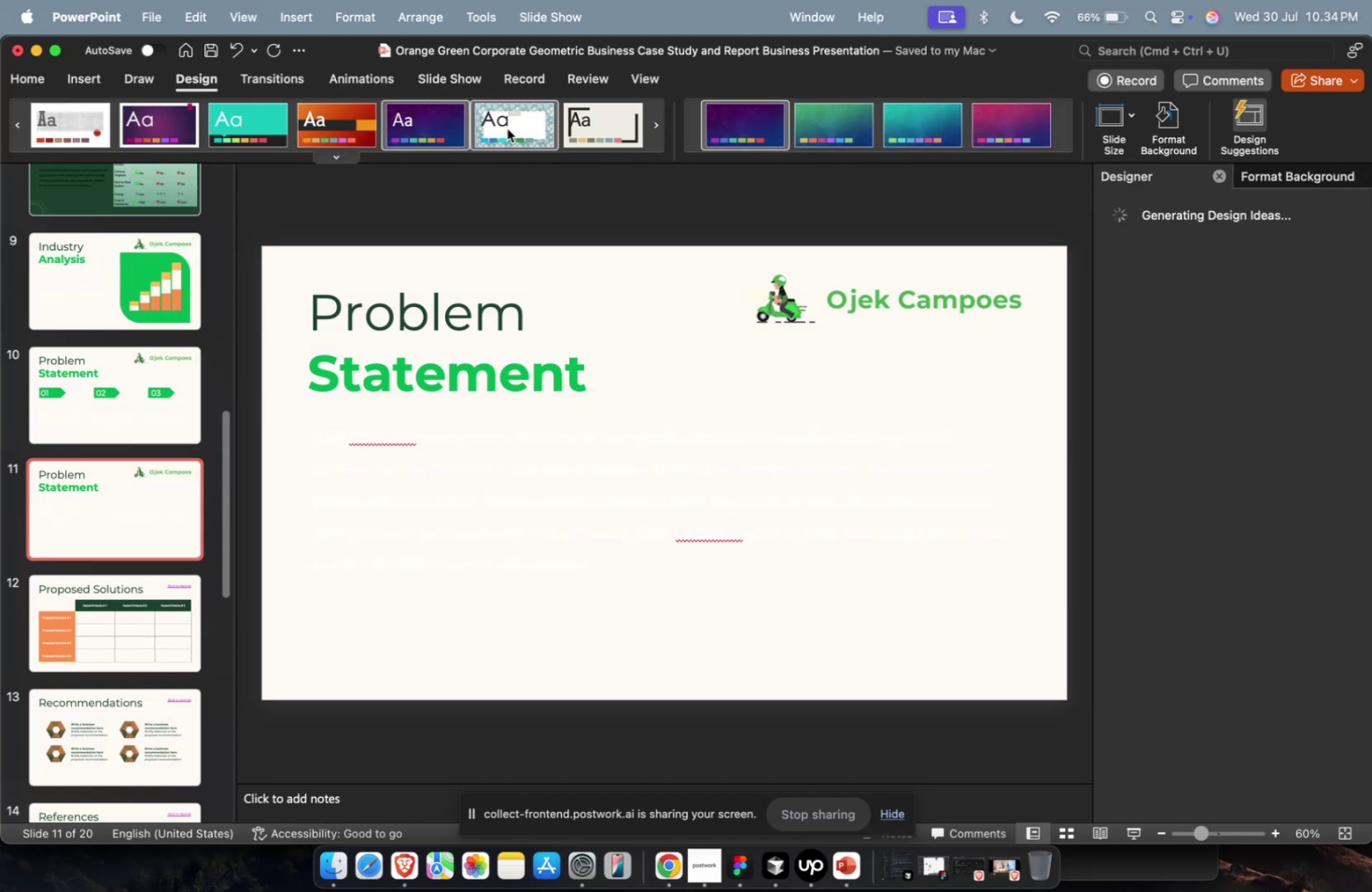 
double_click([507, 129])
 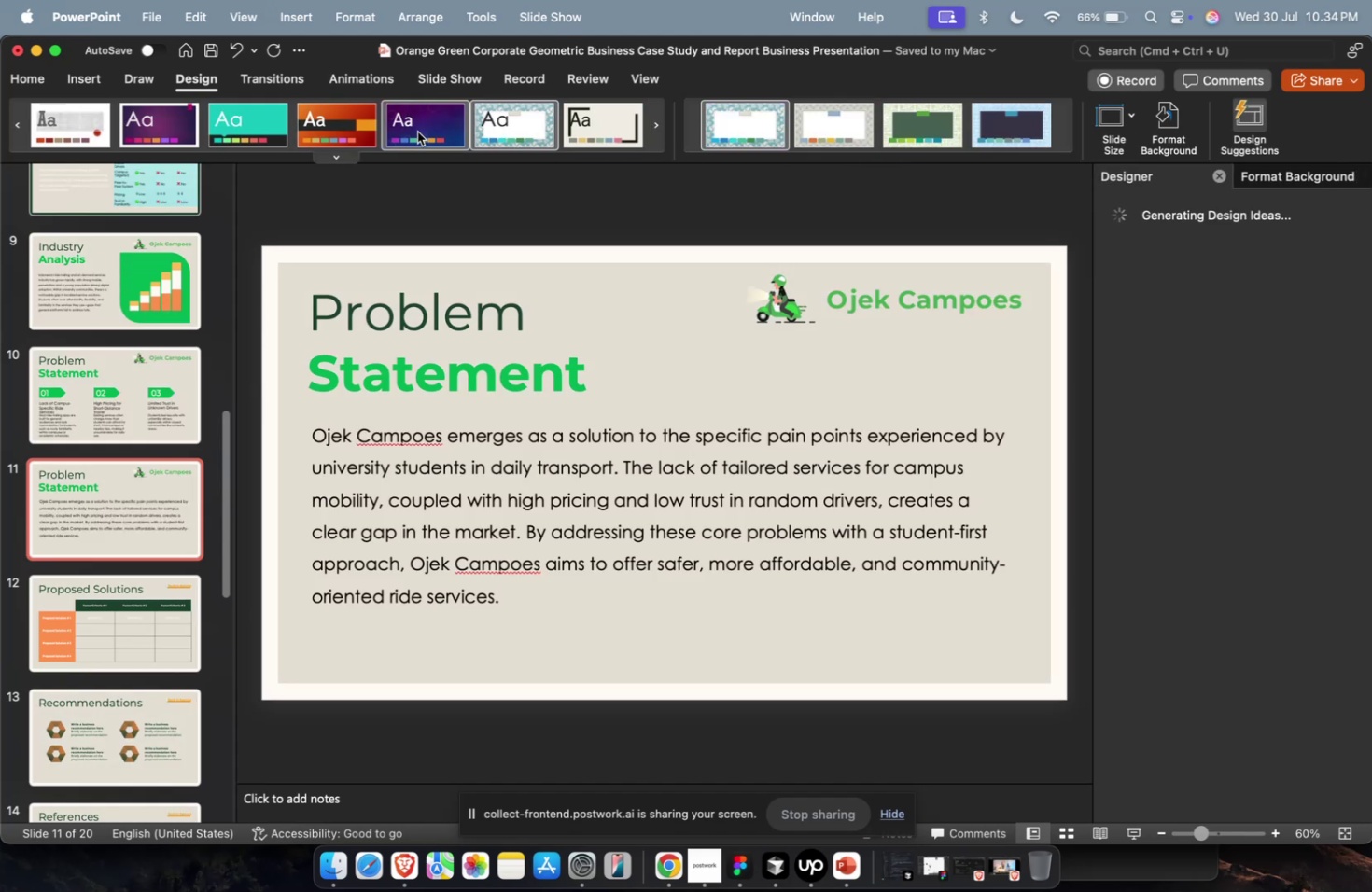 
triple_click([417, 132])
 